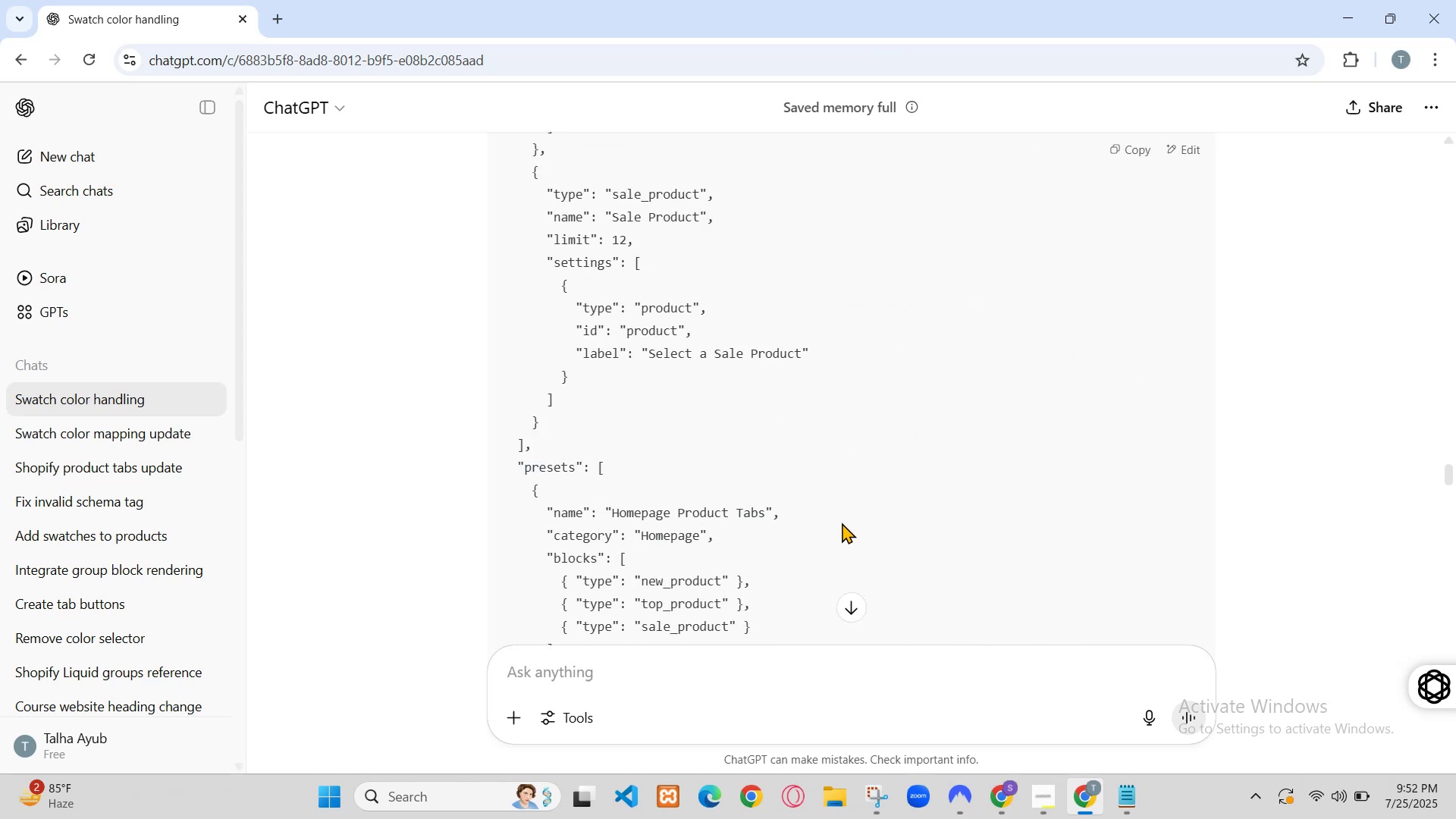 
scroll: coordinate [778, 425], scroll_direction: up, amount: 16.0
 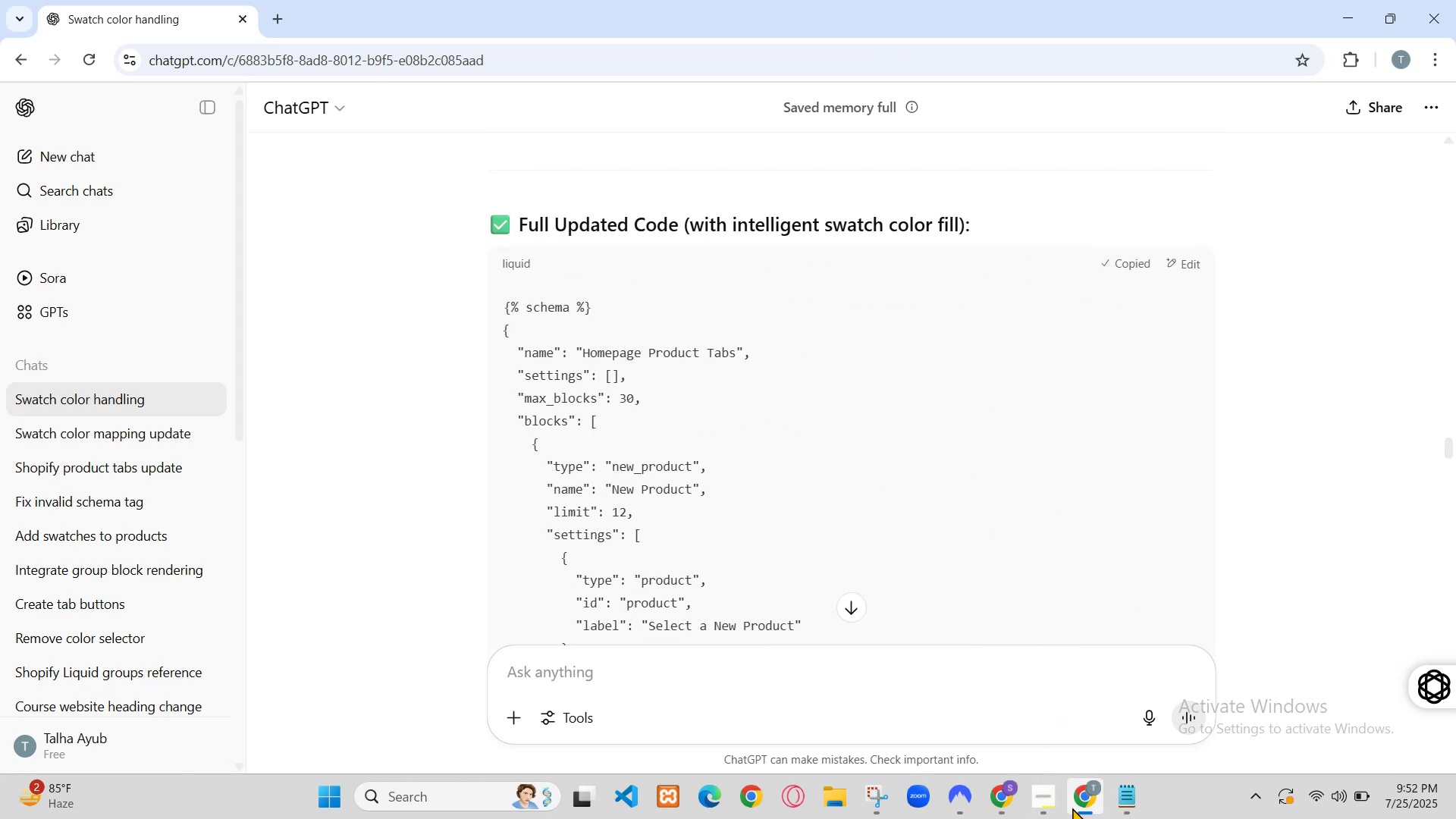 
scroll: coordinate [814, 435], scroll_direction: down, amount: 43.0
 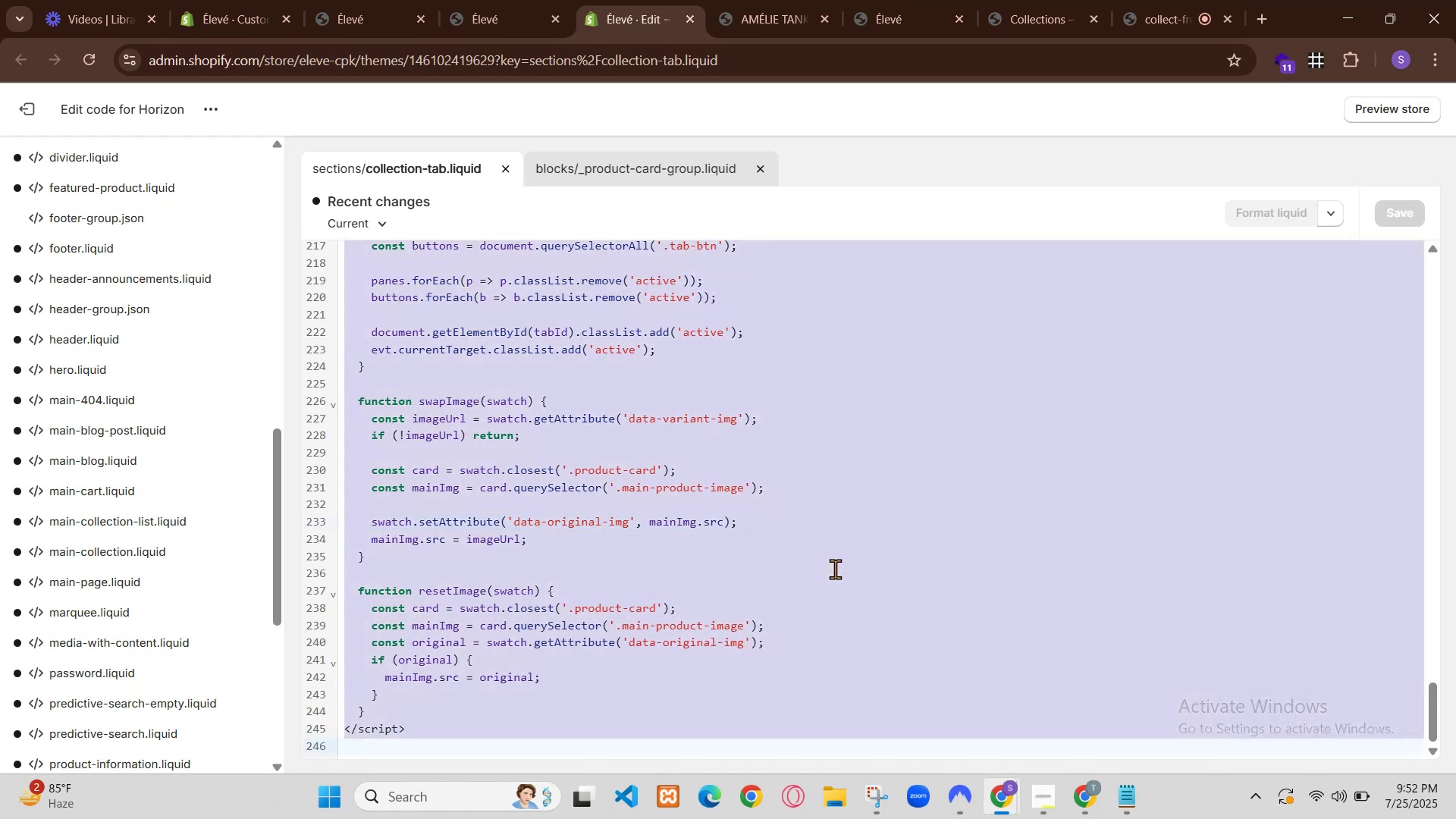 
scroll: coordinate [840, 419], scroll_direction: up, amount: 22.0
 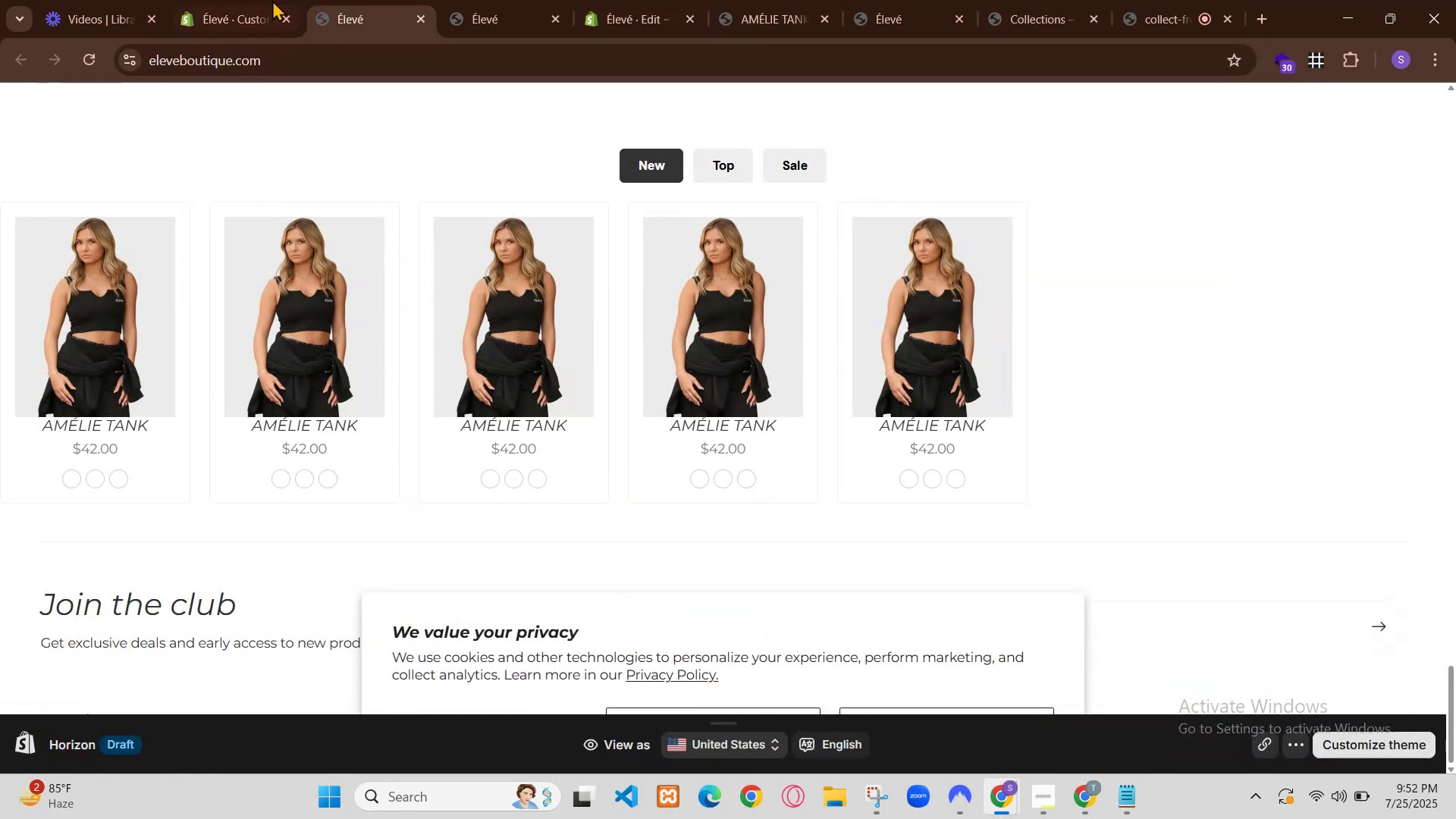 
left_click([1133, 320])
 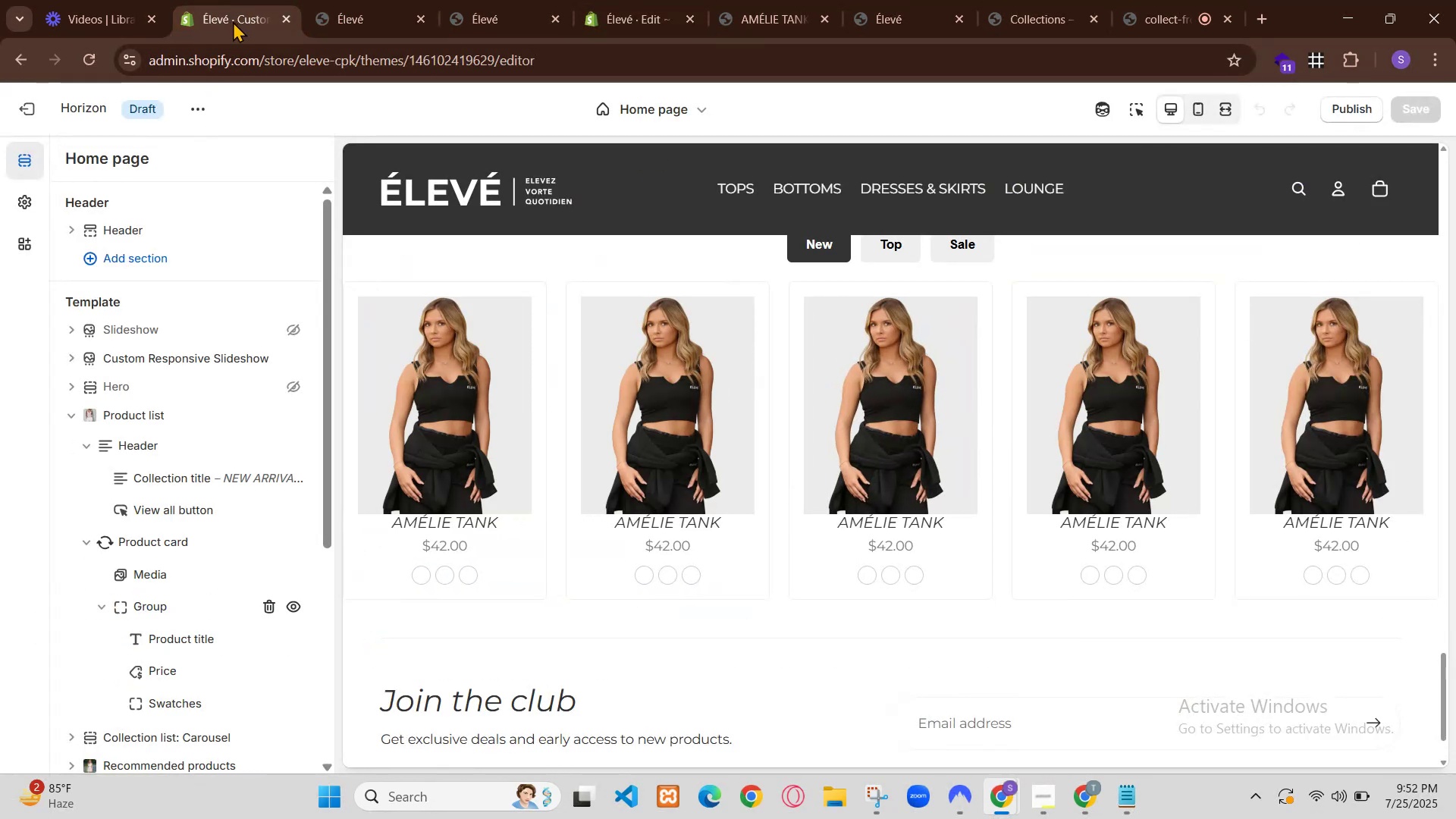 
left_click([1085, 798])
 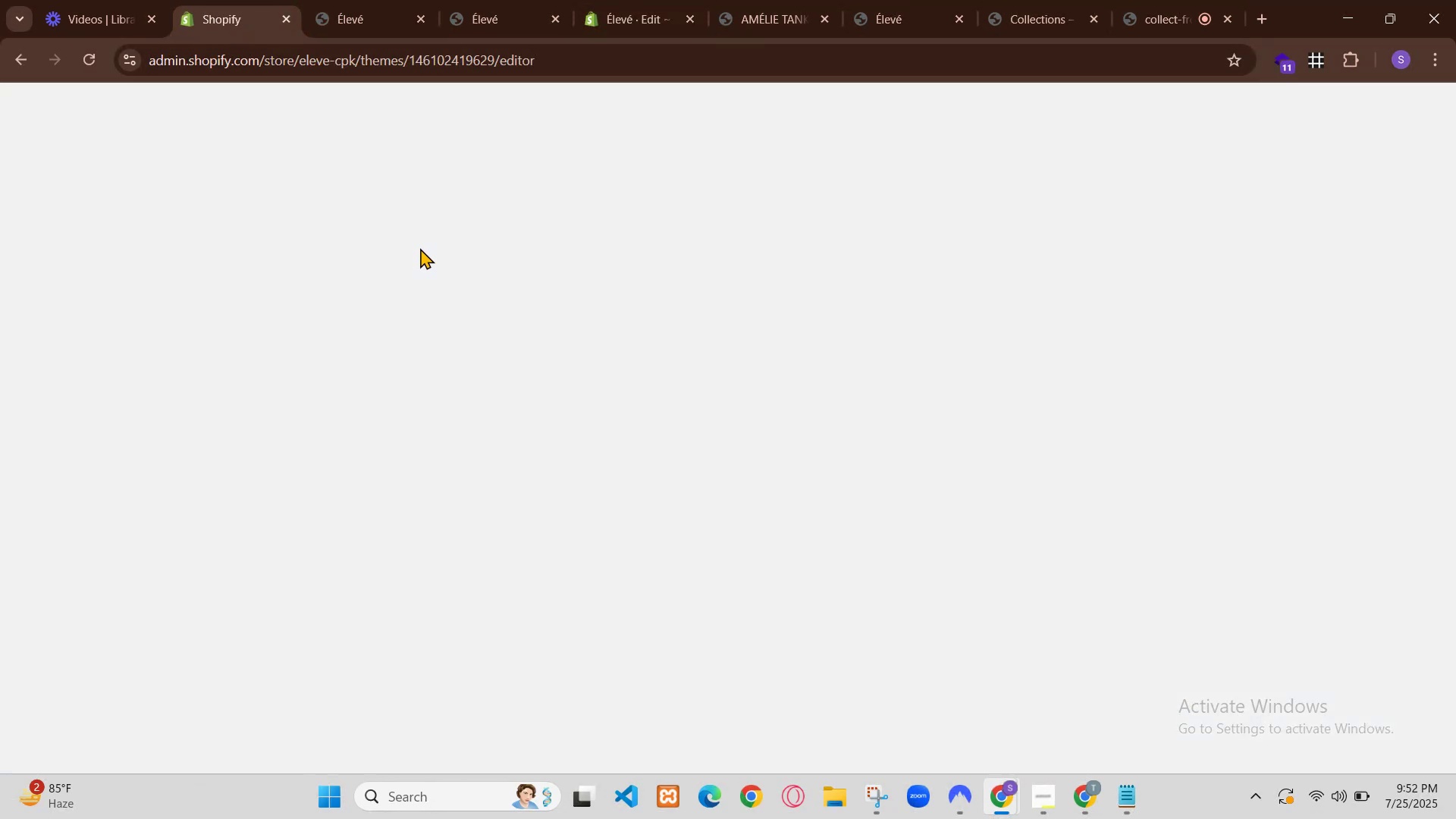 
left_click([919, 707])
 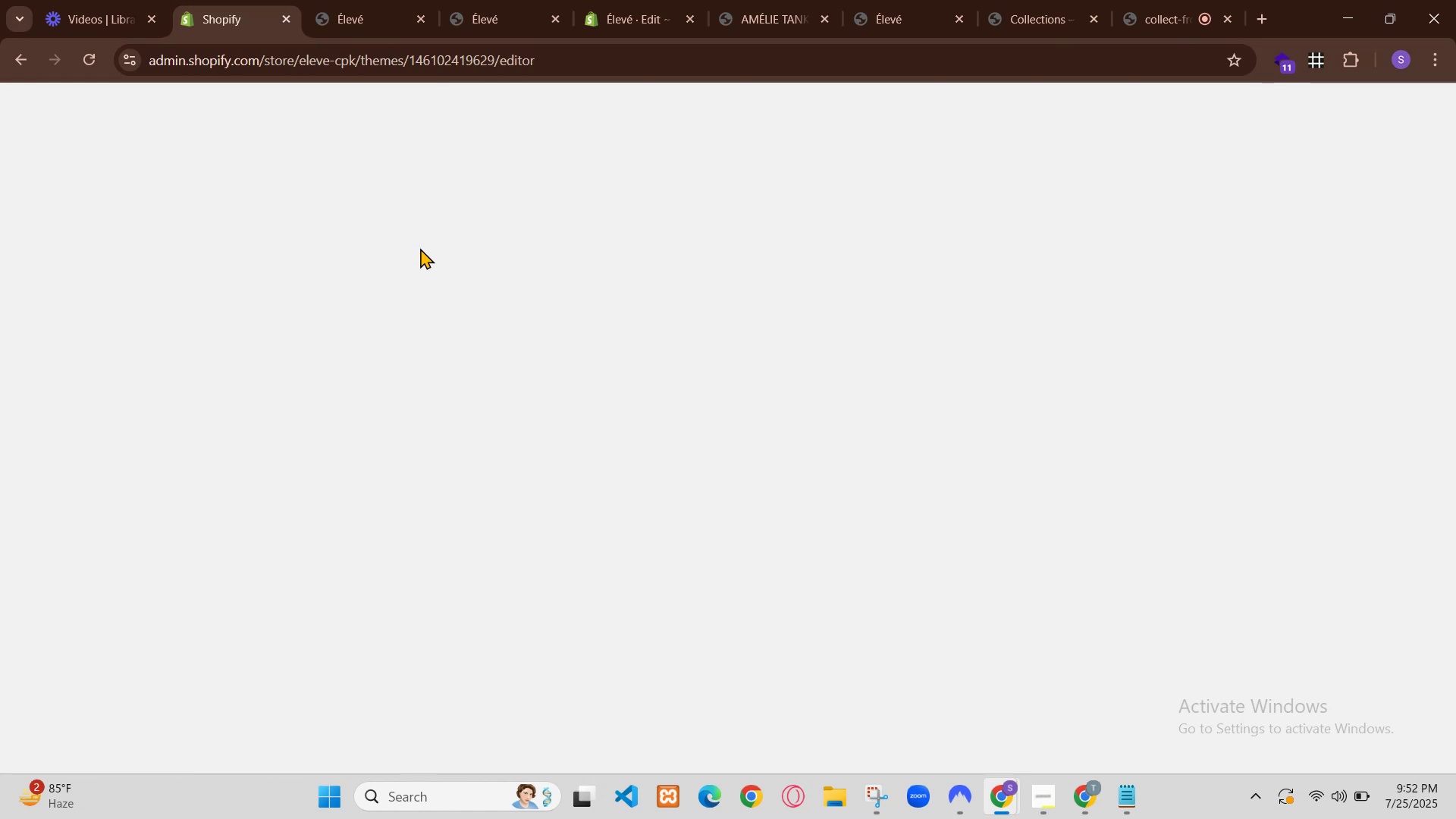 
left_click([287, 0])
 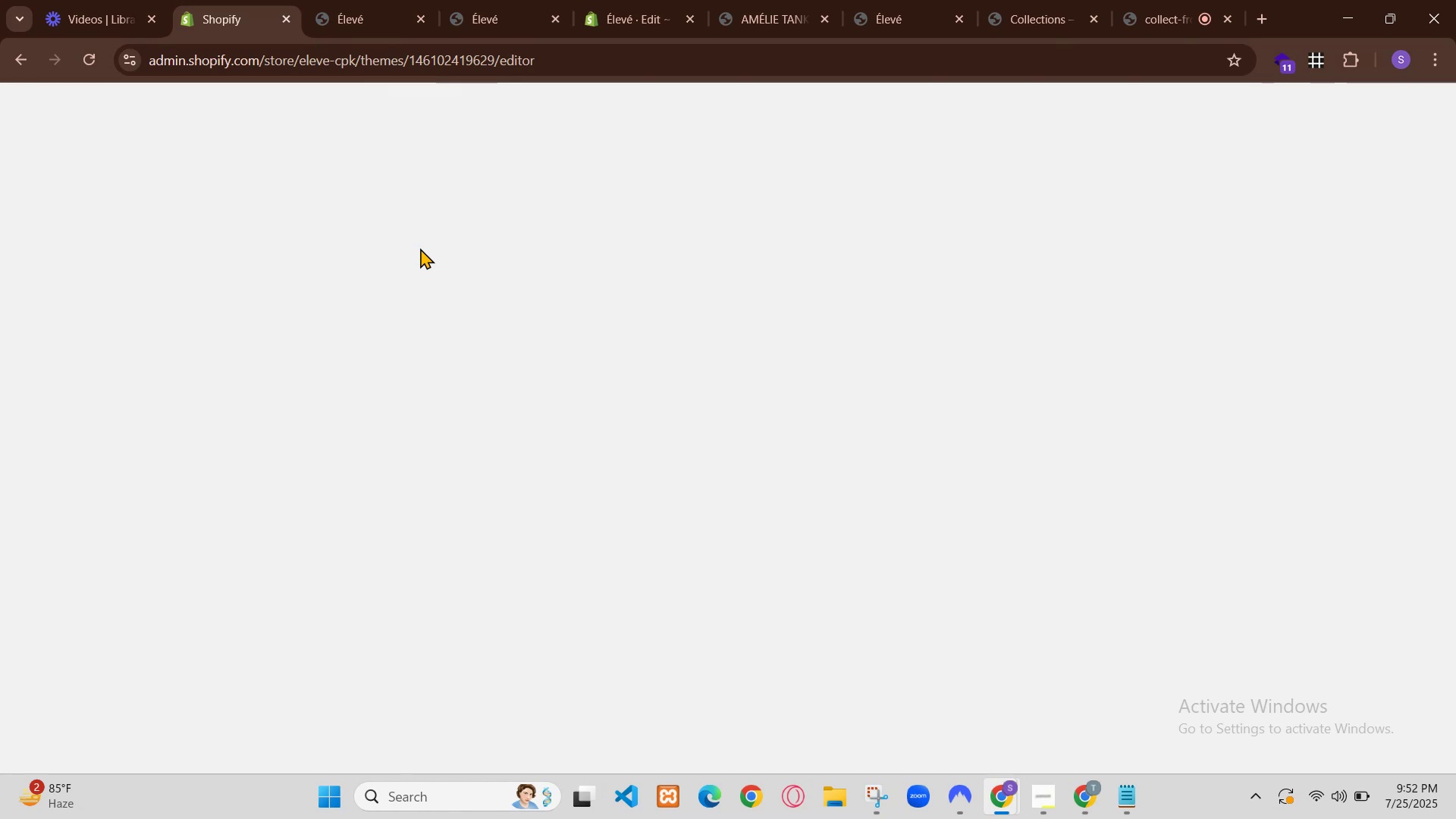 
left_click([553, 0])
 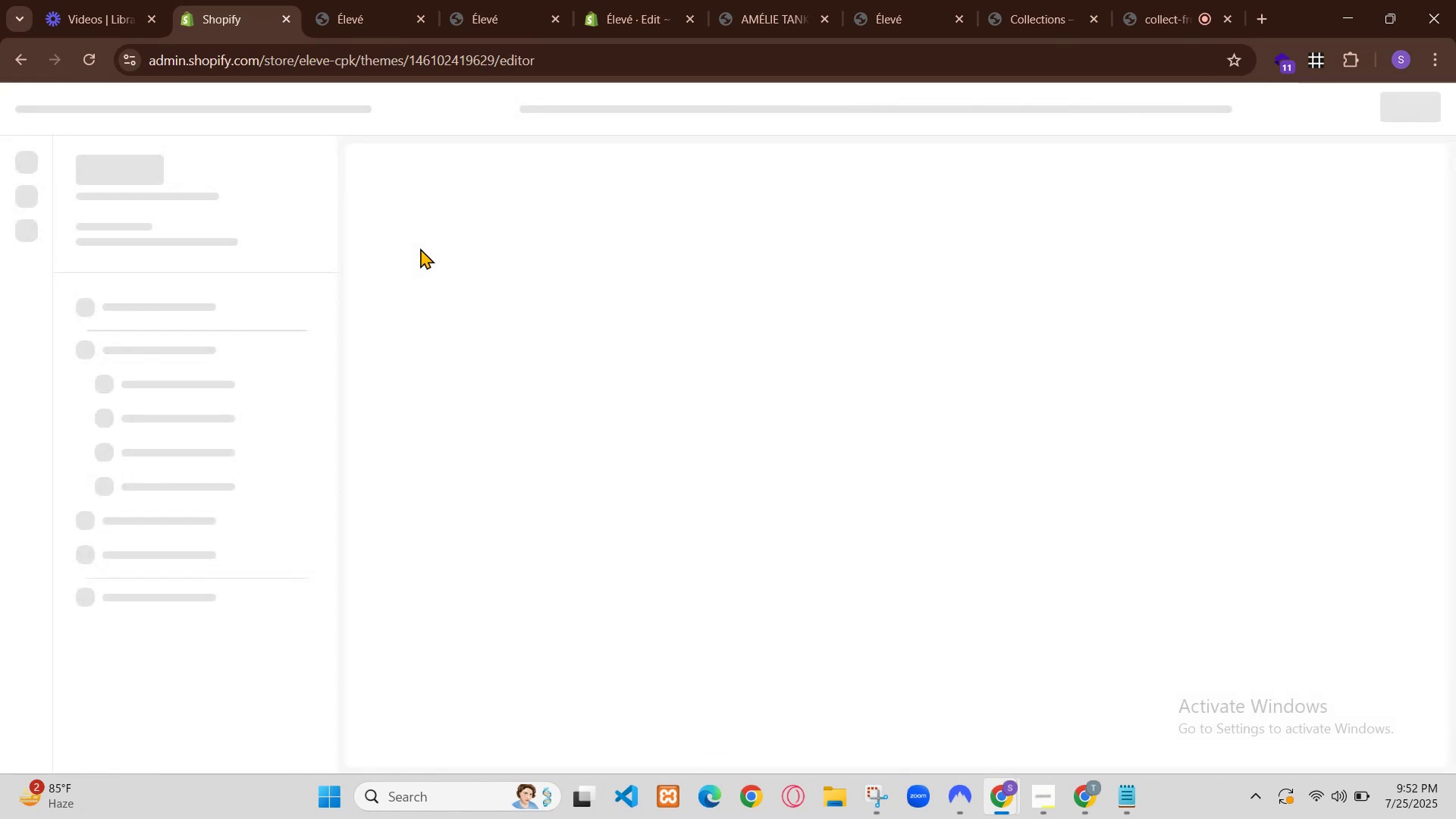 
left_click([931, 515])
 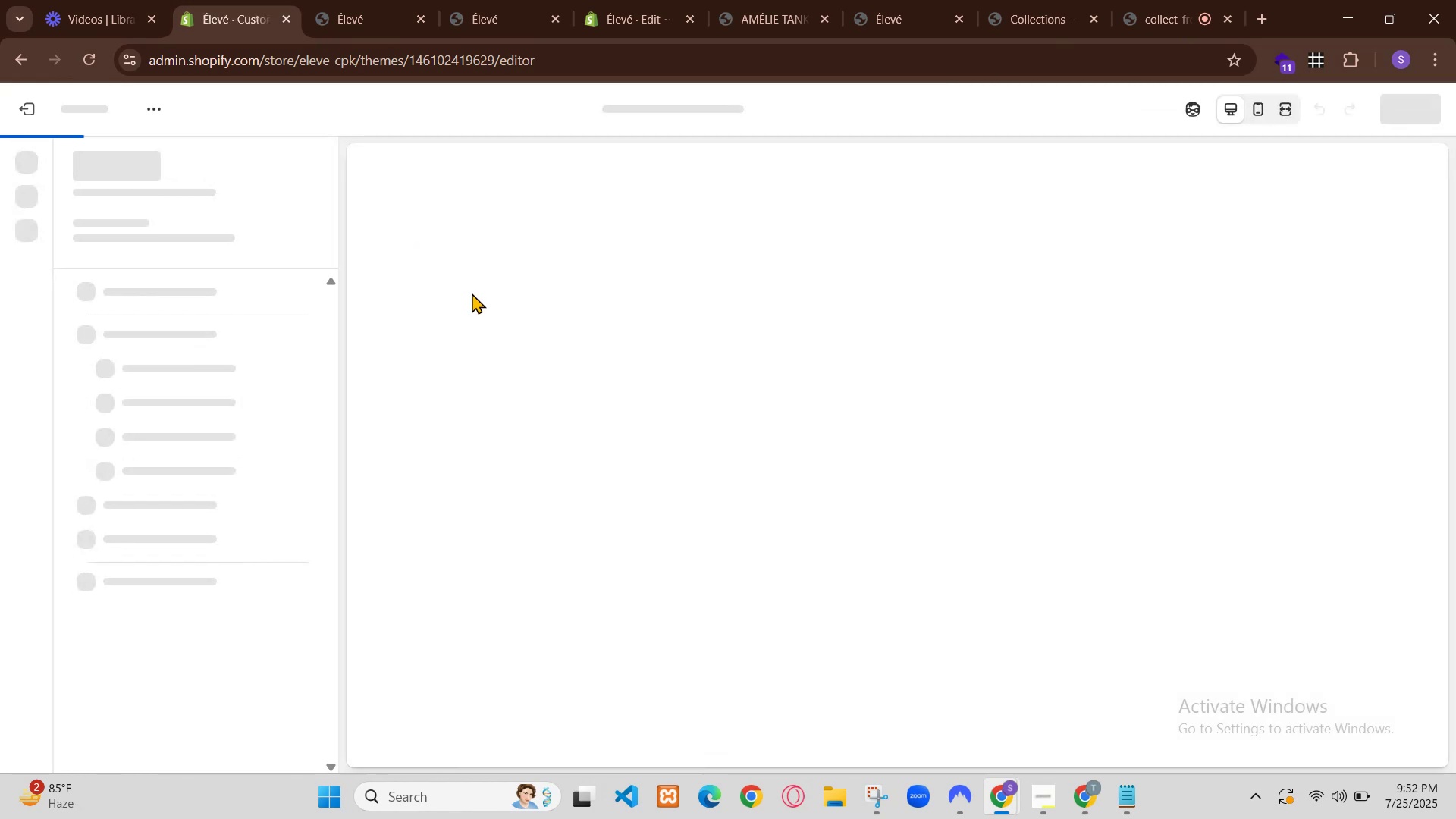 
key(Control+A)
 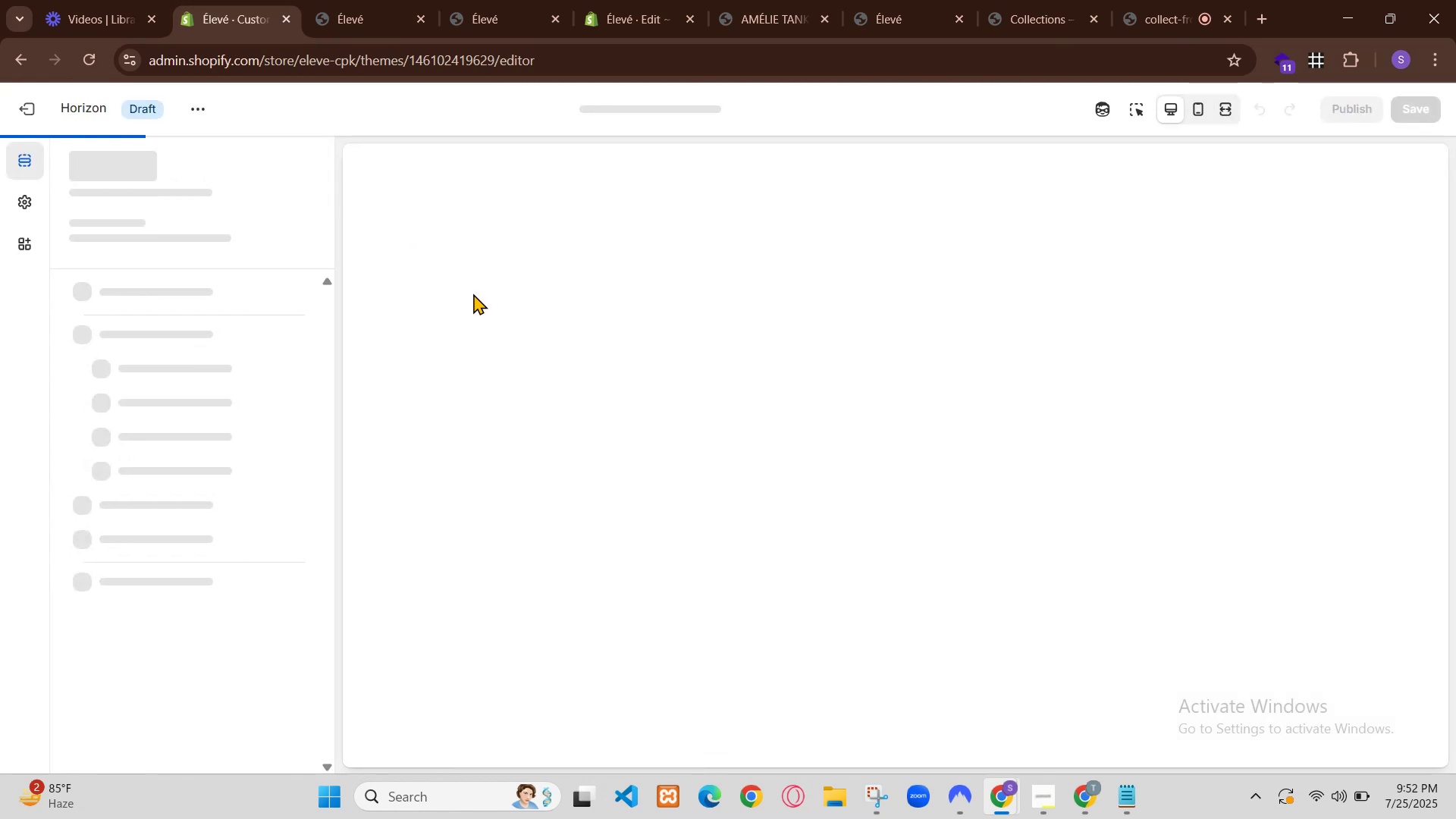 
key(Control+V)
 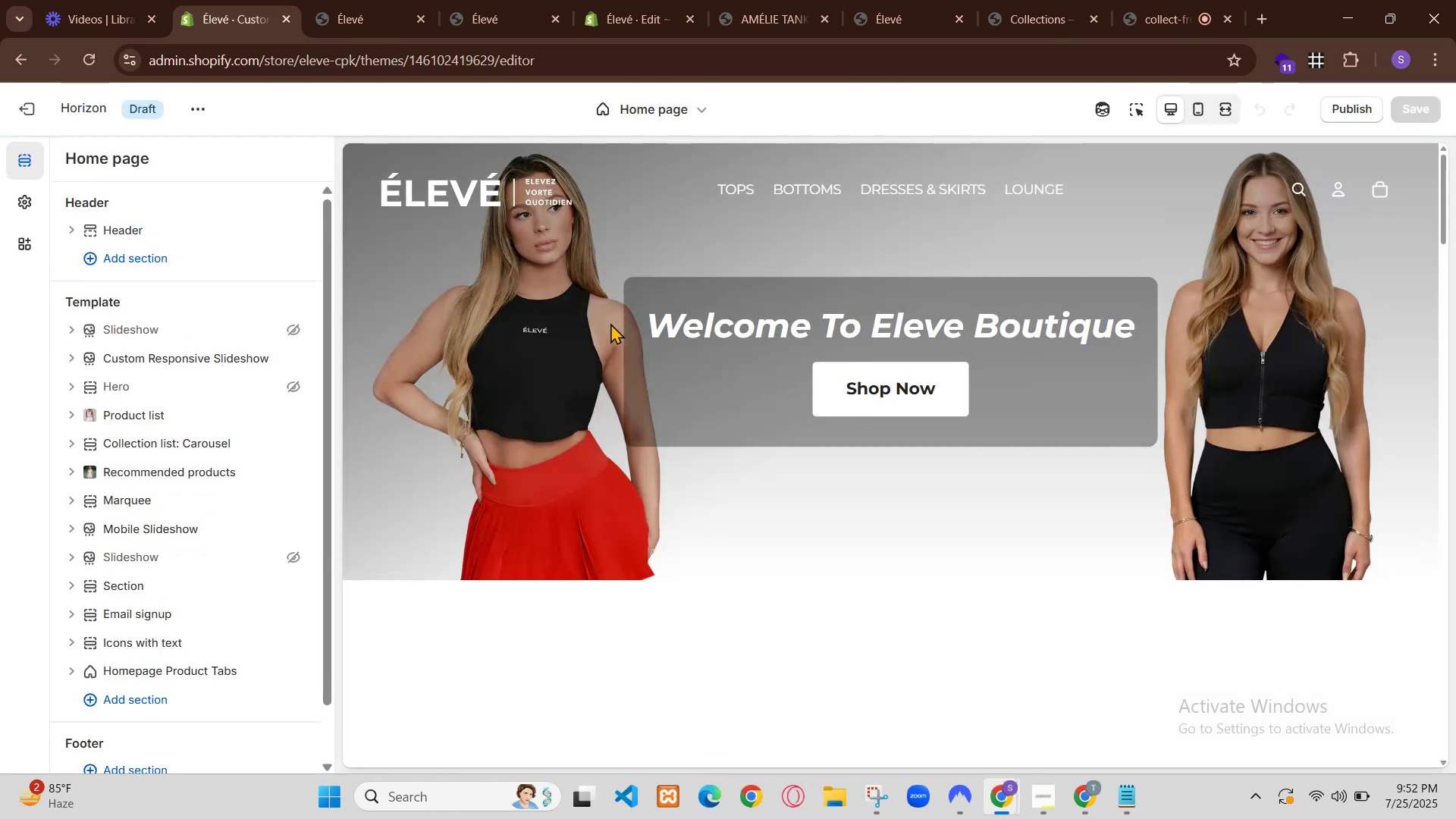 
hold_key(key=ControlLeft, duration=1.49)
 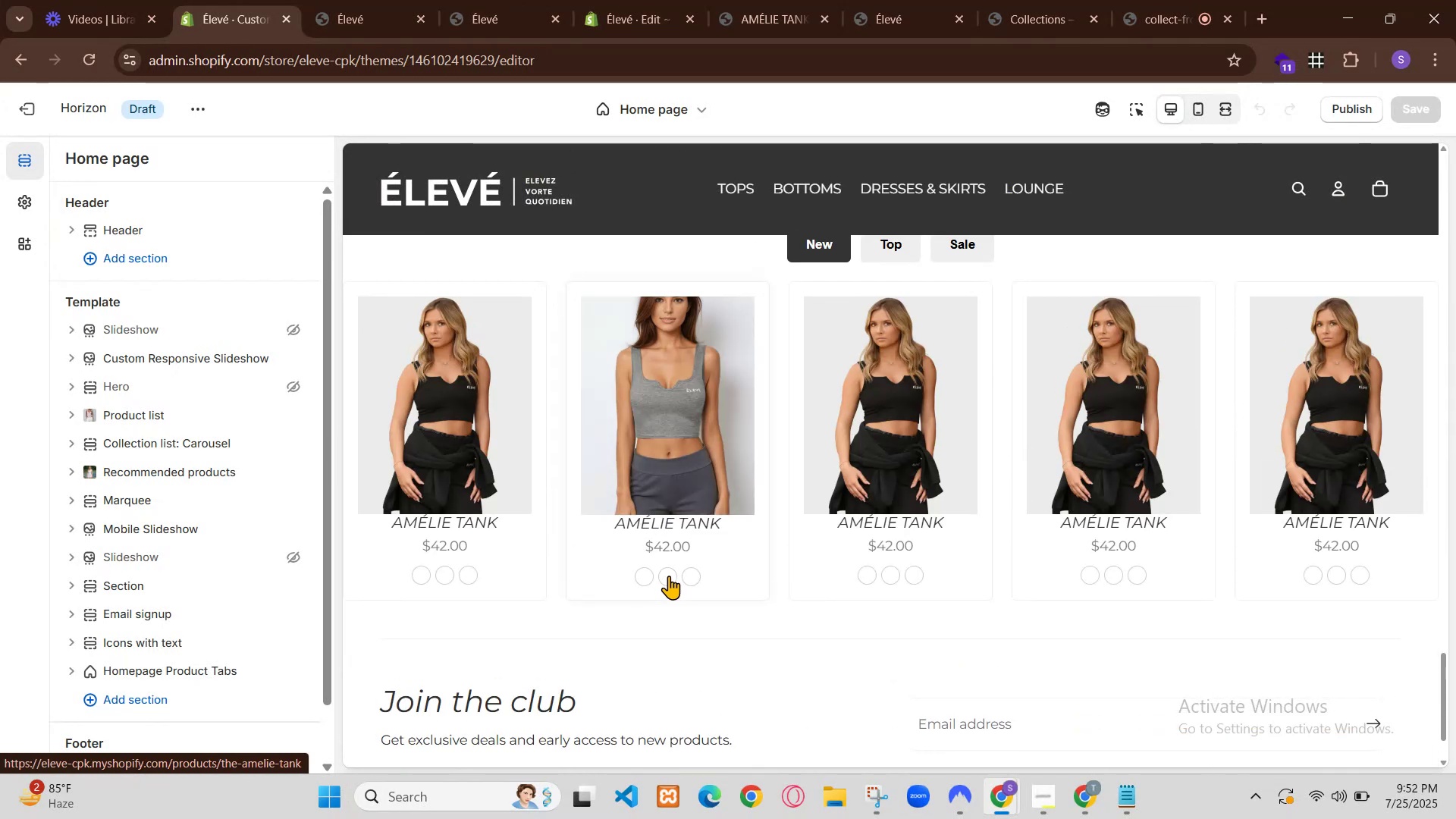 
hold_key(key=S, duration=0.34)
 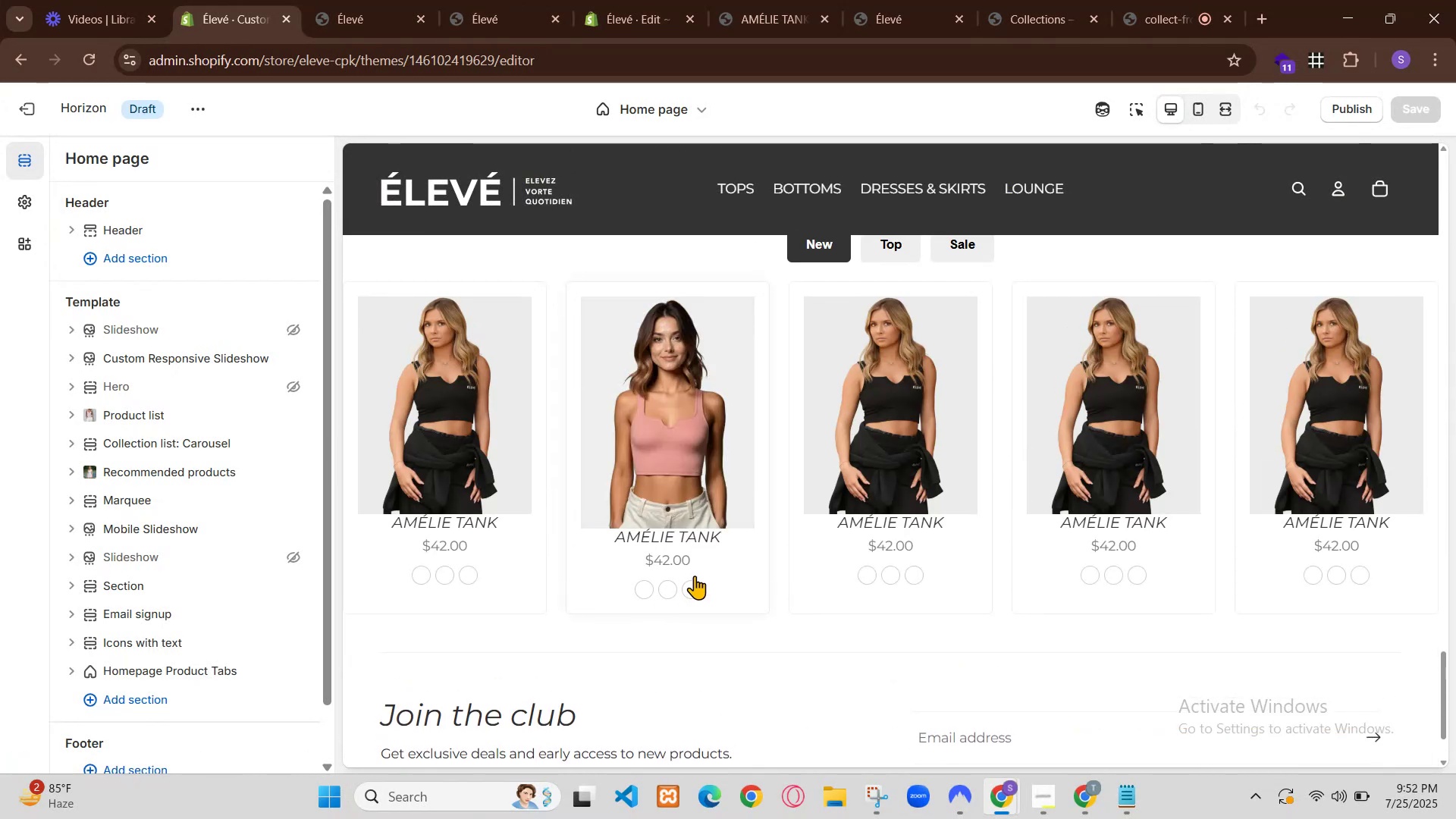 
left_click([286, 0])
 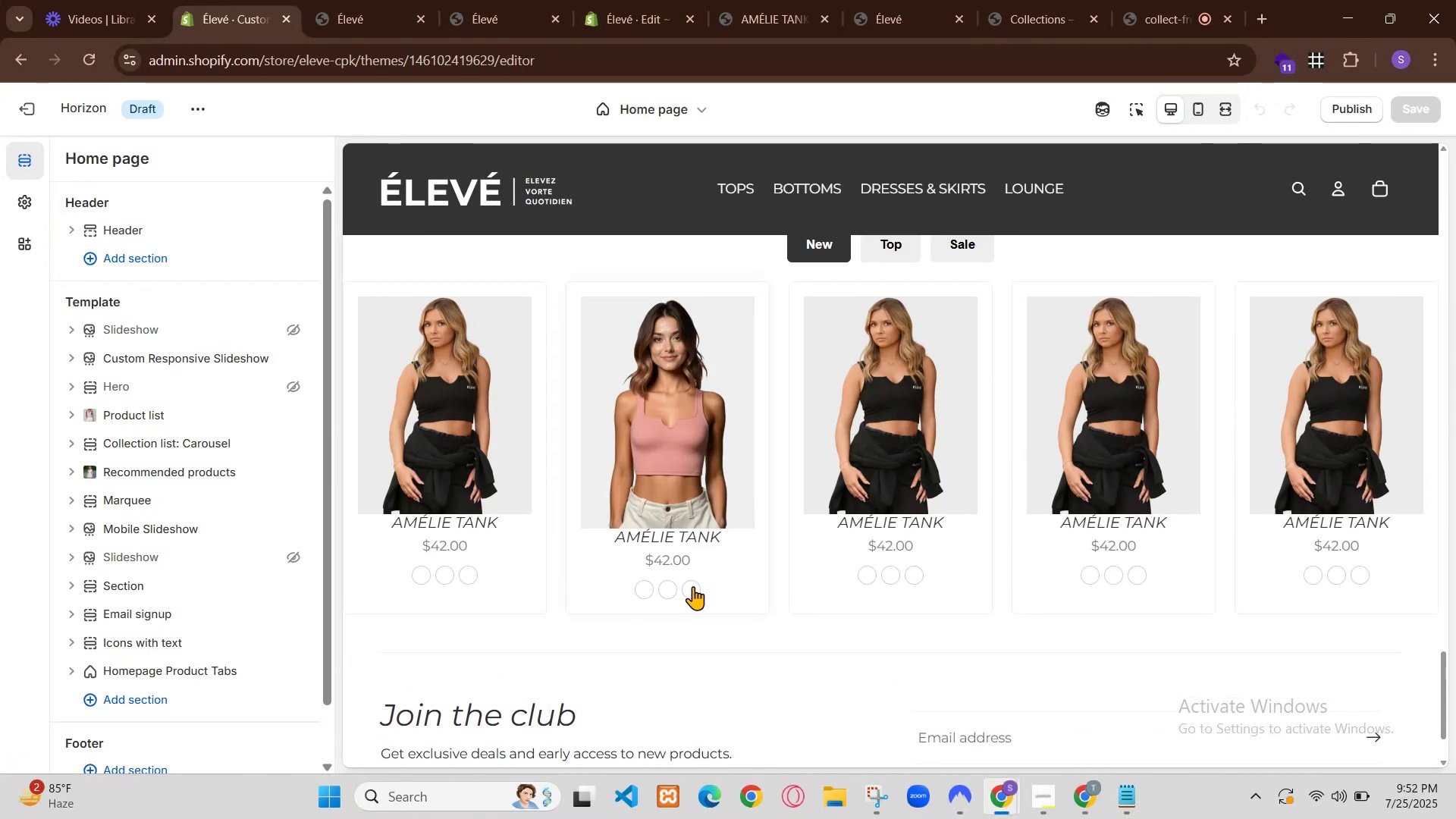 
hold_key(key=ControlLeft, duration=1.35)
 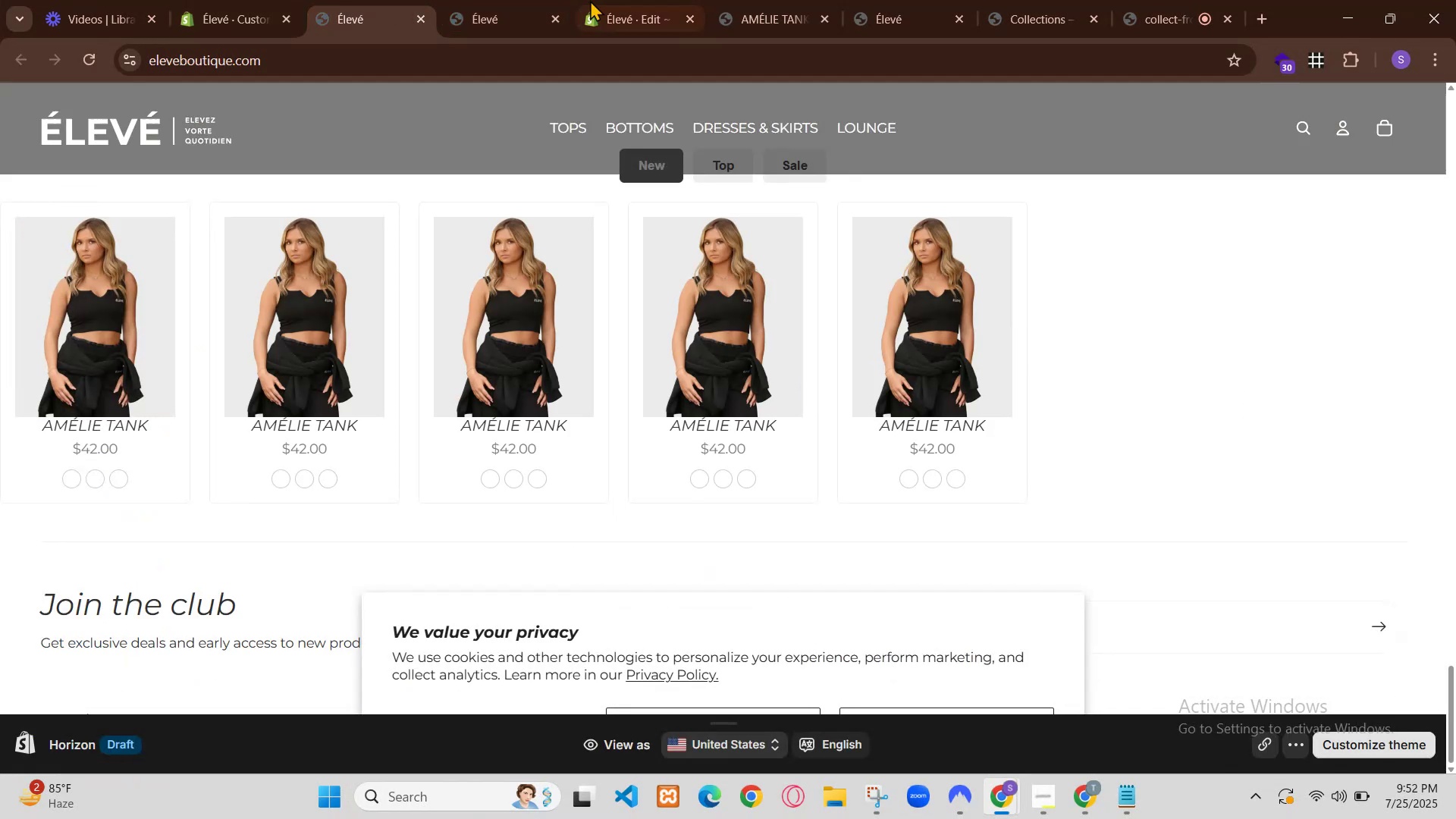 
hold_key(key=R, duration=0.36)
 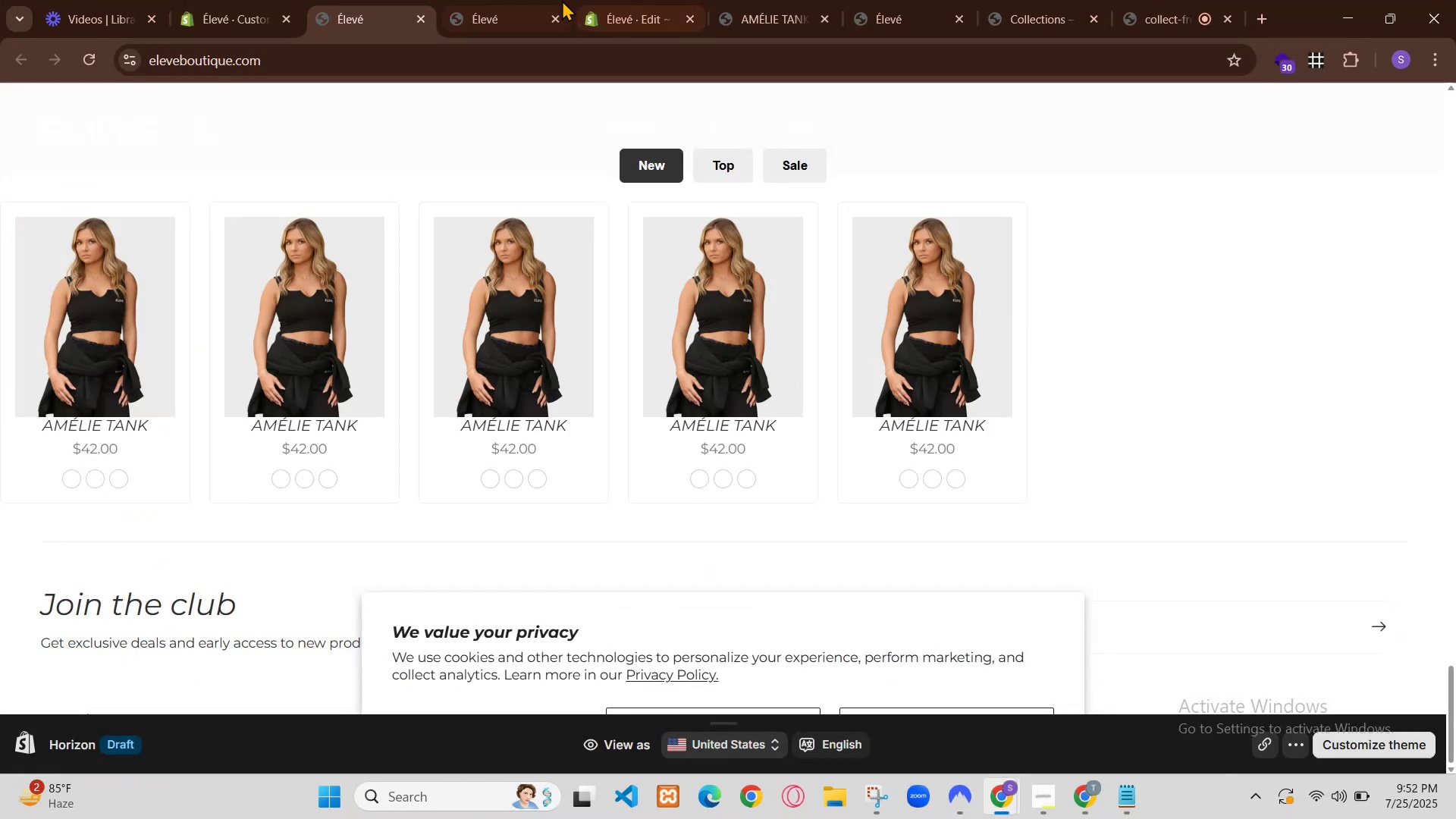 
mouse_move([515, 377])
 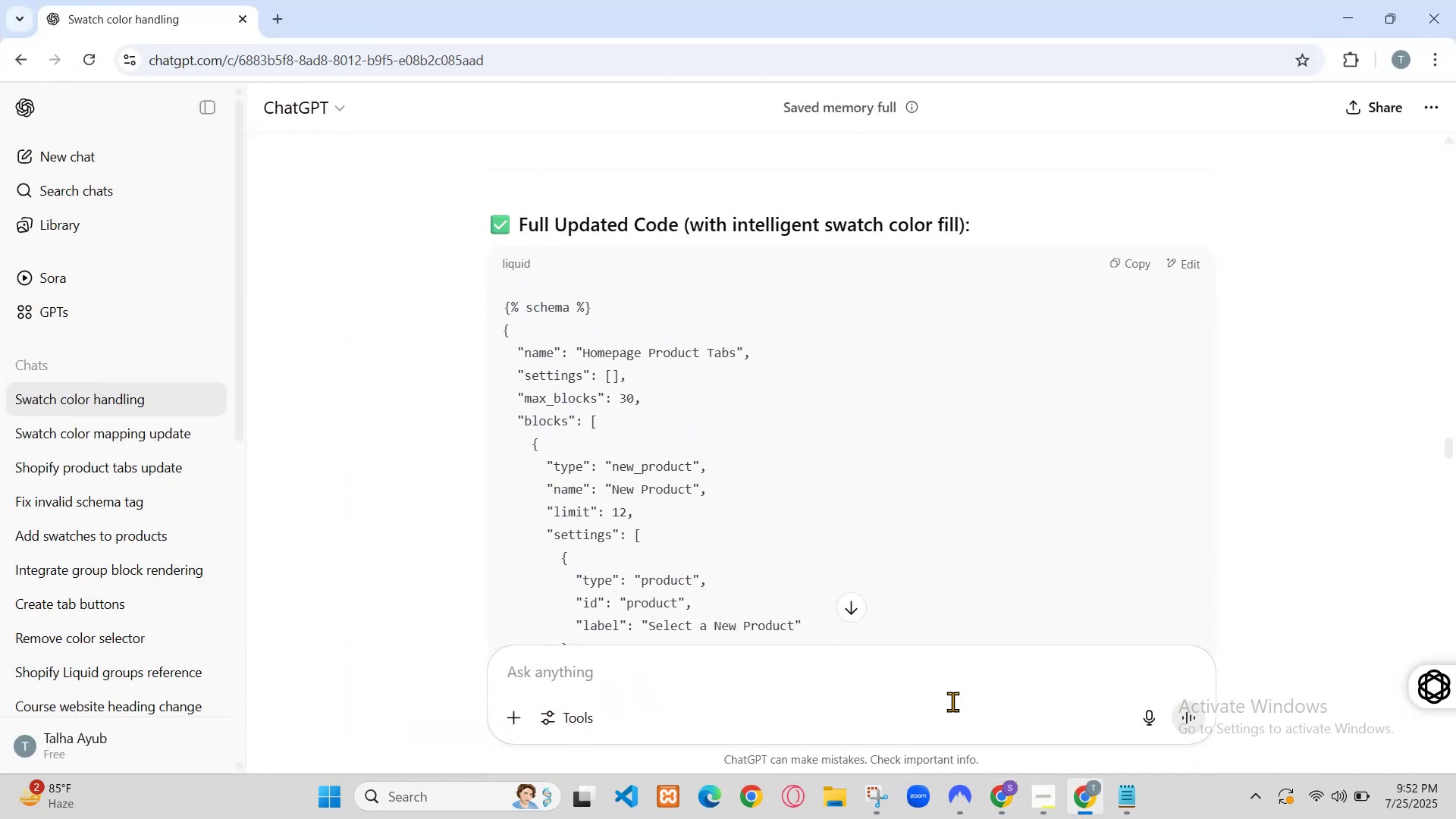 
wait(7.47)
 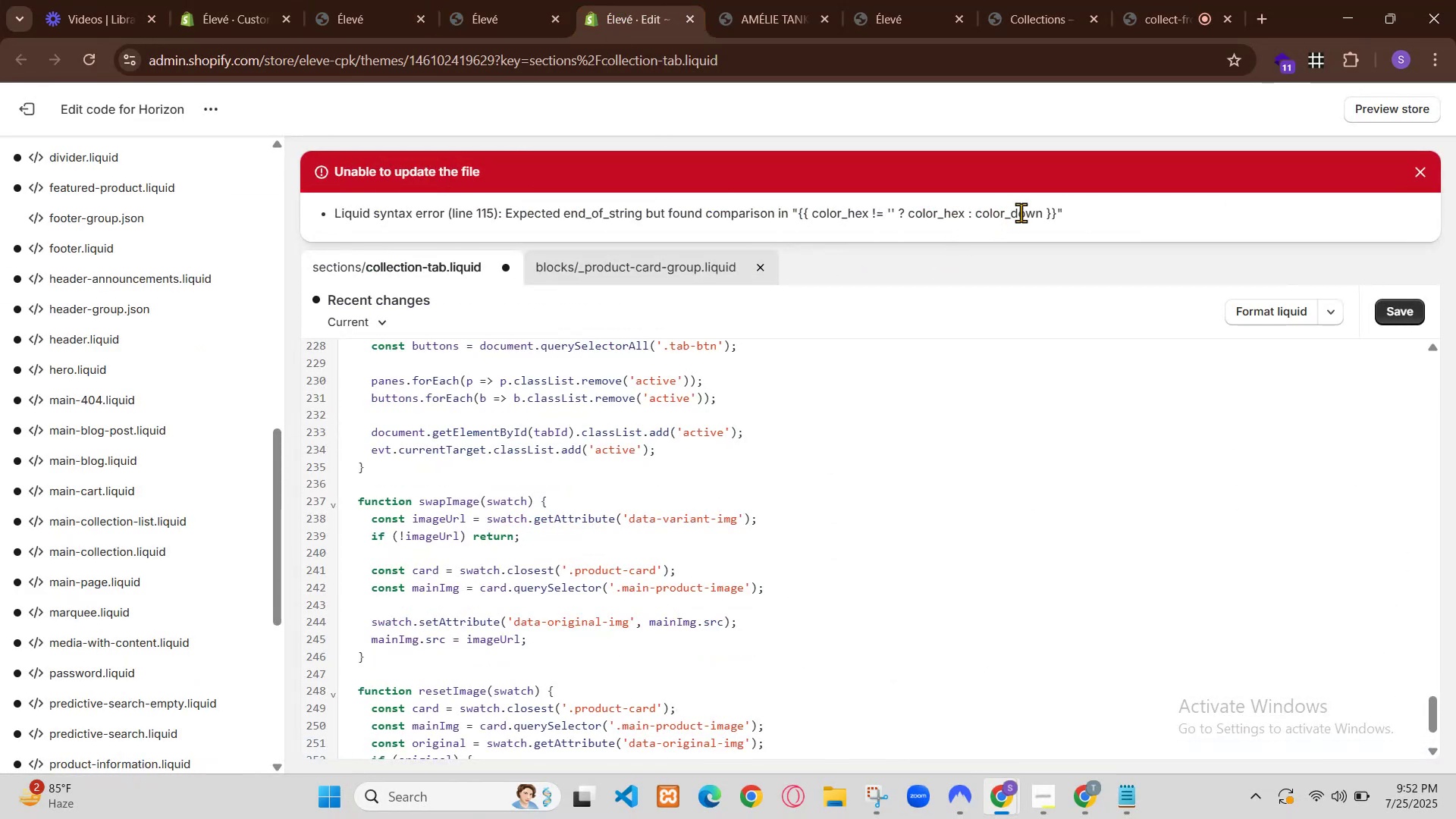 
scroll: coordinate [599, 437], scroll_direction: down, amount: 14.0
 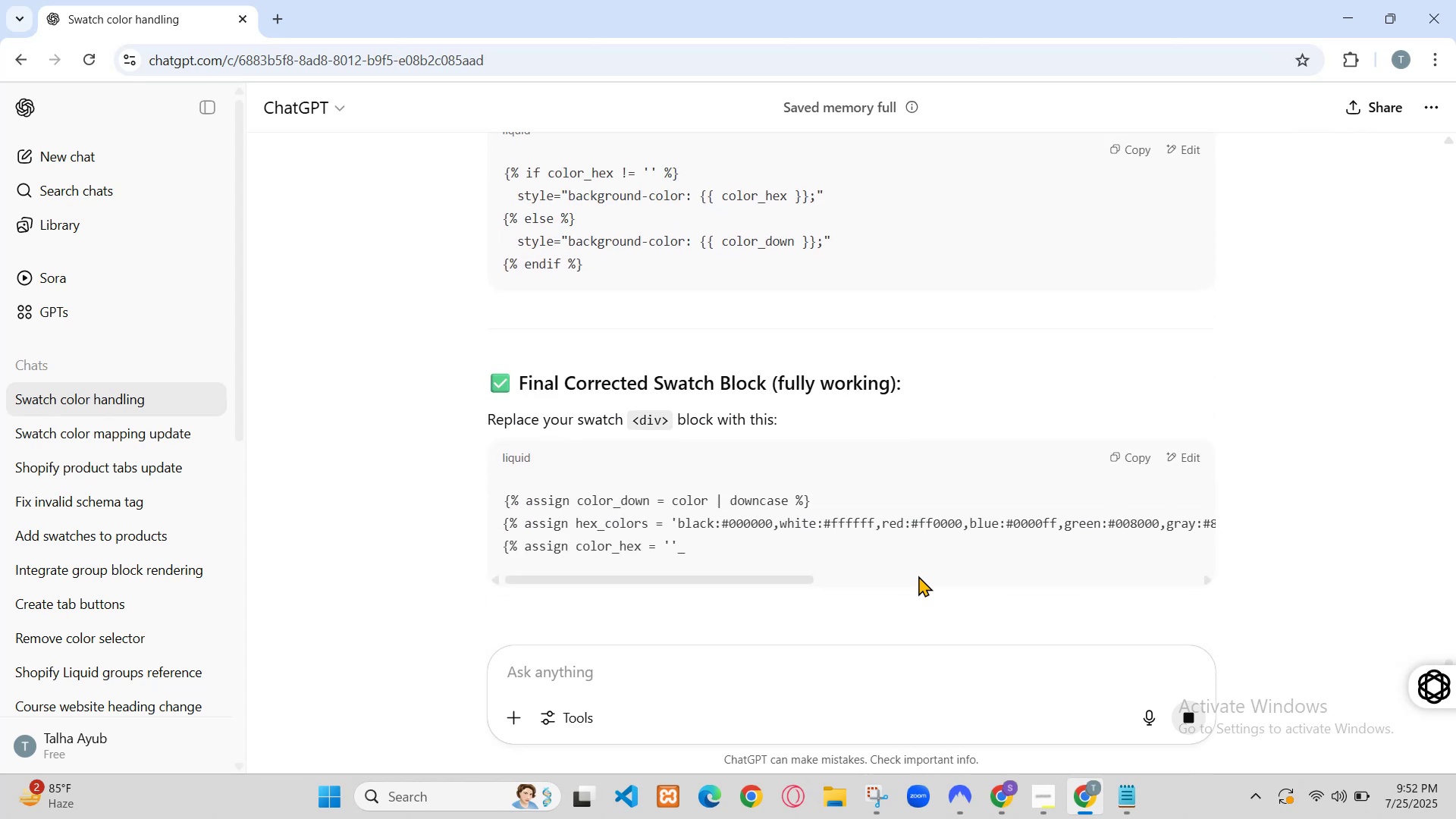 
wait(5.05)
 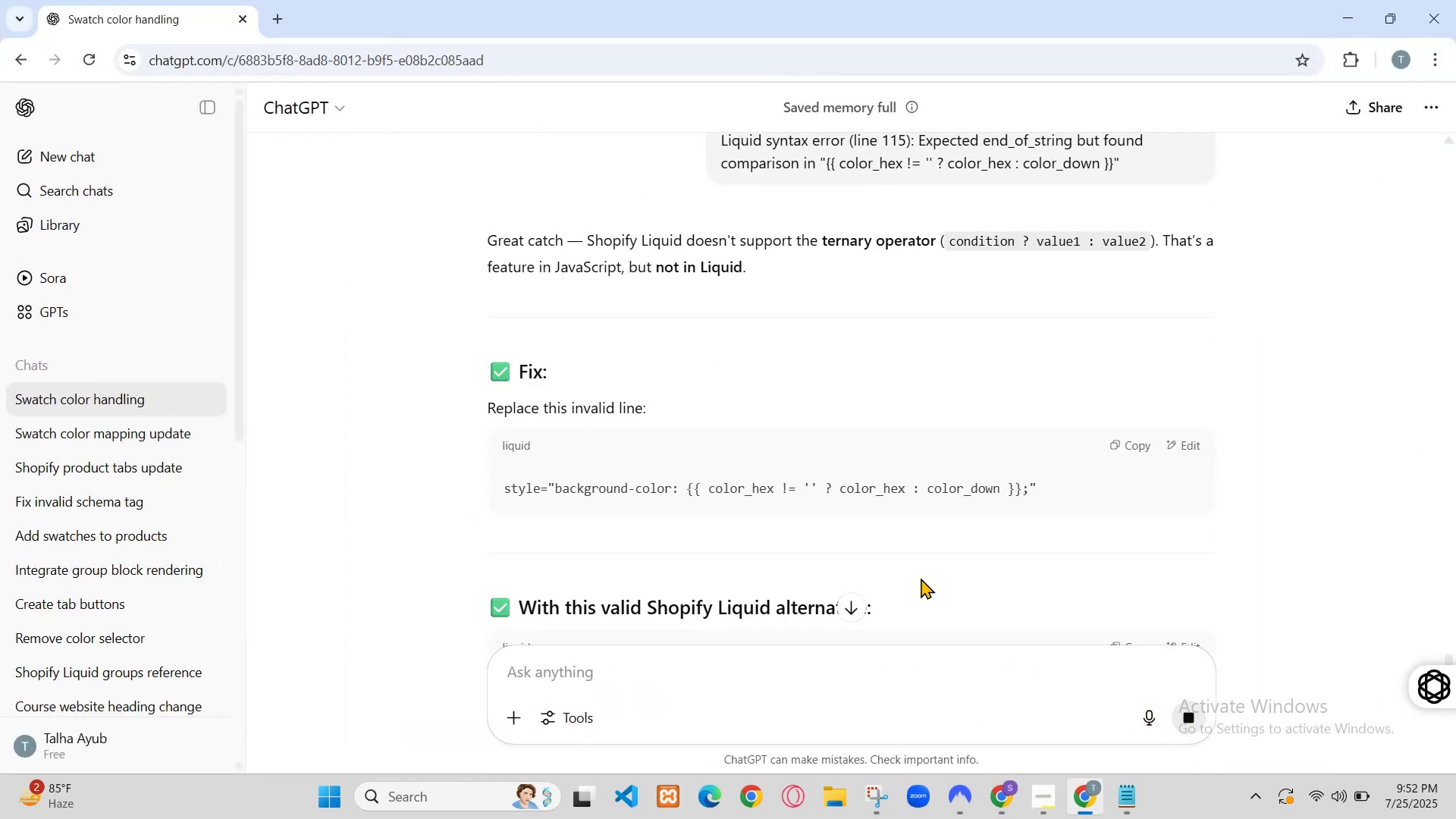 
left_click([194, 107])
 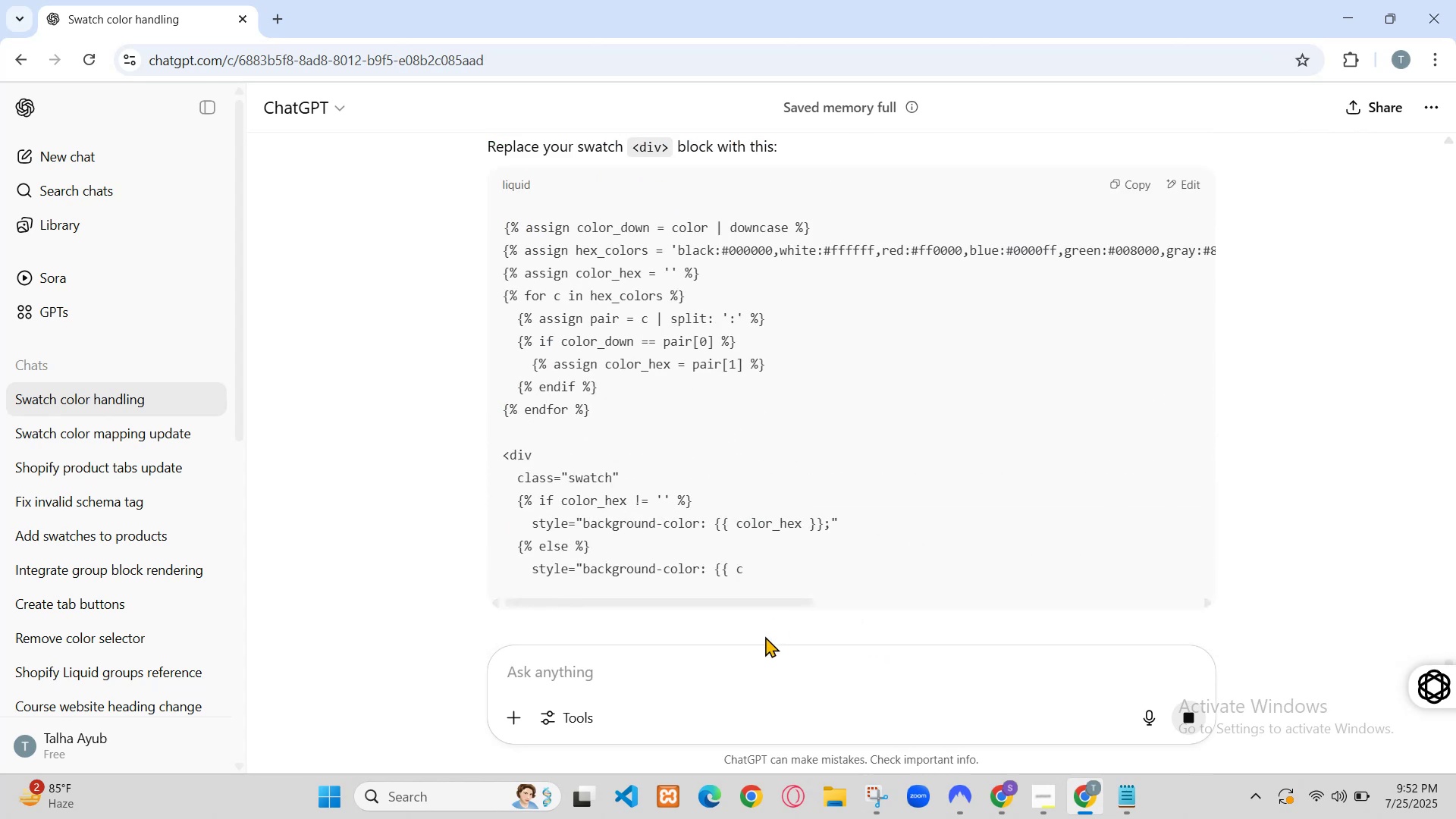 
hold_key(key=ControlLeft, duration=2.03)
left_click([119, 293])
 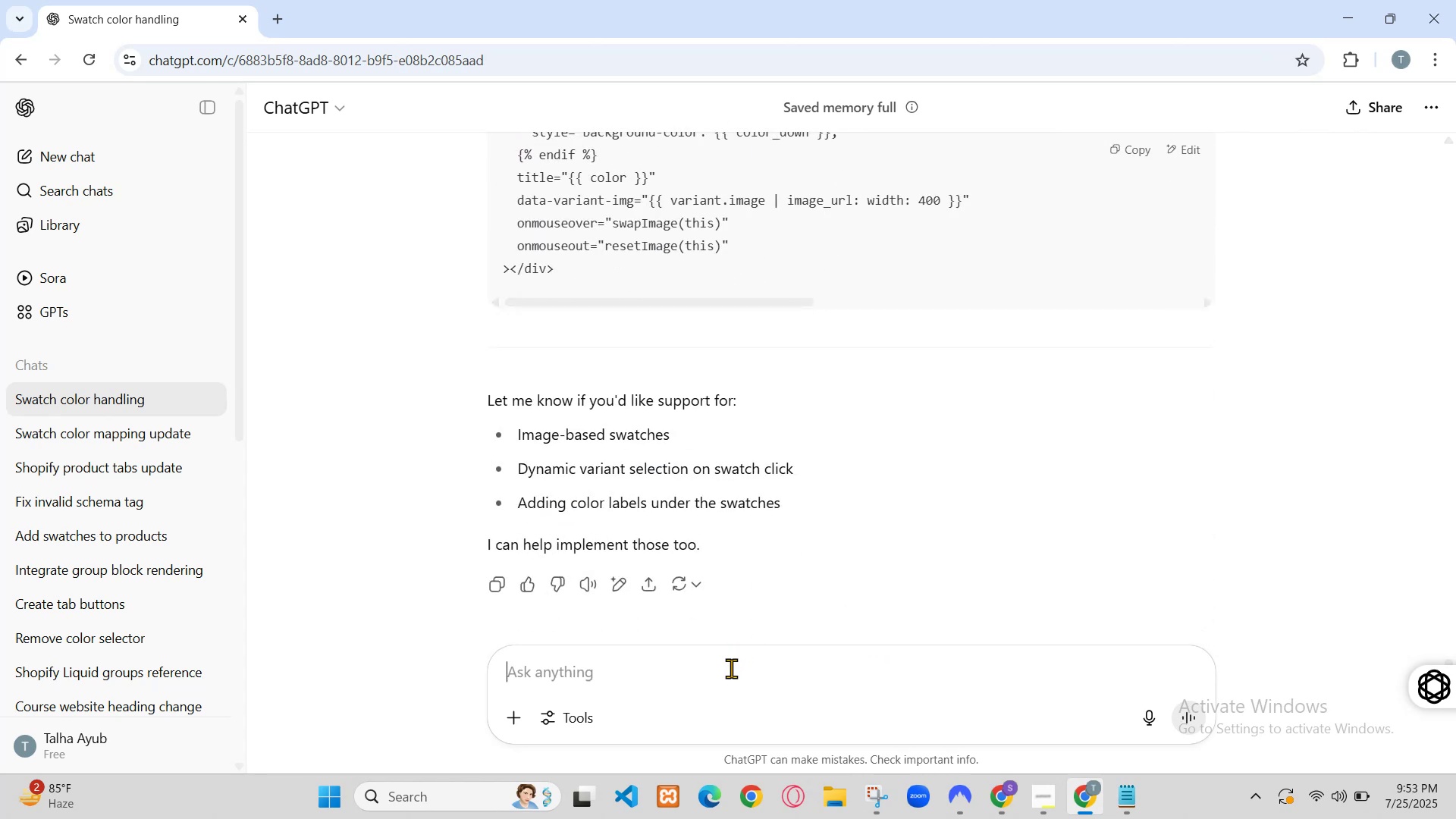 
left_click([412, 0])
 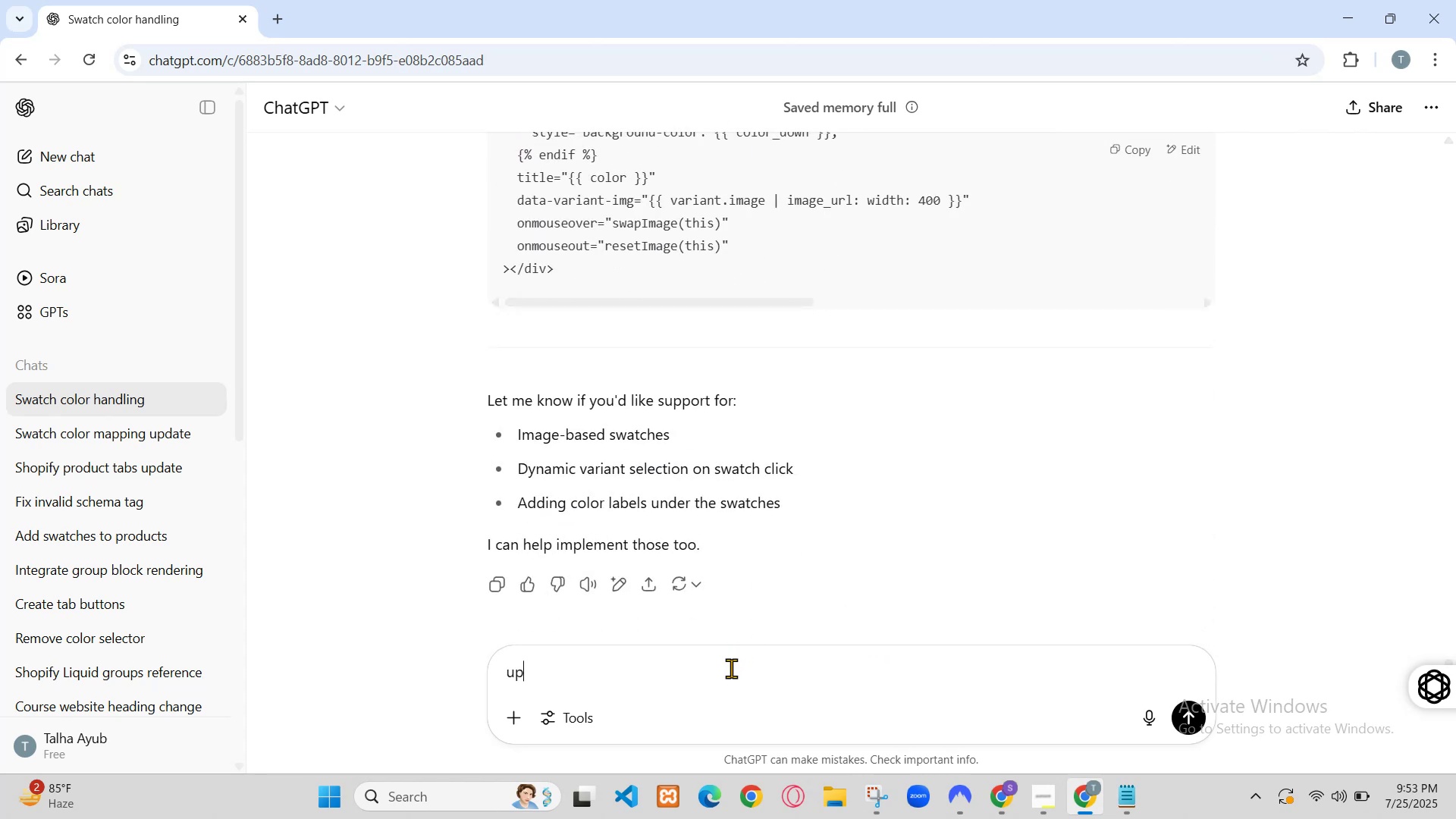 
scroll: coordinate [540, 466], scroll_direction: down, amount: 20.0
 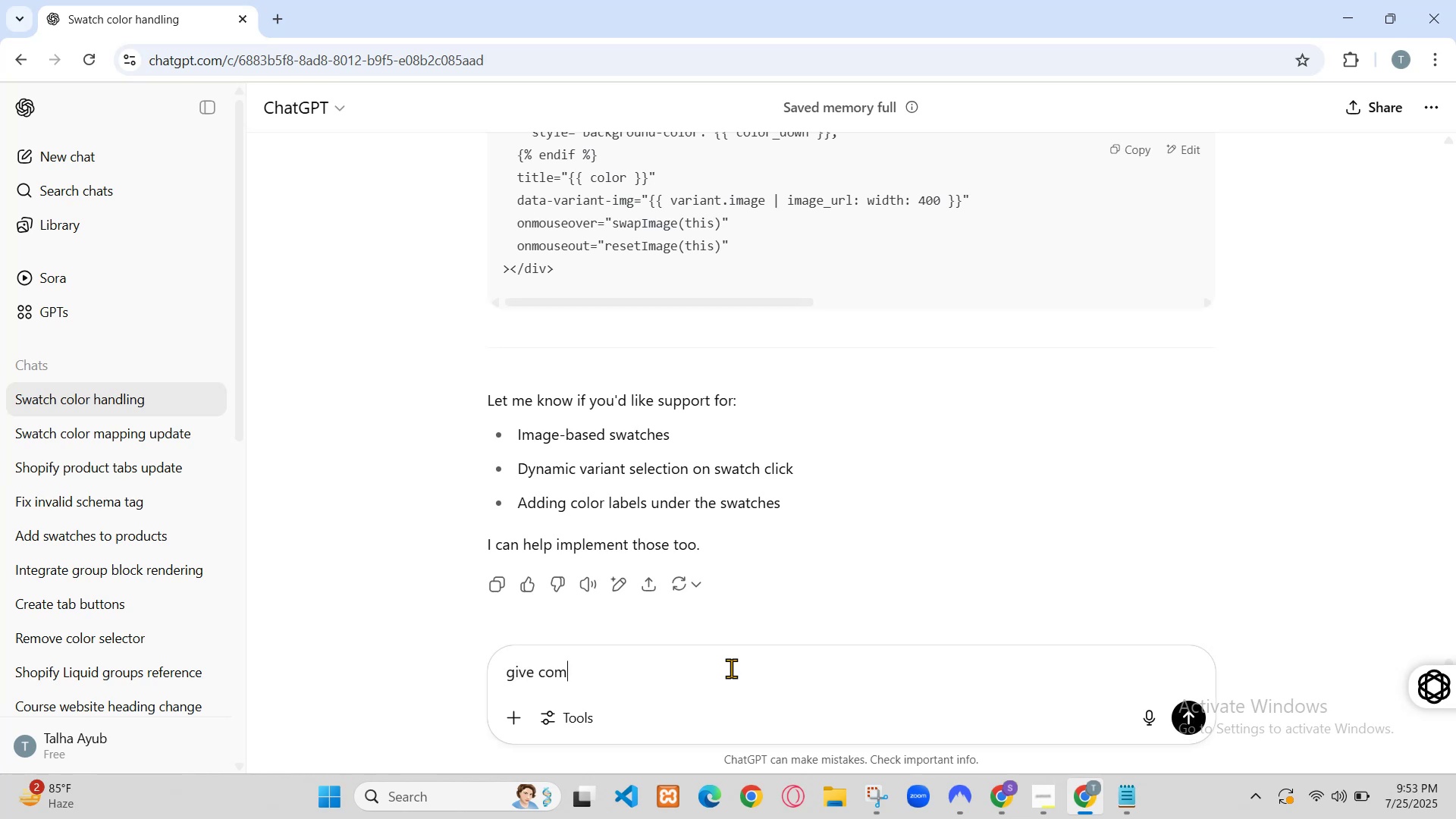 
left_click([752, 723])
 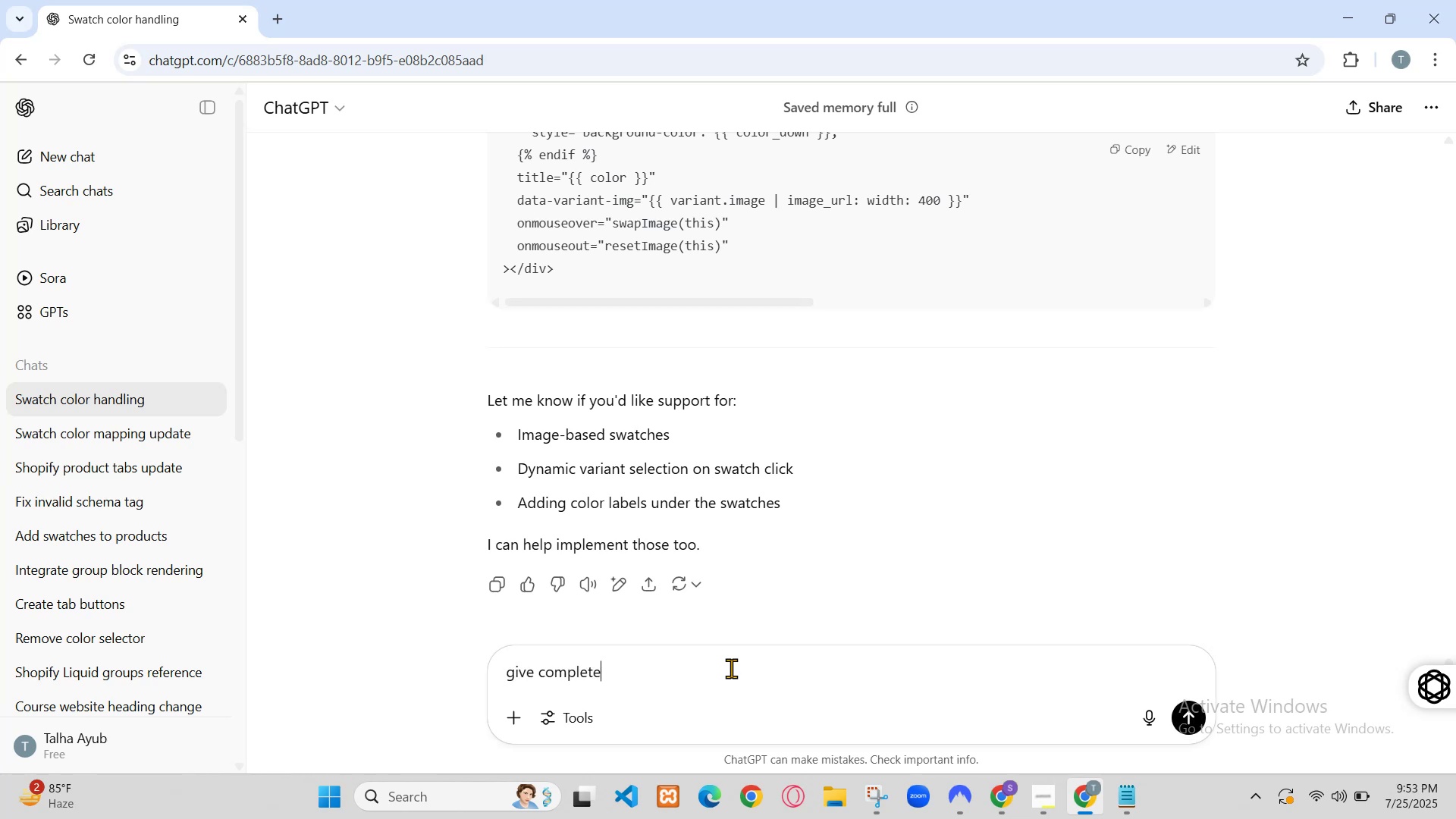 
left_click_drag(start_coordinate=[761, 721], to_coordinate=[767, 721])
 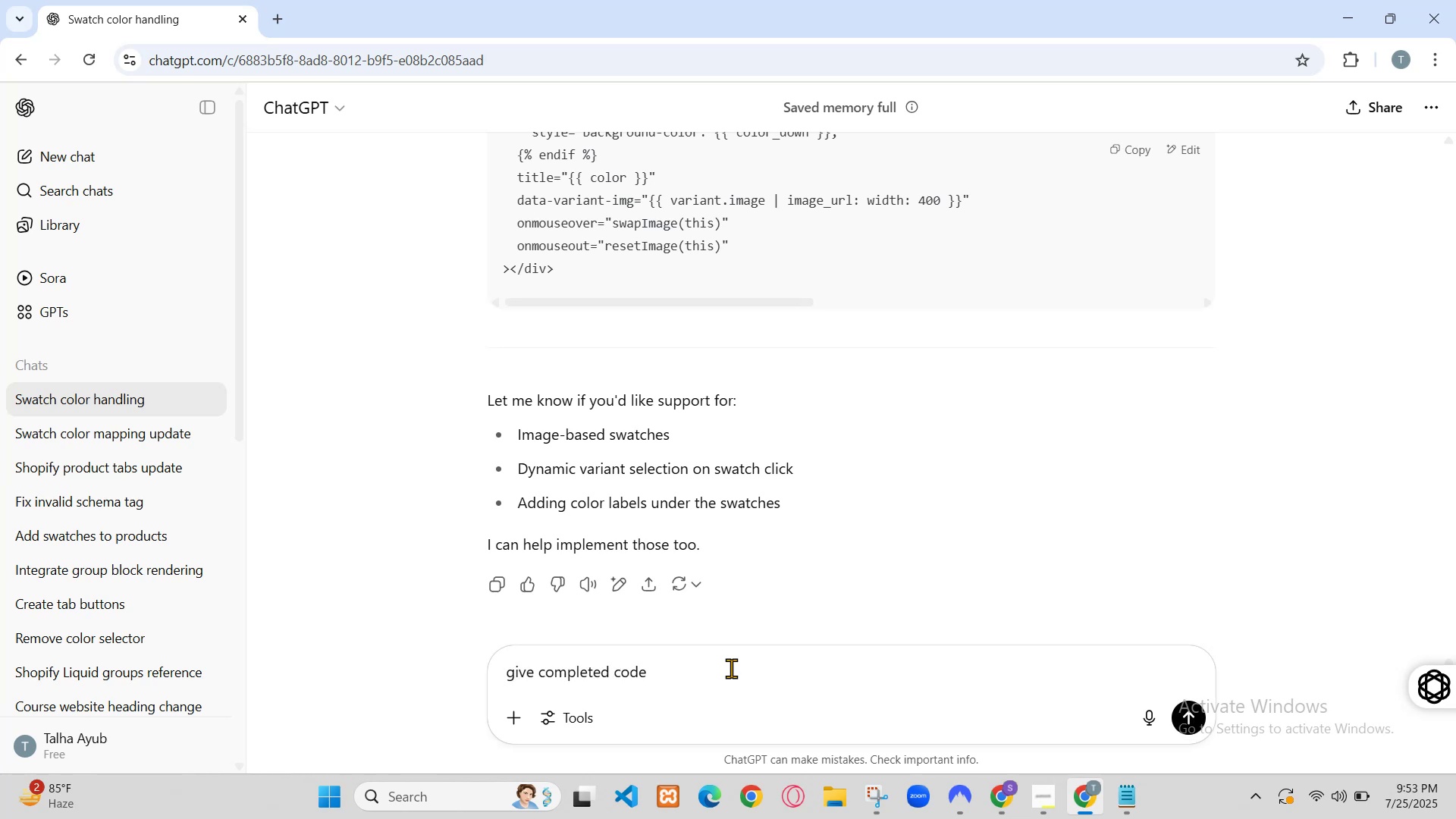 
wait(5.72)
 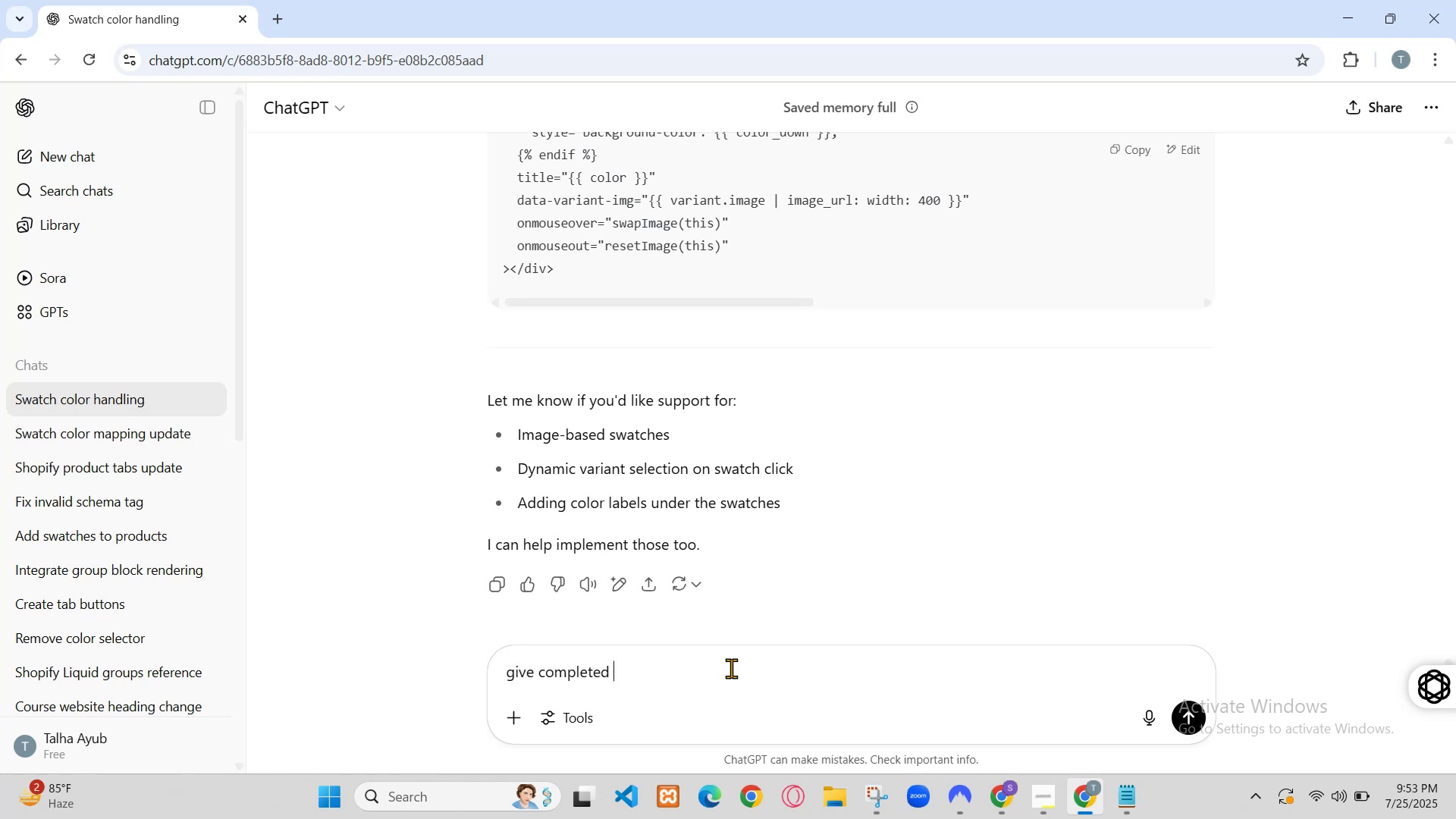 
scroll: coordinate [512, 380], scroll_direction: down, amount: 2.0
 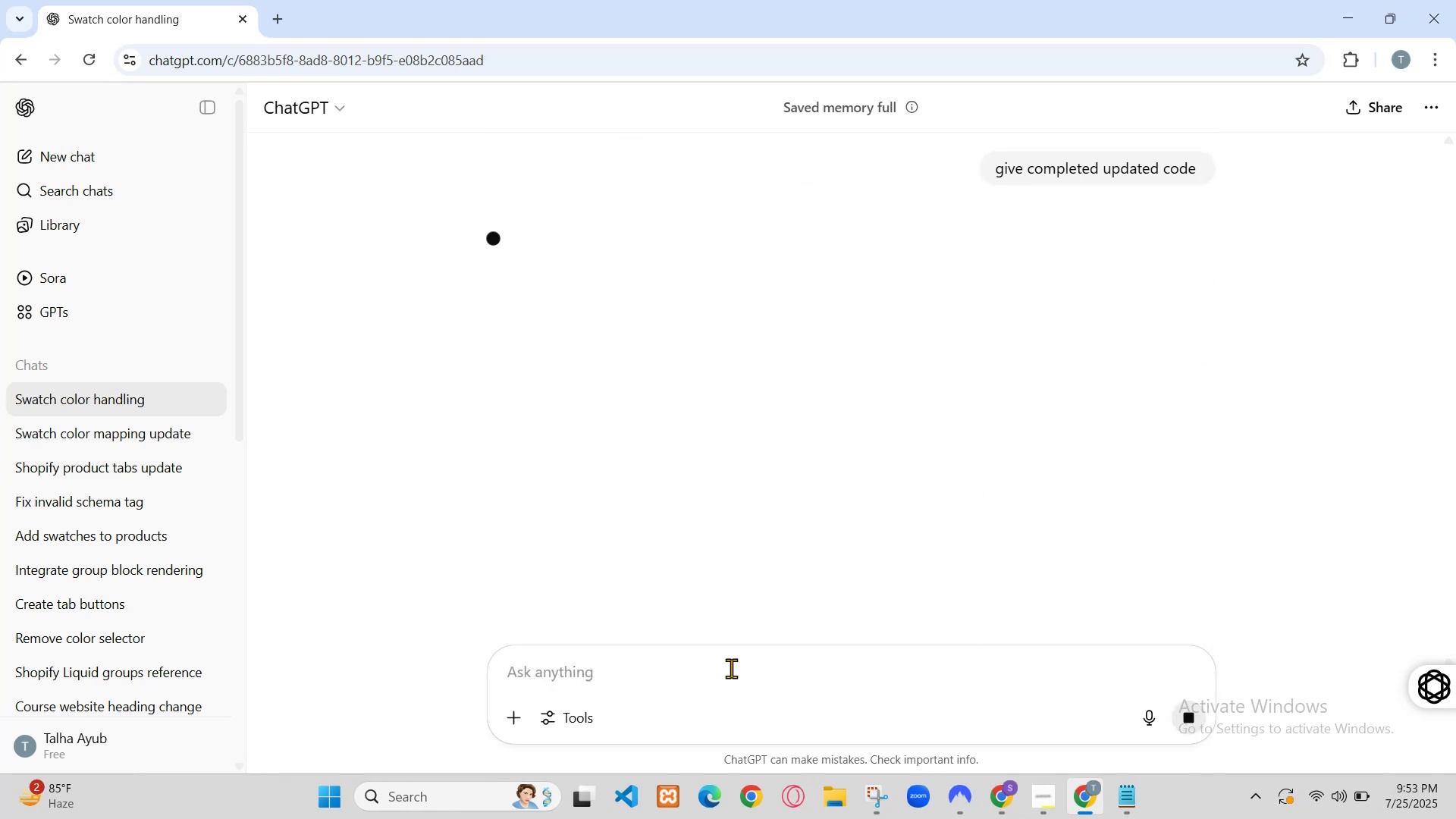 
scroll: coordinate [544, 445], scroll_direction: up, amount: 1.0
 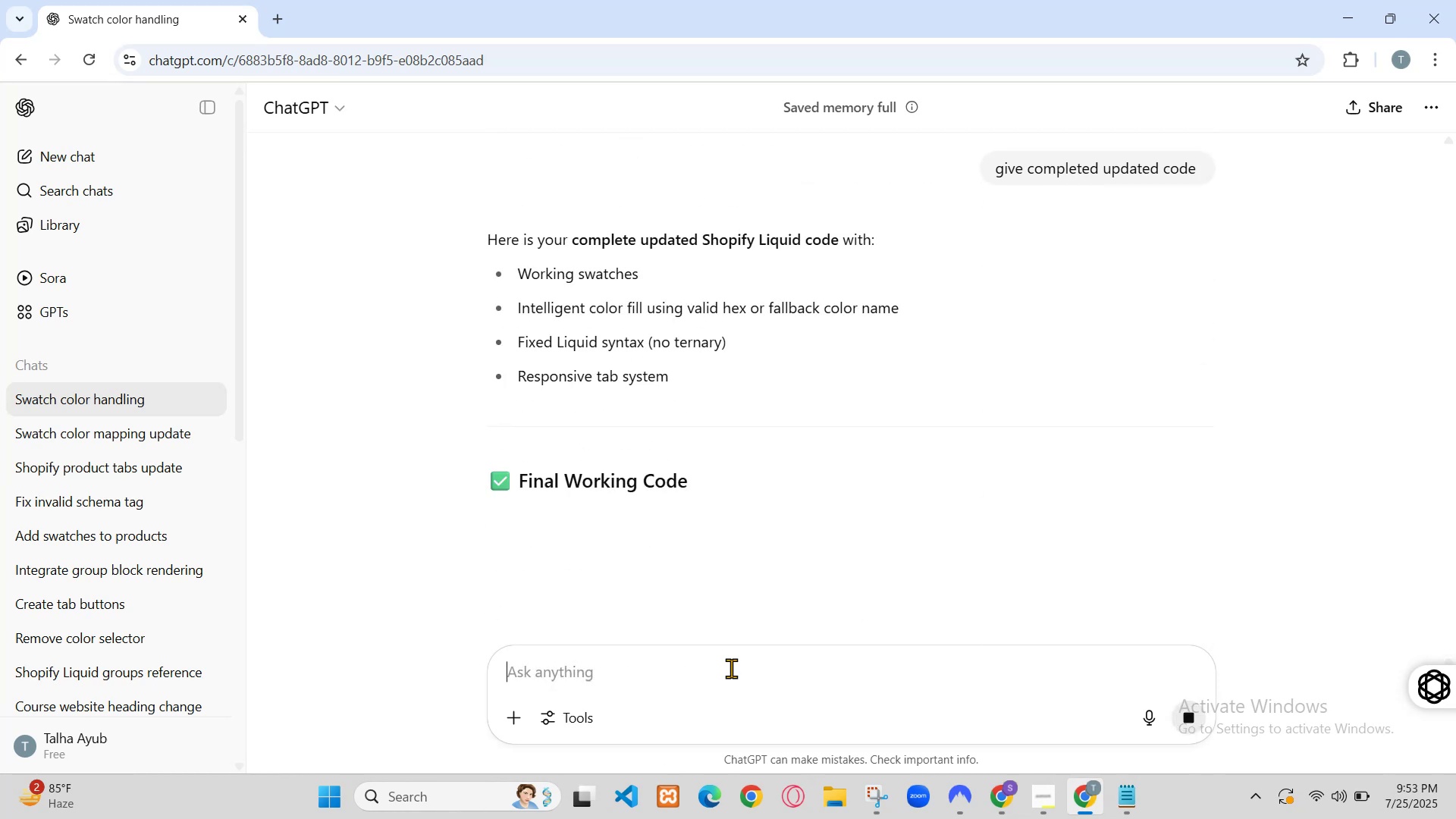 
left_click([766, 287])
 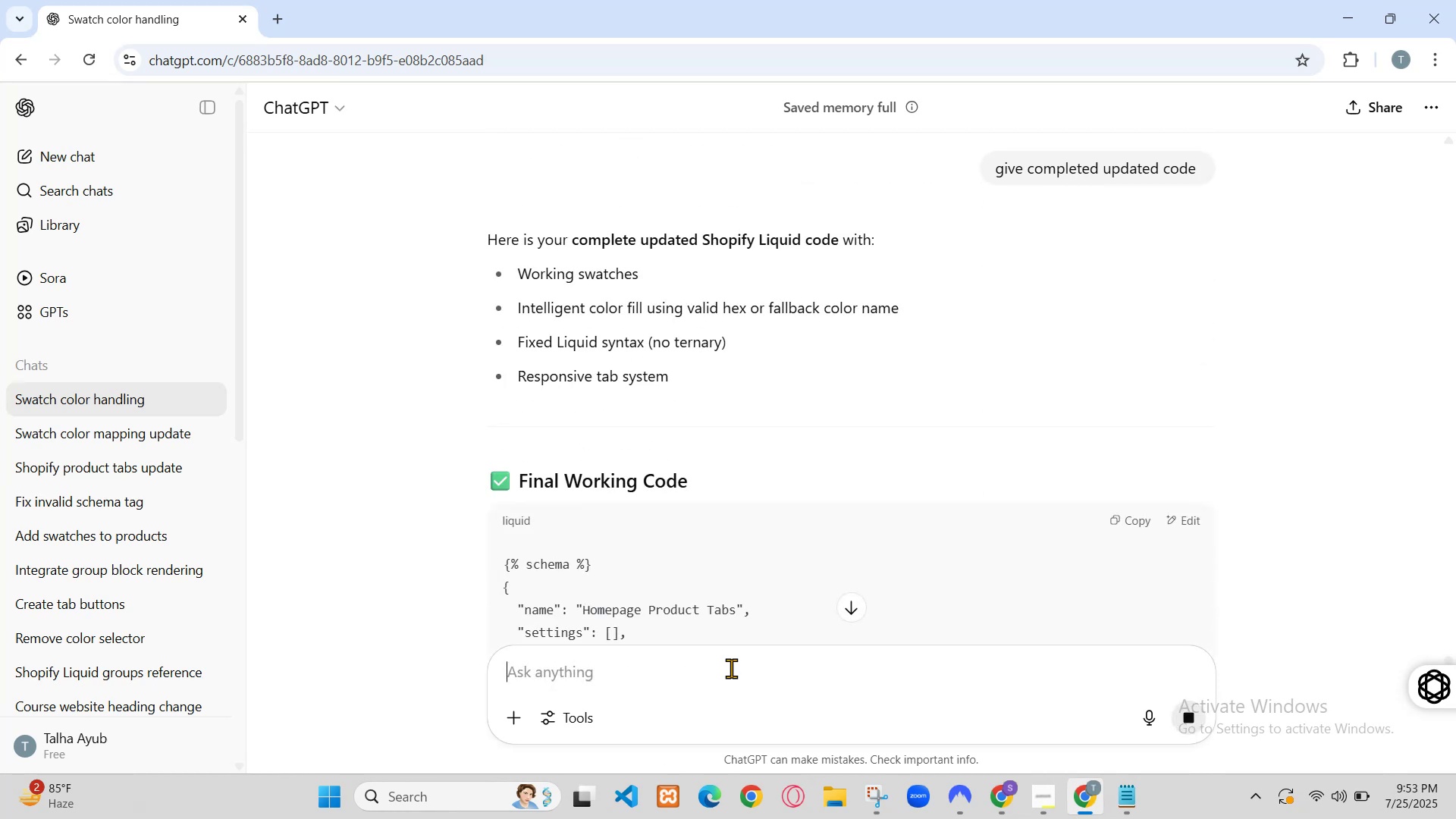 
scroll: coordinate [645, 482], scroll_direction: down, amount: 2.0
 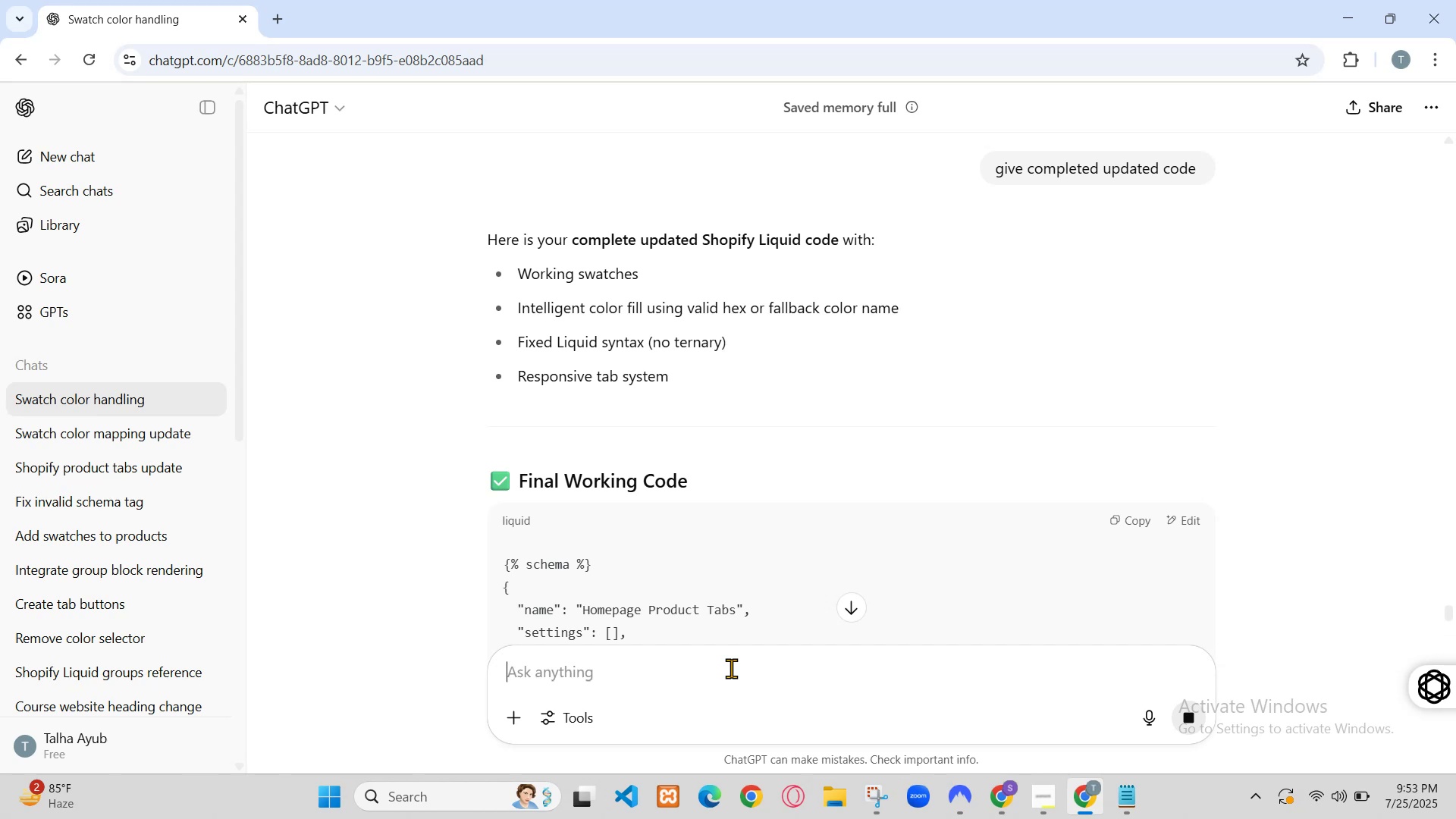 
wait(7.93)
 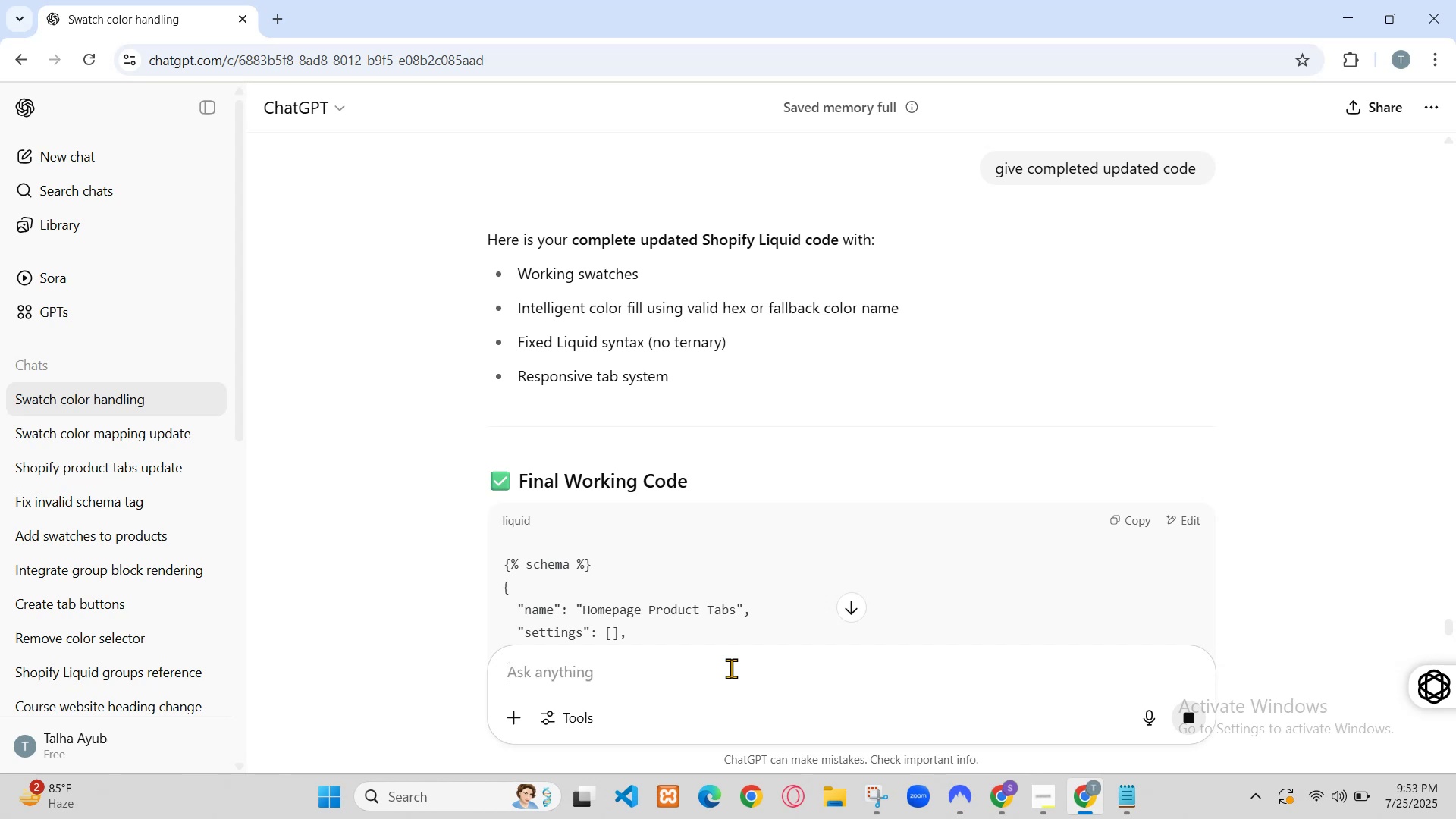 
left_click([271, 0])
 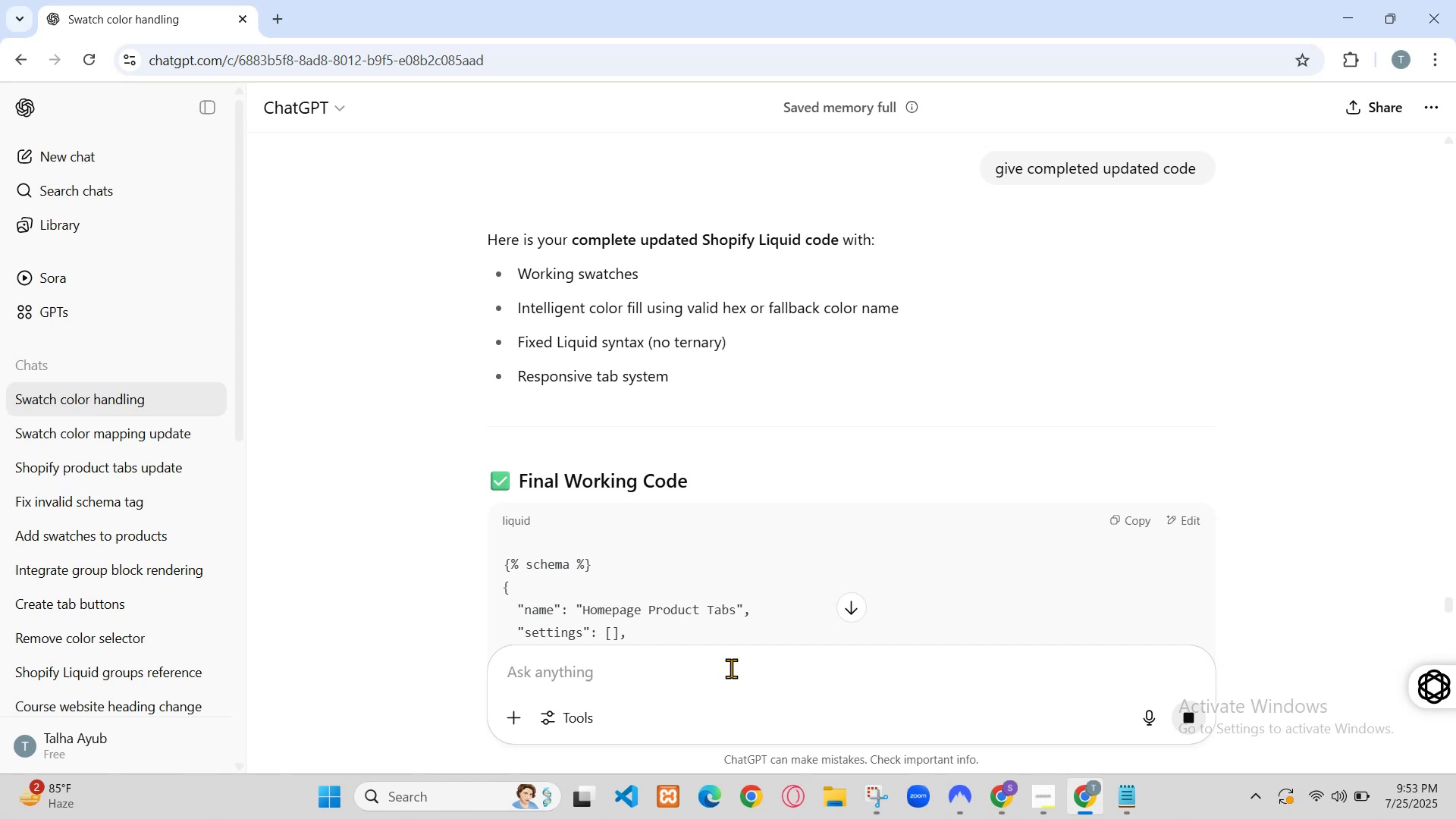 
left_click([1112, 793])
 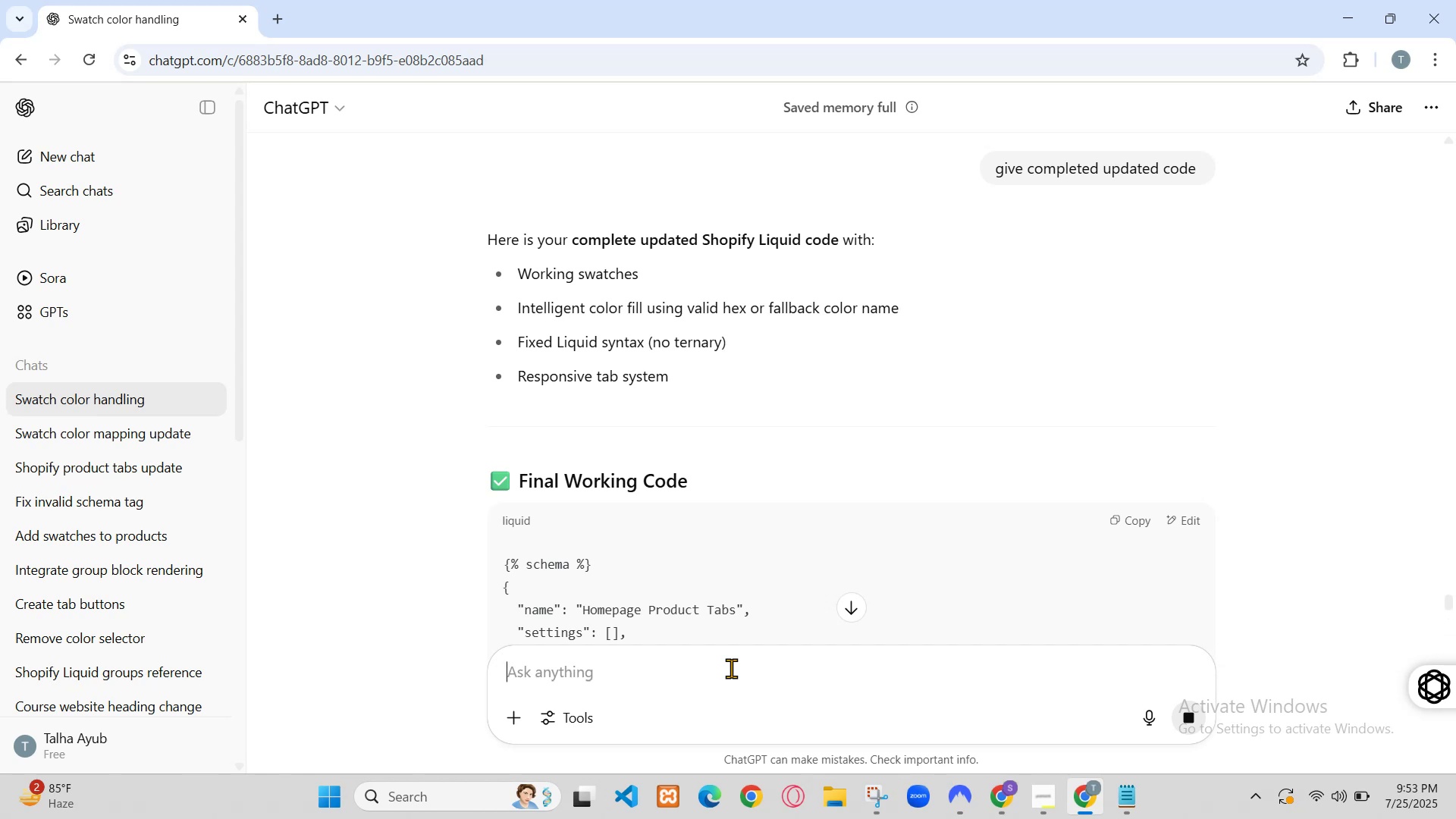 
left_click([649, 438])
 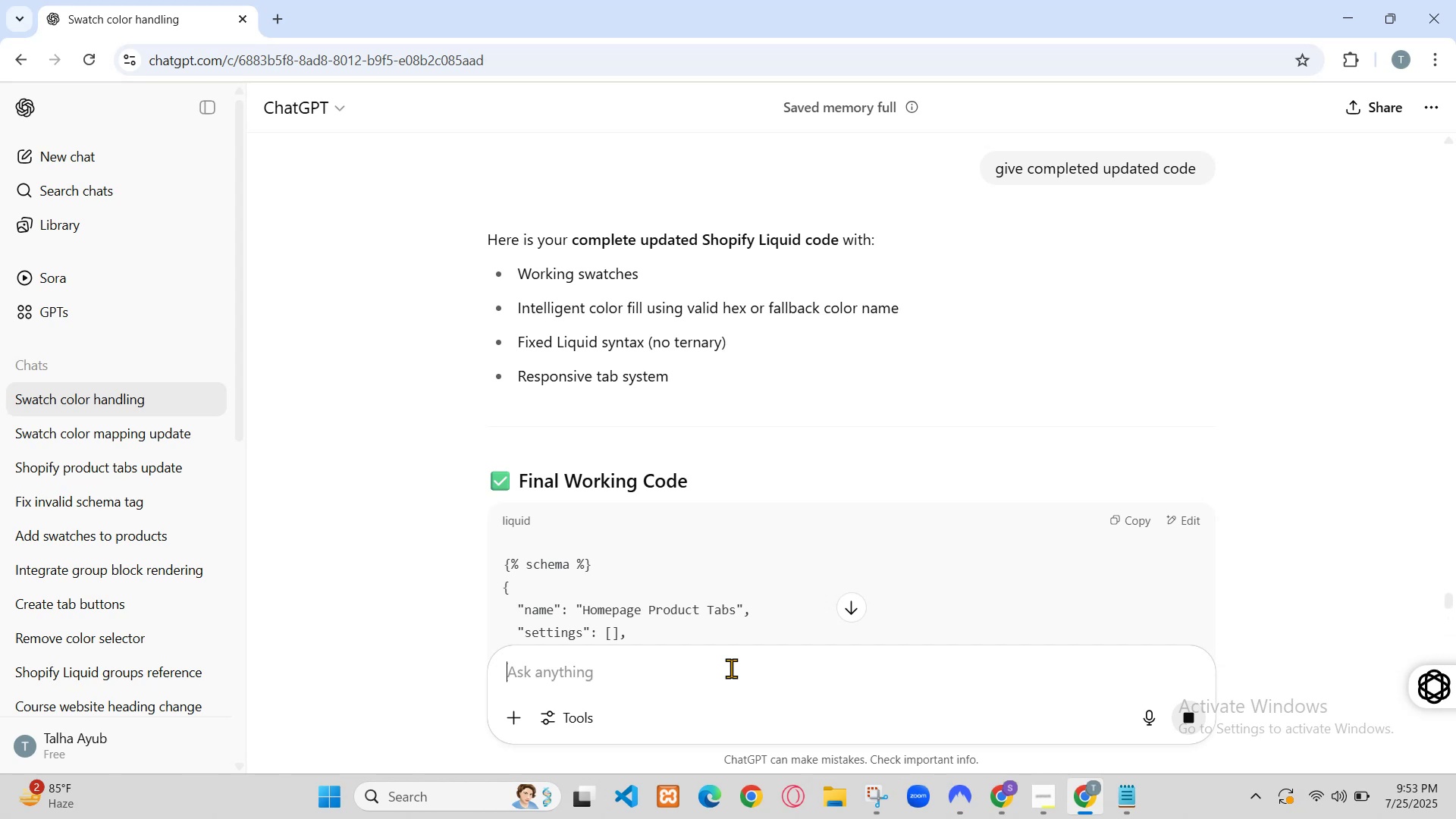 
key(Control+A)
 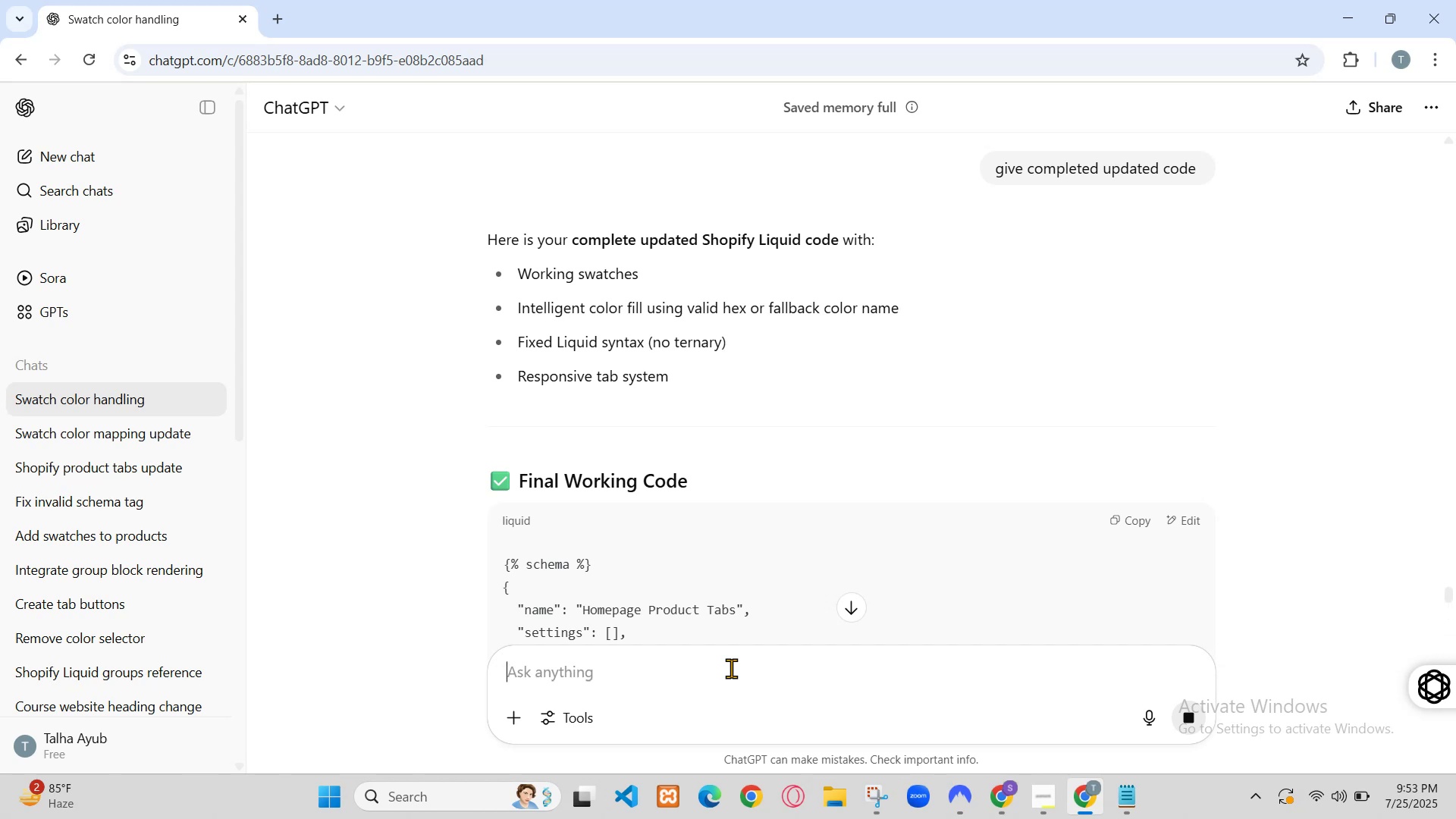 
key(Control+C)
 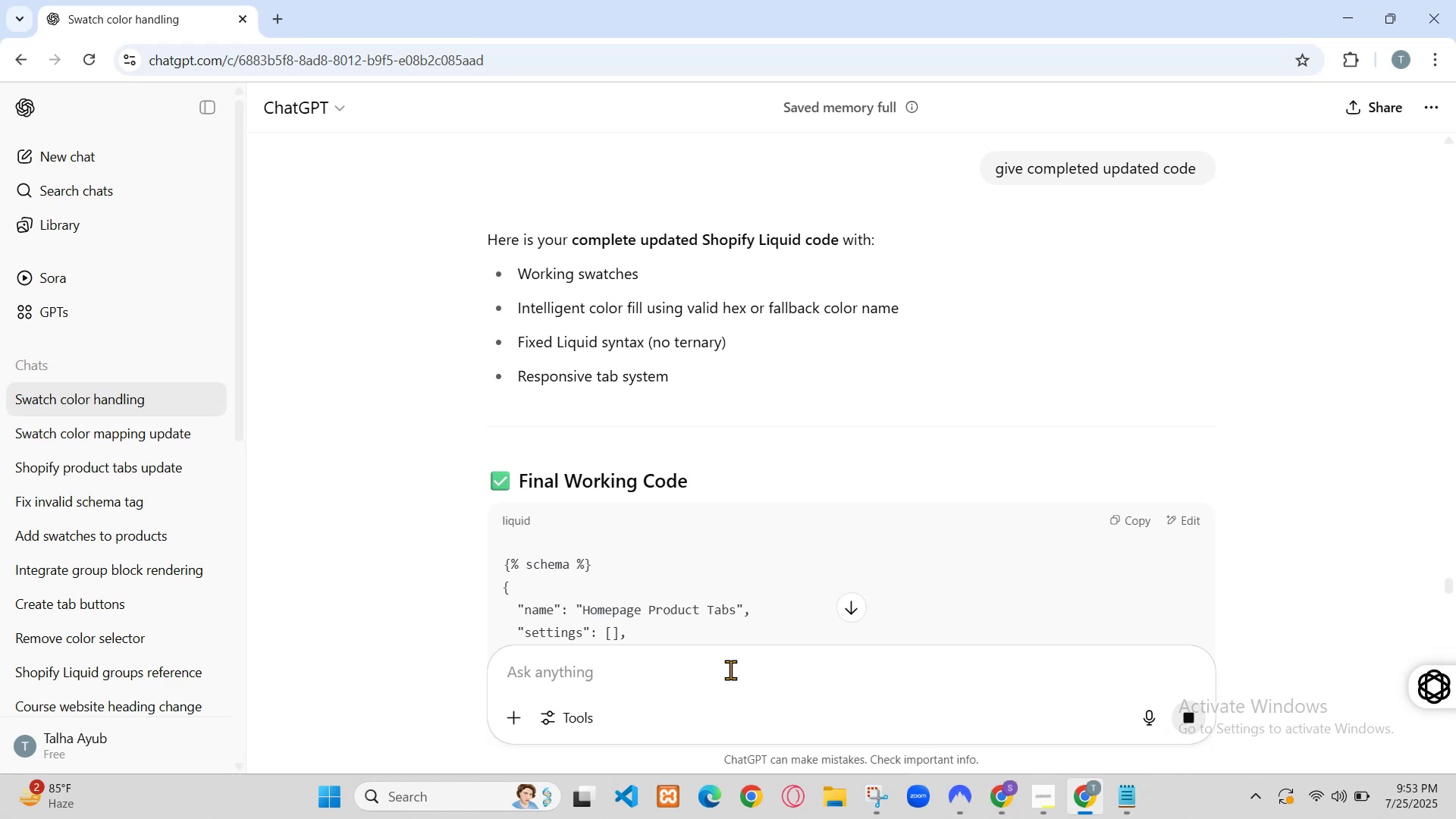 
left_click([839, 49])
 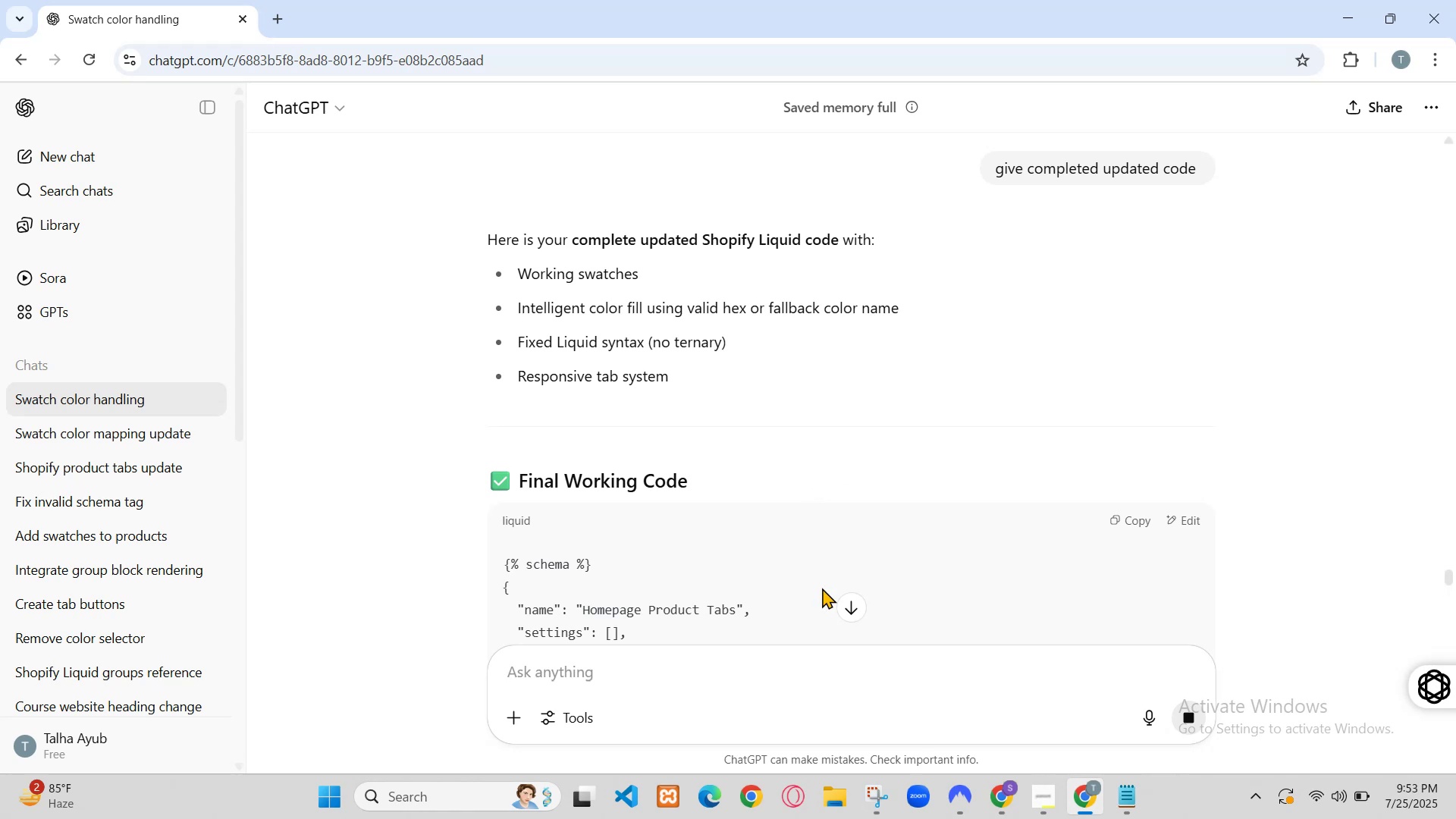 
left_click([539, 0])
 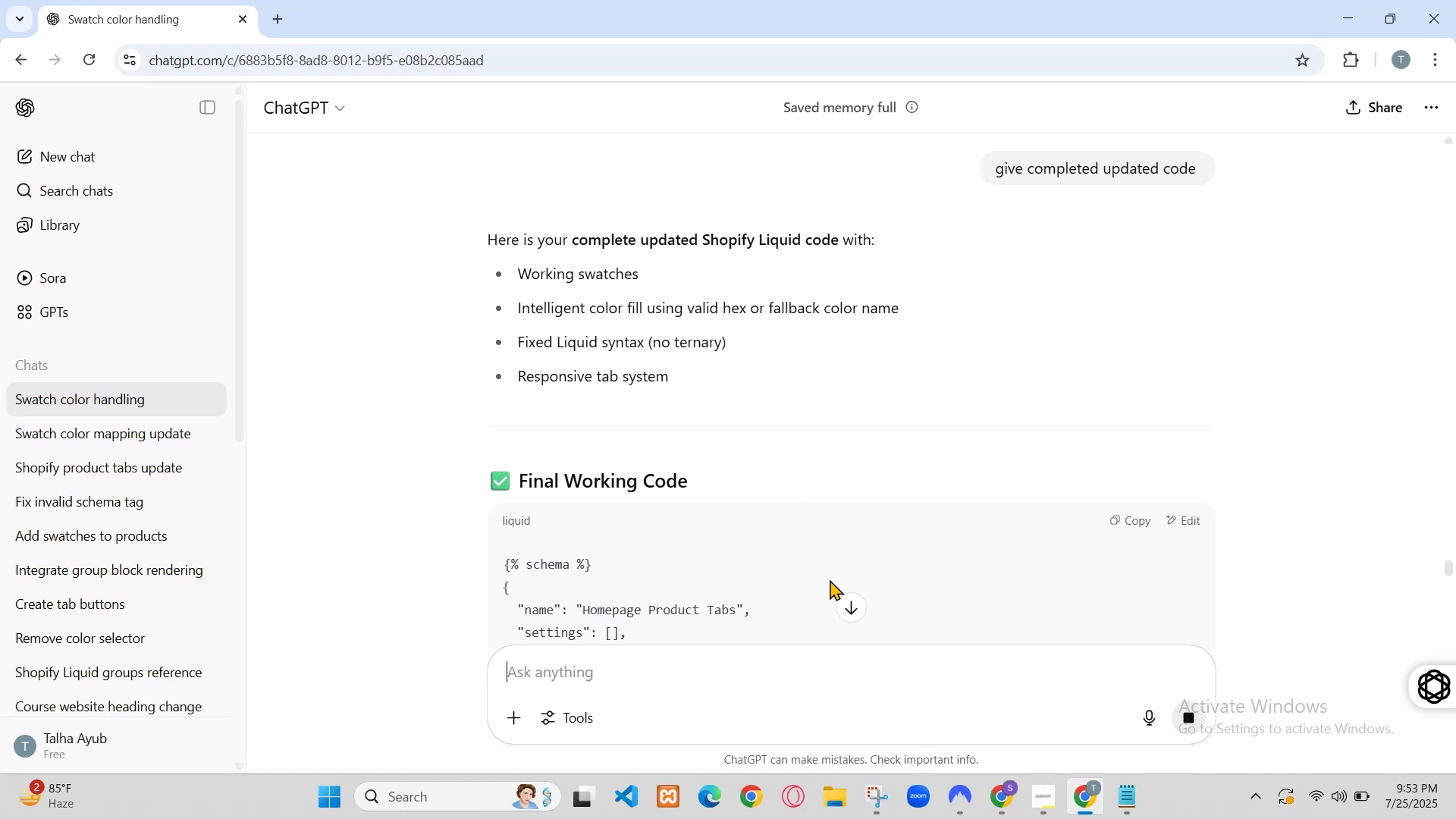 
left_click([643, 0])
 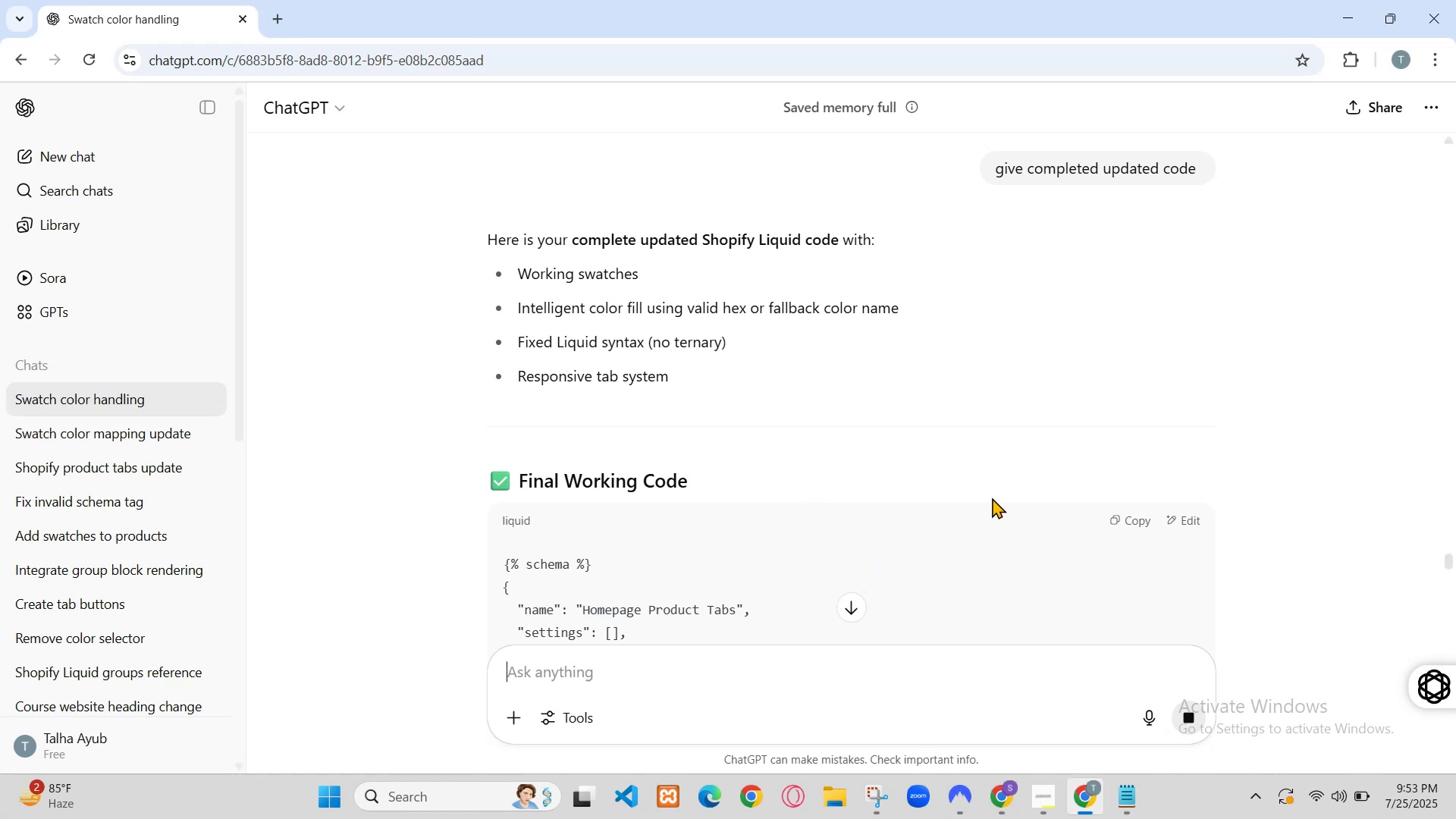 
left_click([843, 400])
 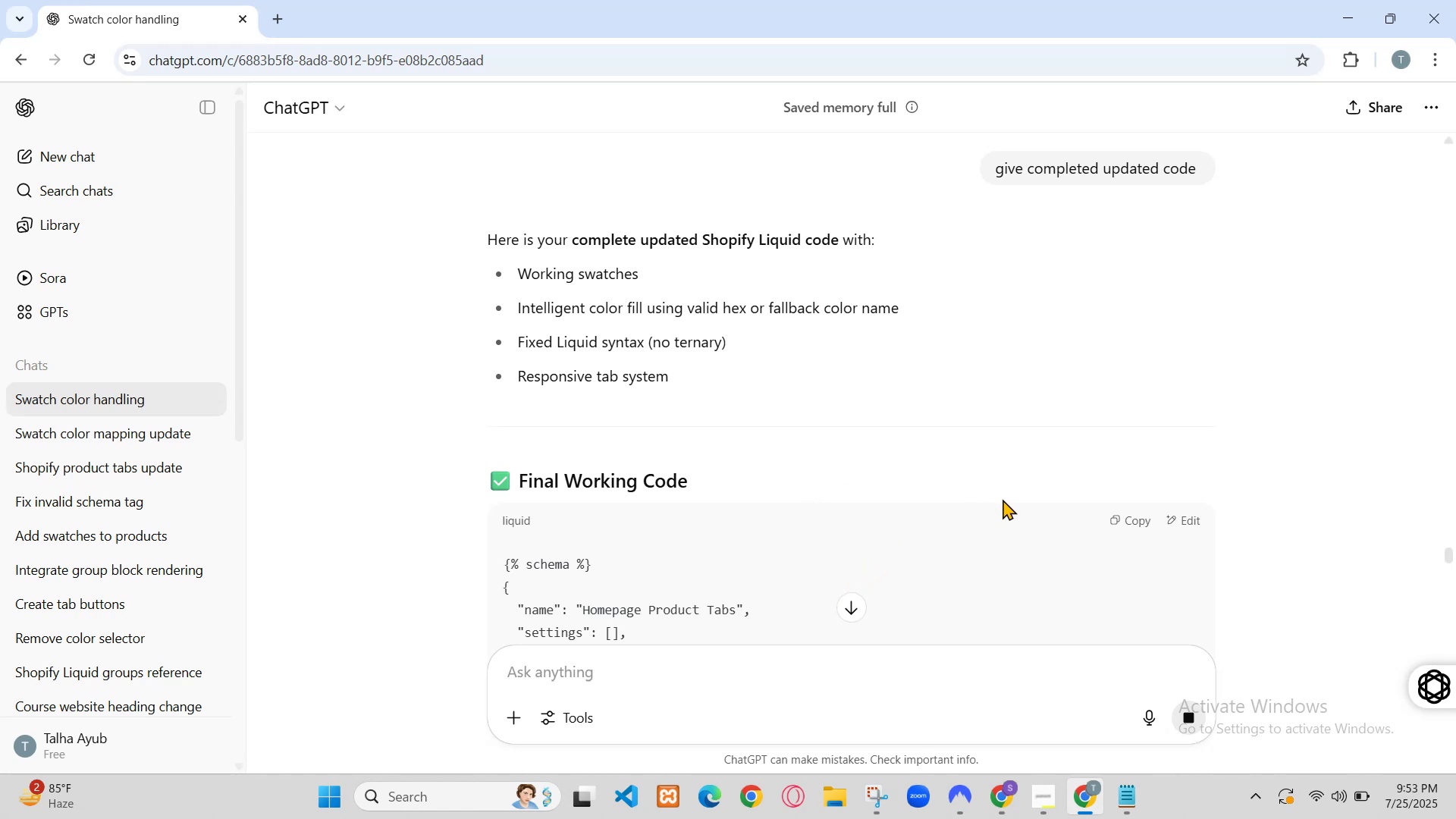 
key(Control+A)
 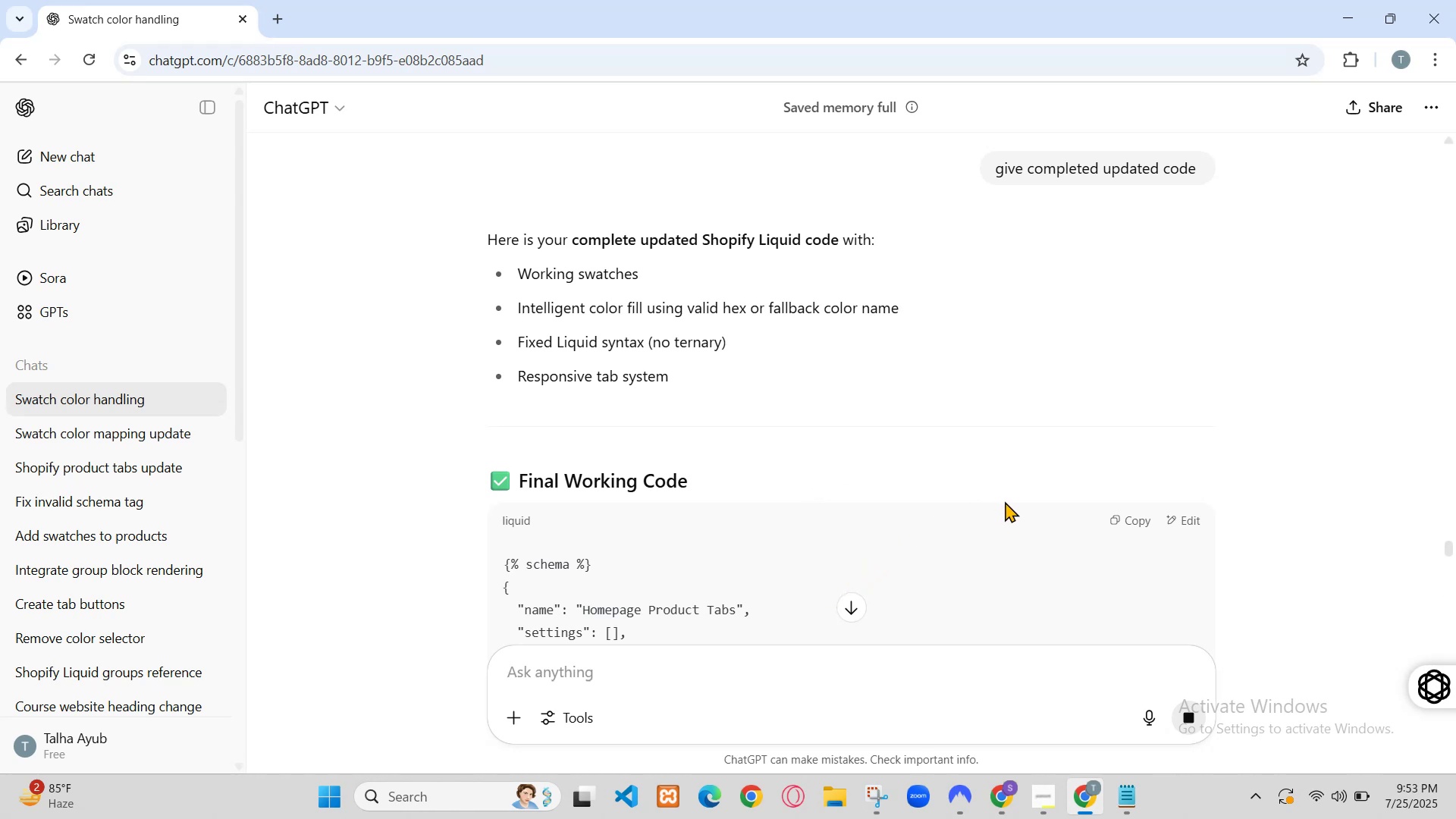 
key(Control+V)
 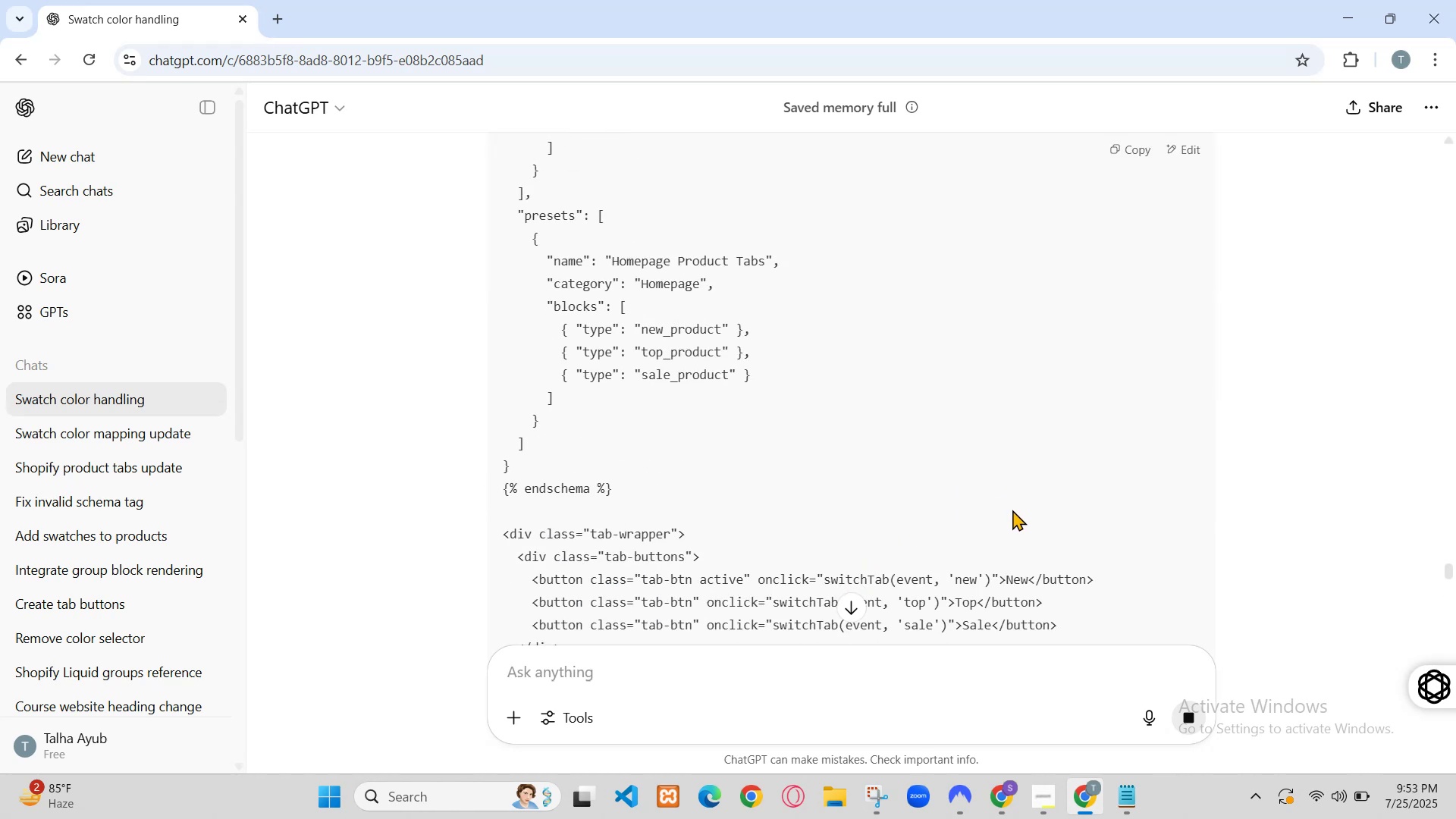 
key(Control+S)
 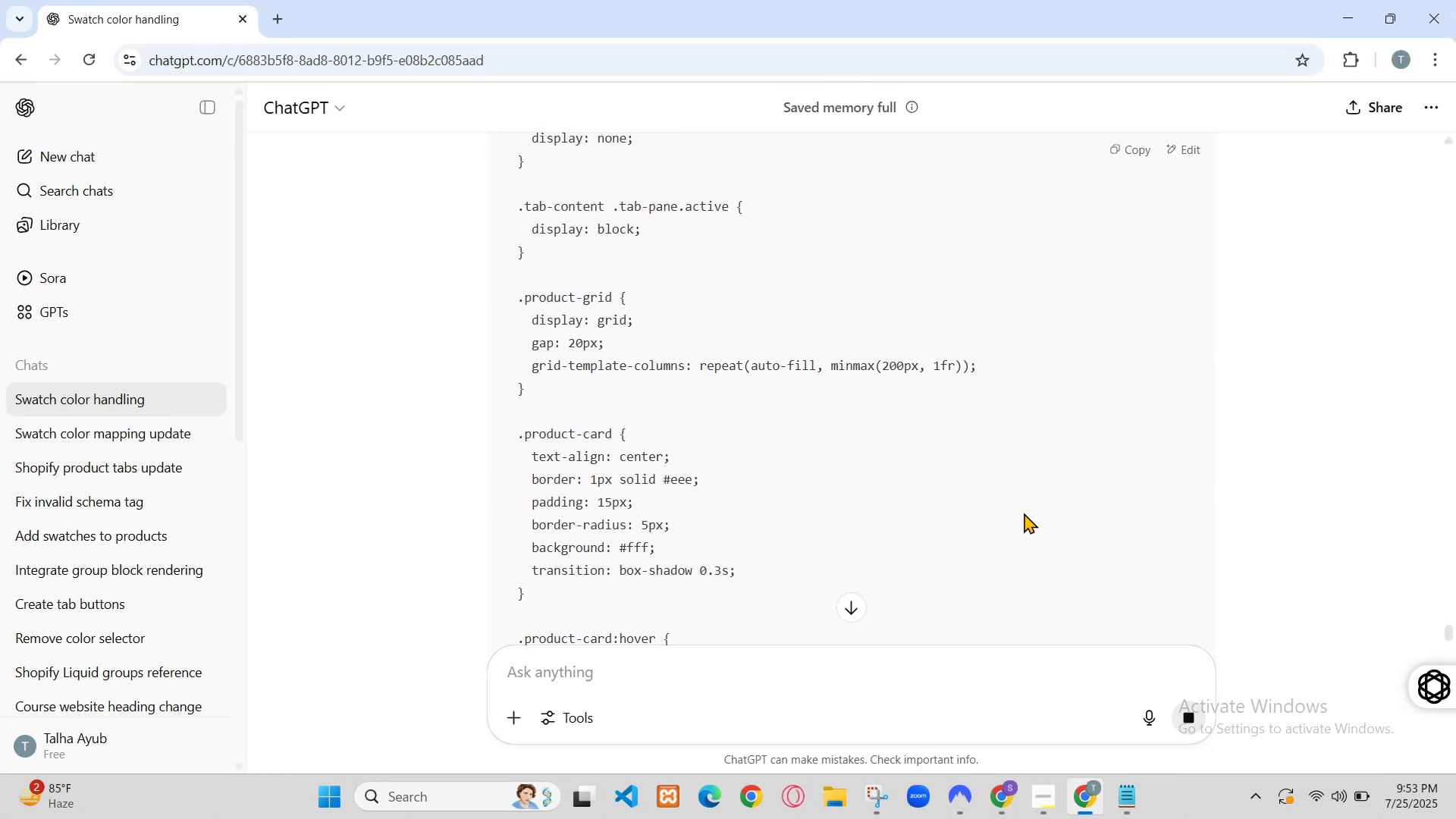 
key(Control+S)
 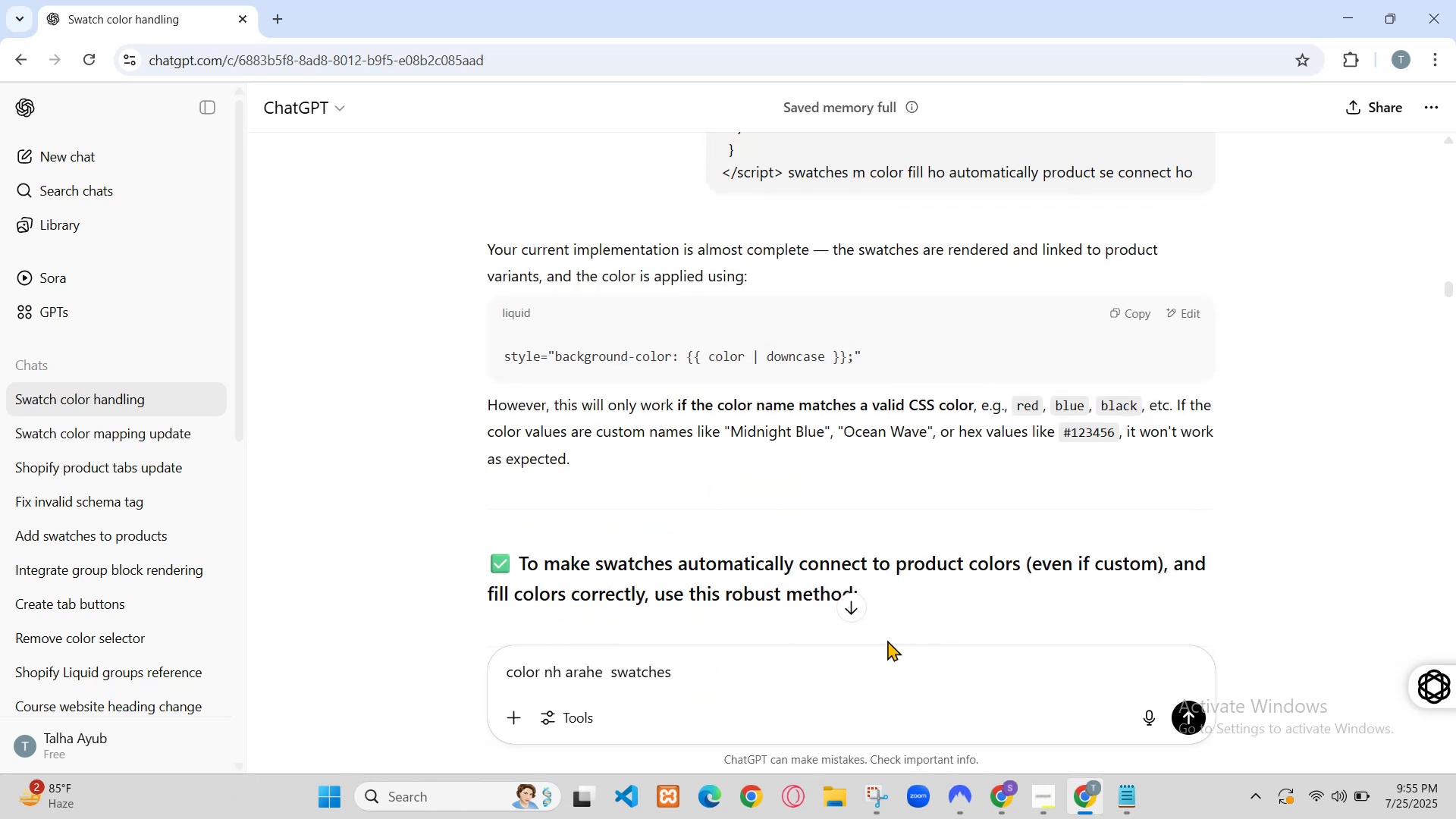 
wait(94.14)
 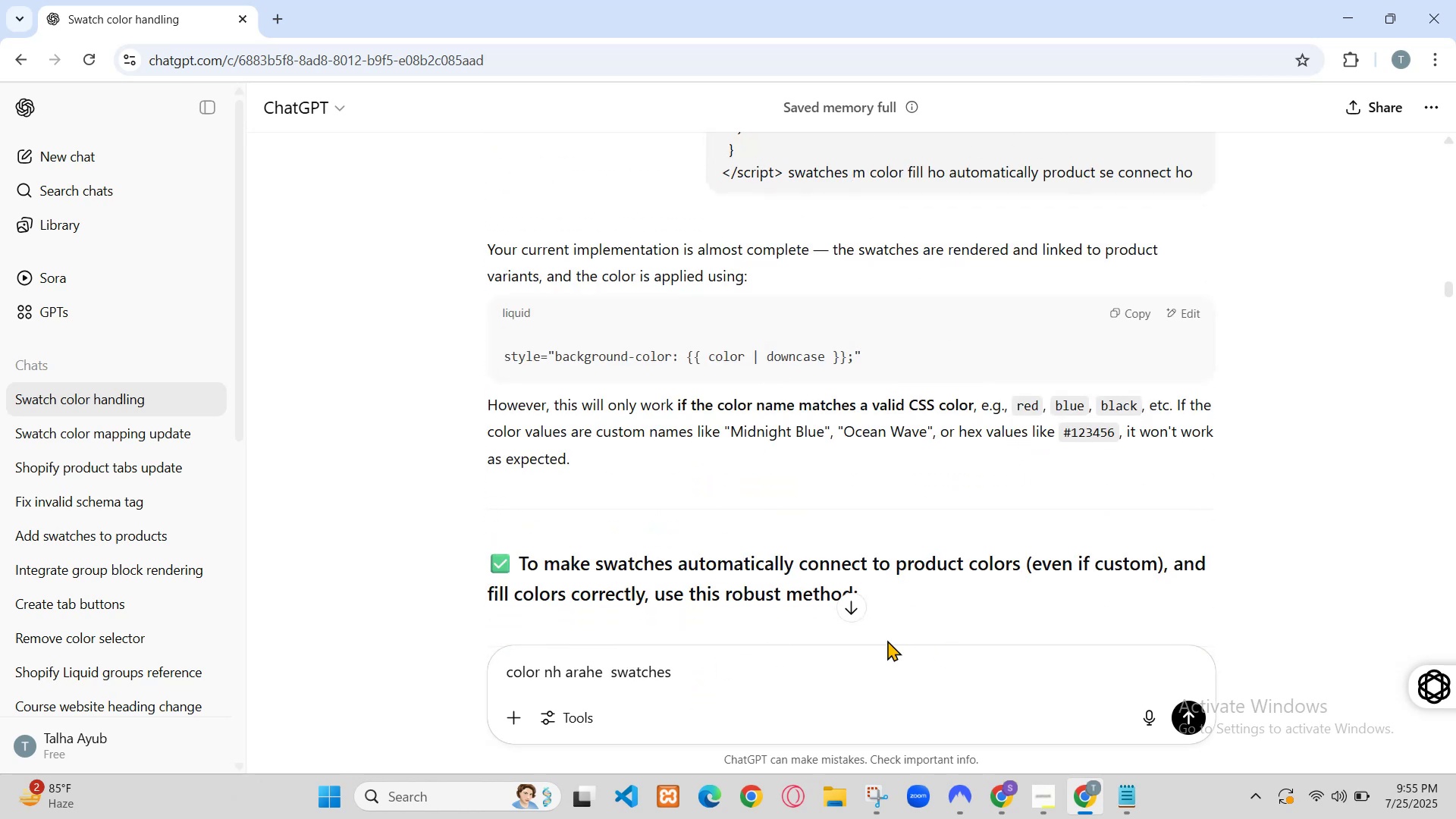 
left_click([962, 539])
 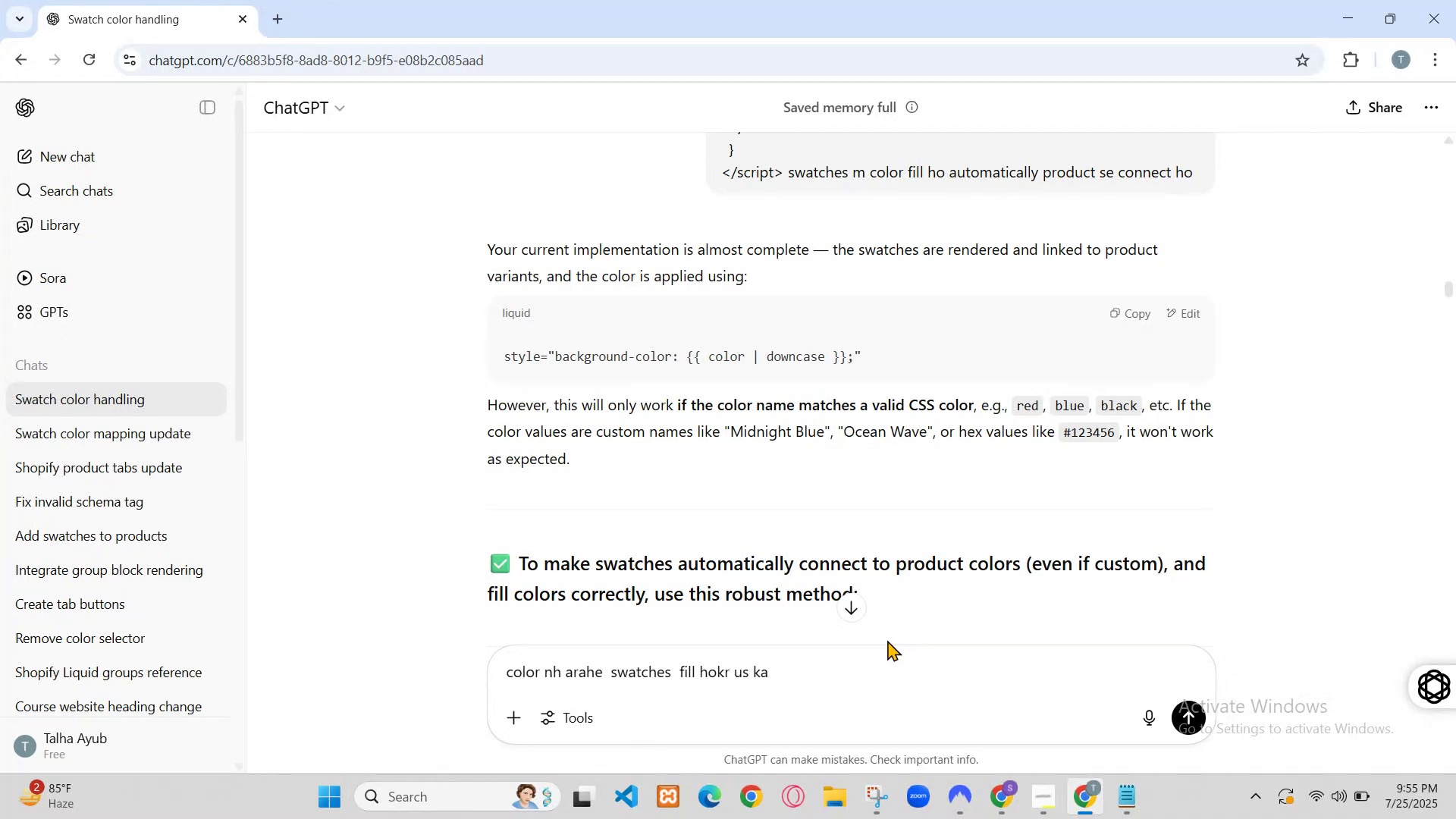 
key(Control+A)
 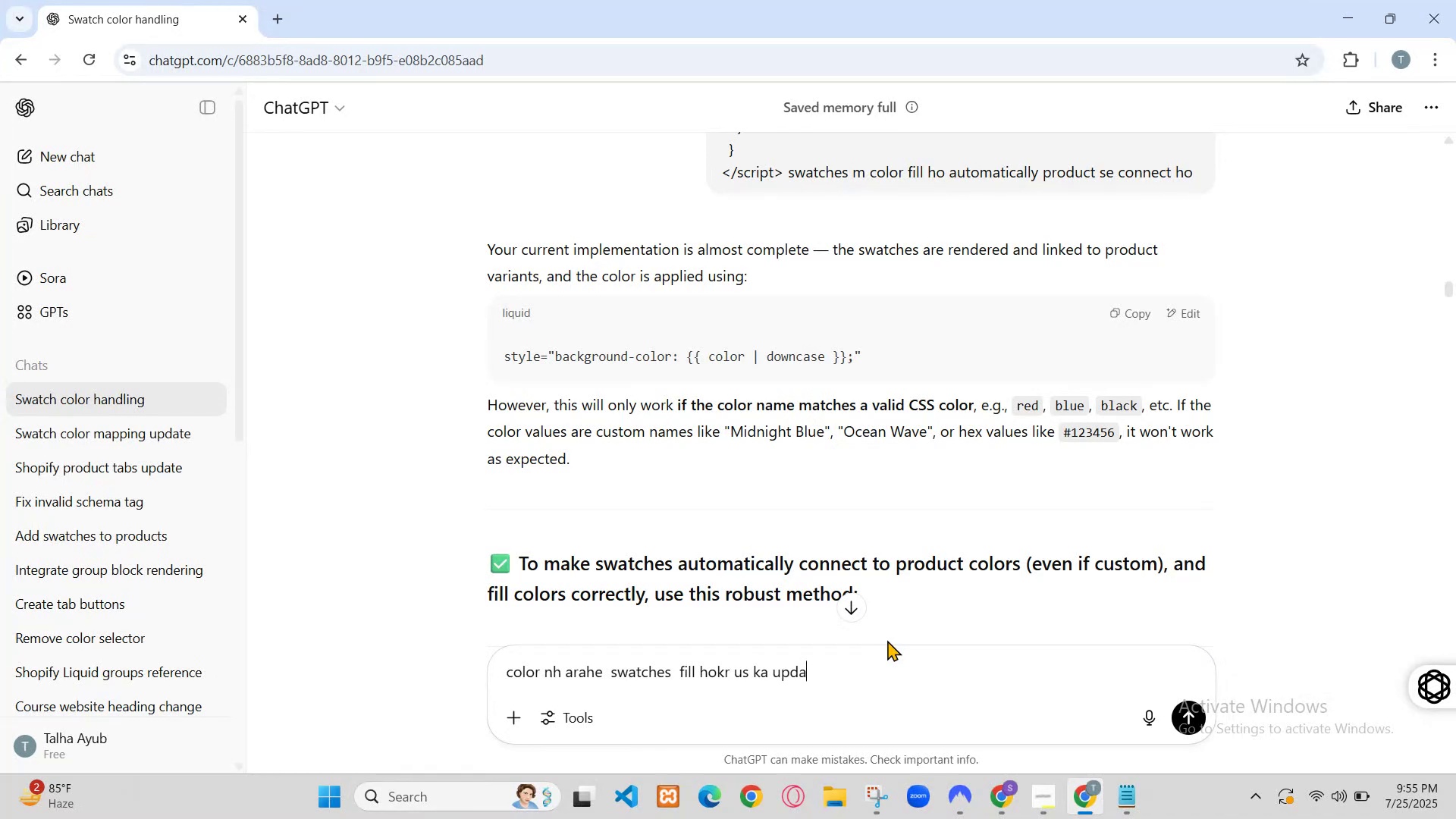 
key(Control+C)
 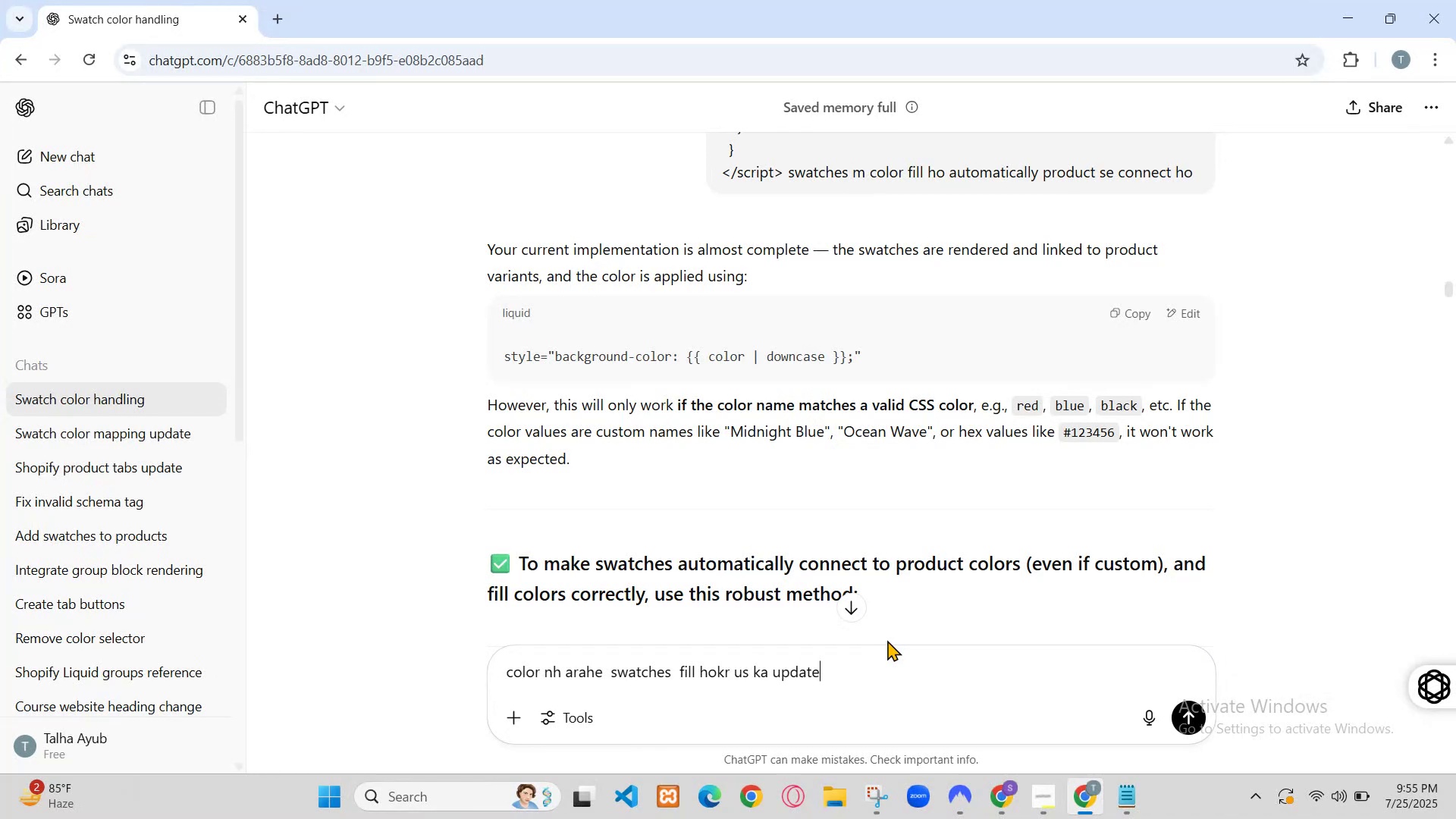 
key(Control+S)
 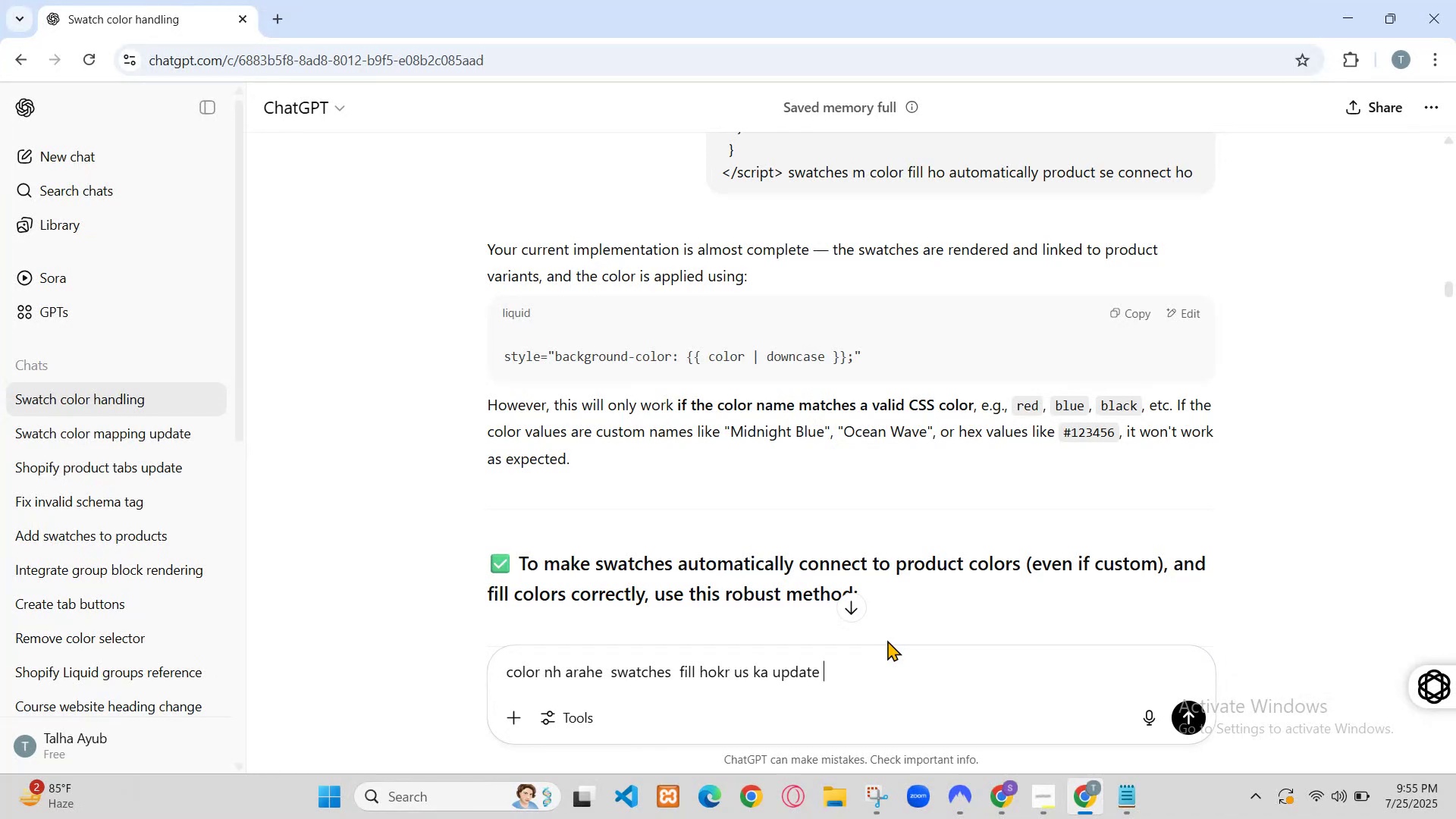 
left_click([1108, 498])
 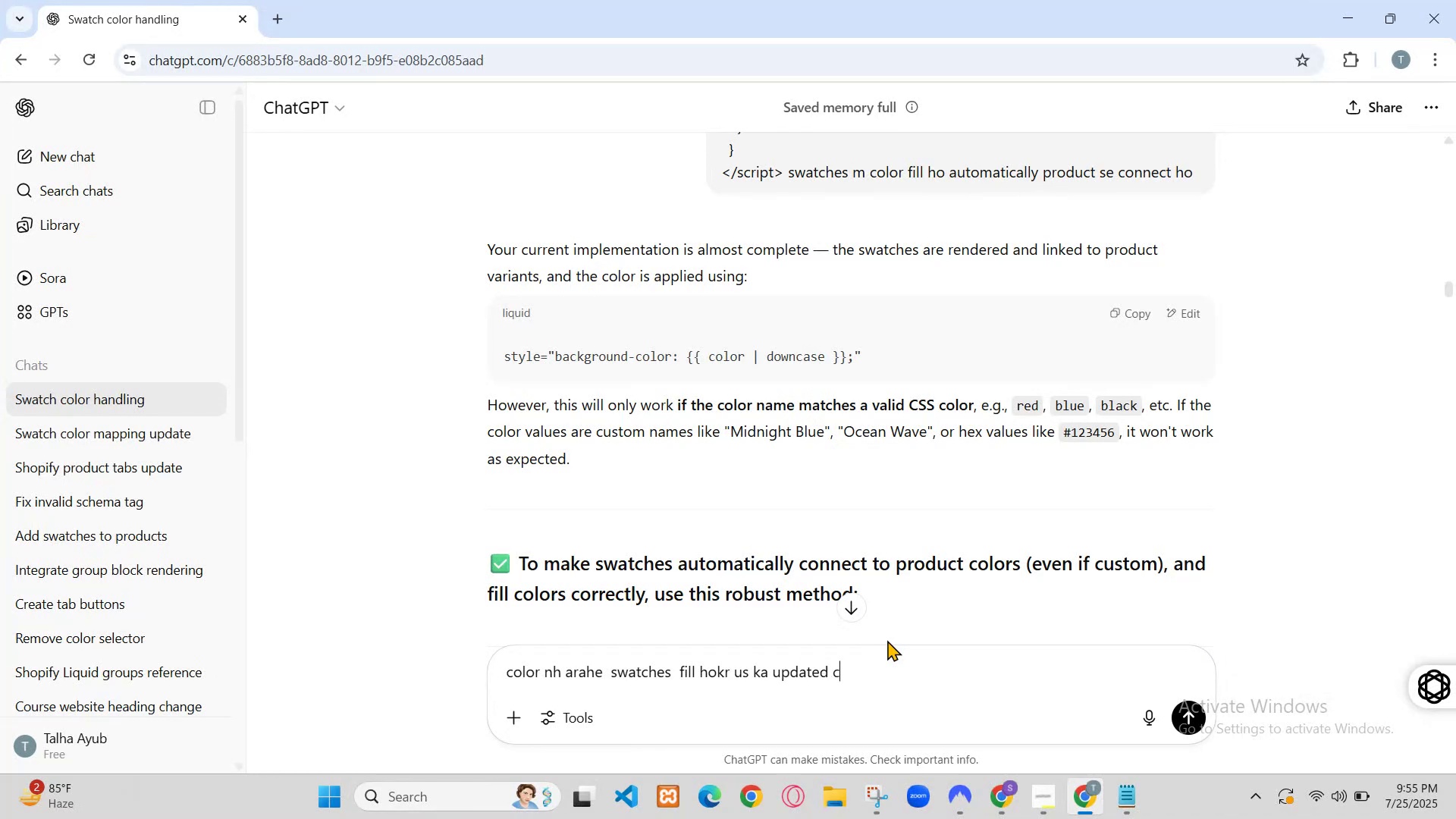 
left_click([1086, 792])
 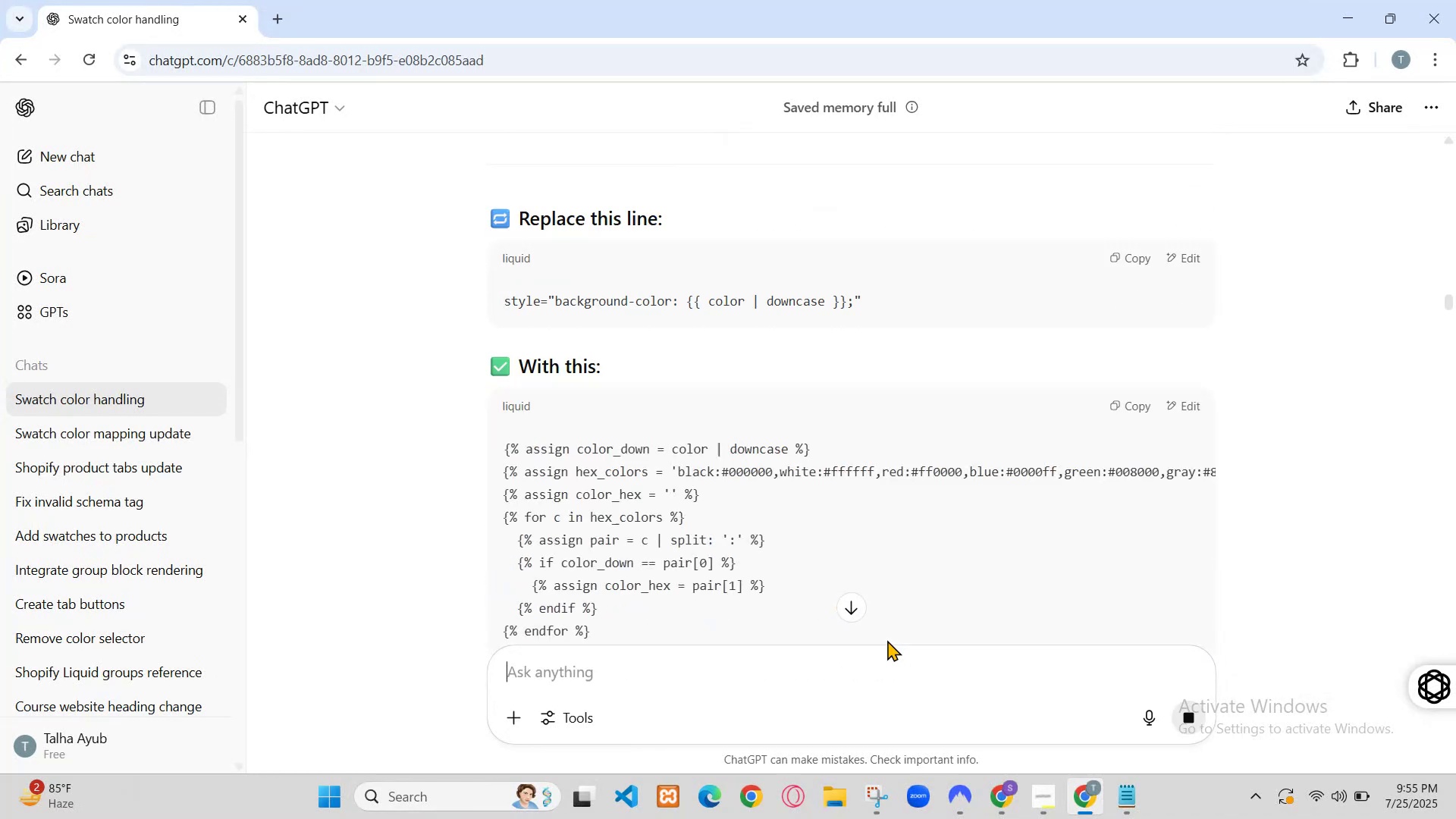 
left_click([100, 152])
 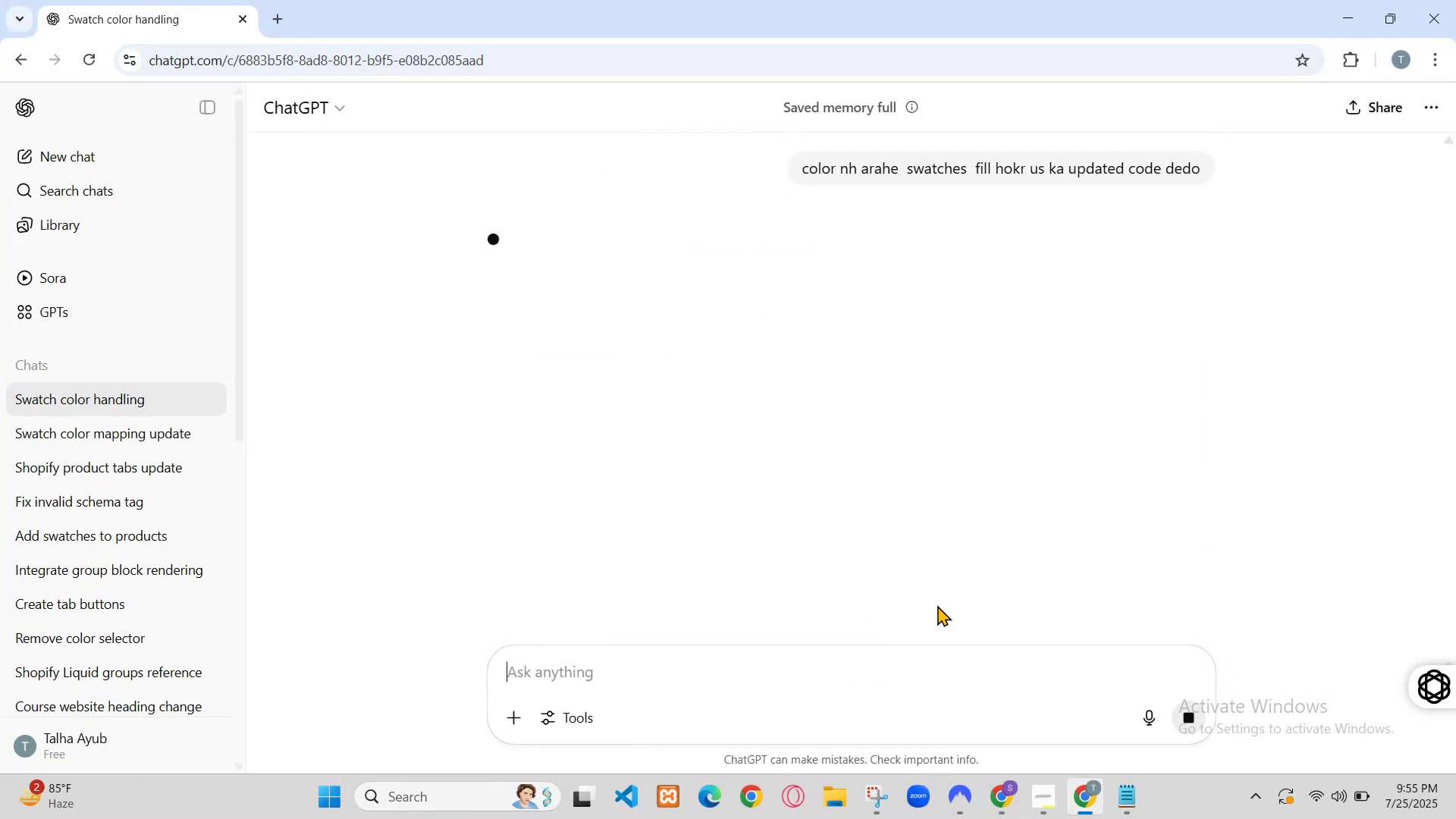 
key(Control+V)
 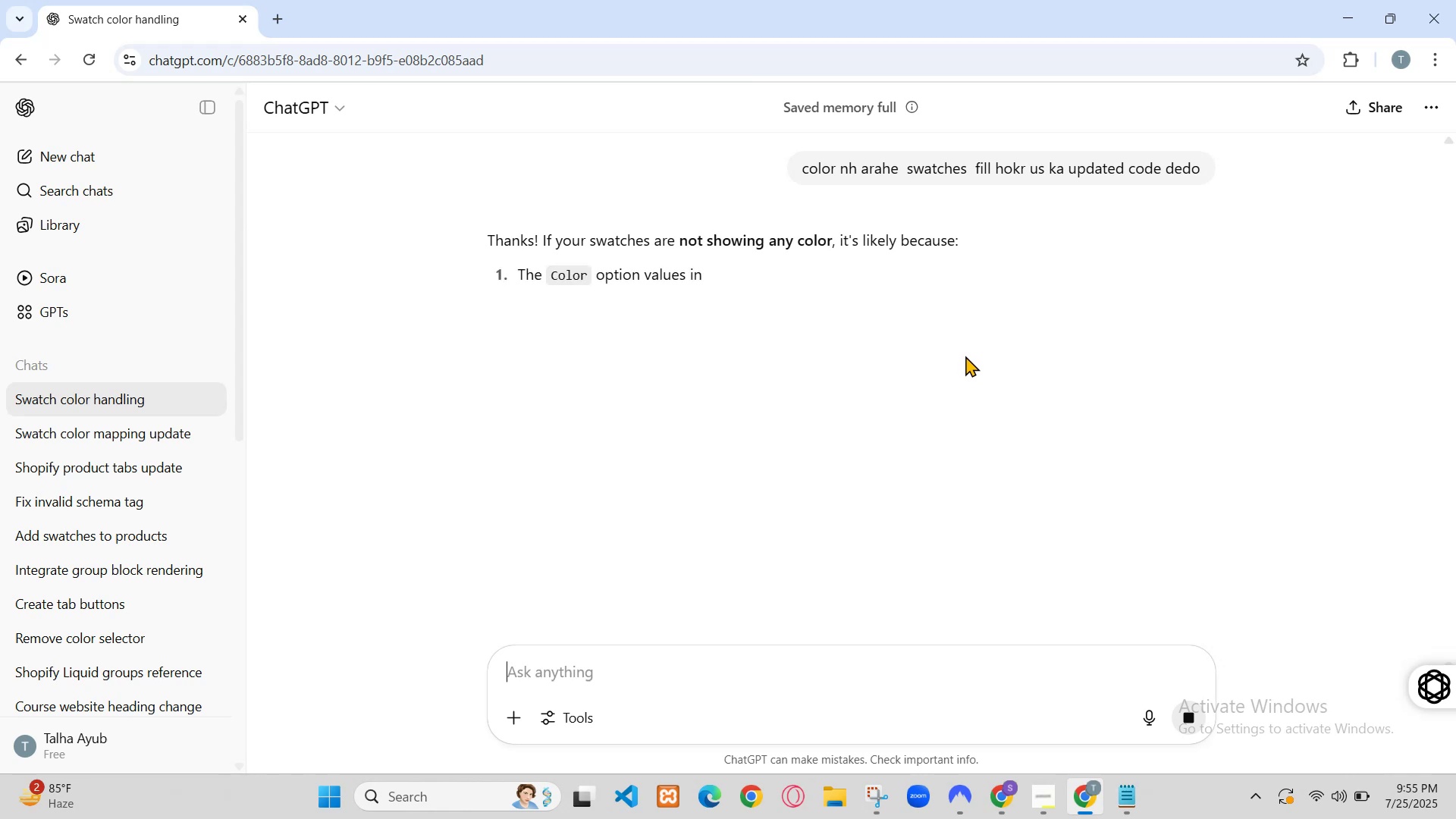 
scroll: coordinate [765, 435], scroll_direction: down, amount: 5.0
 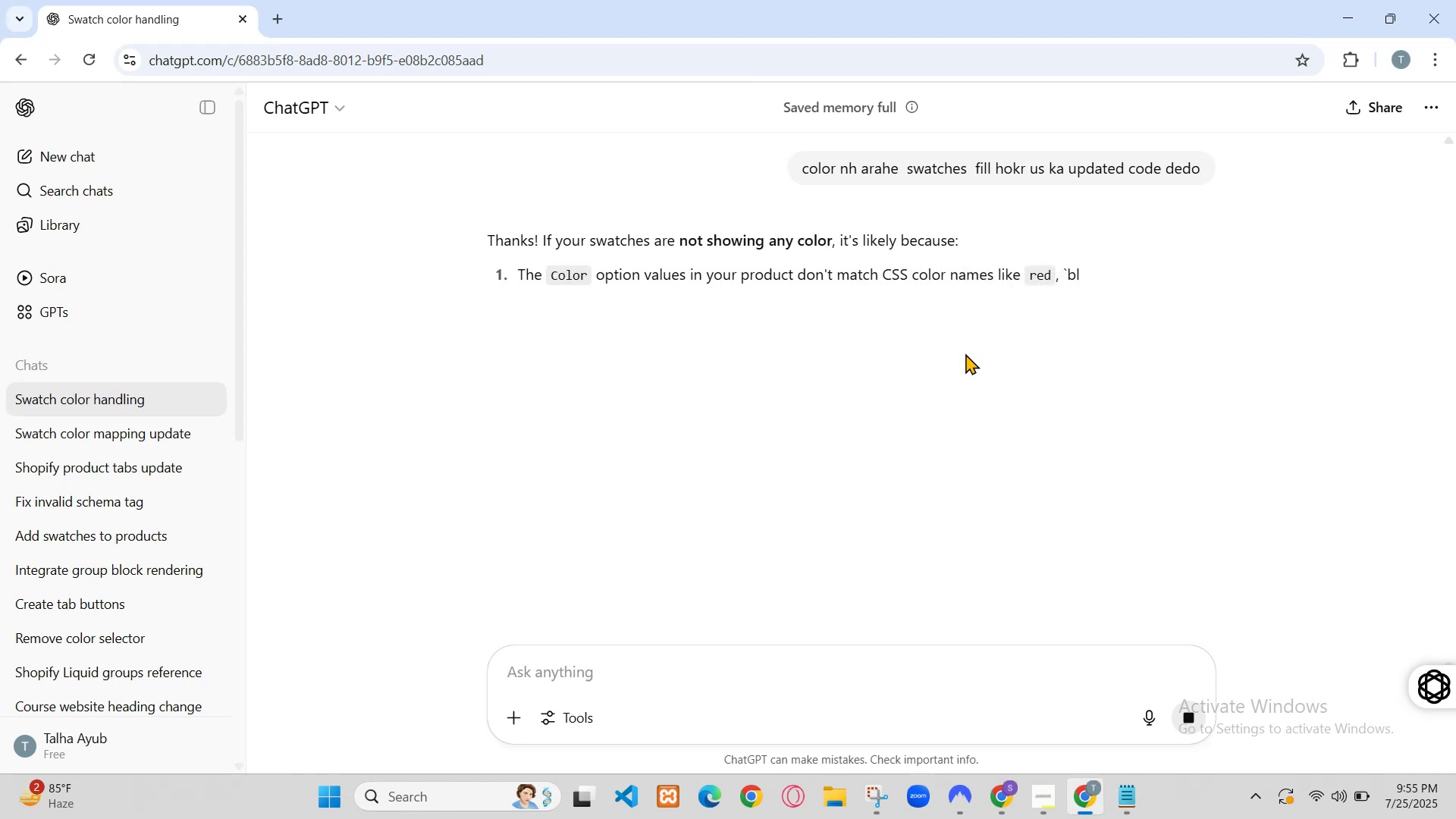 
key(Space)
 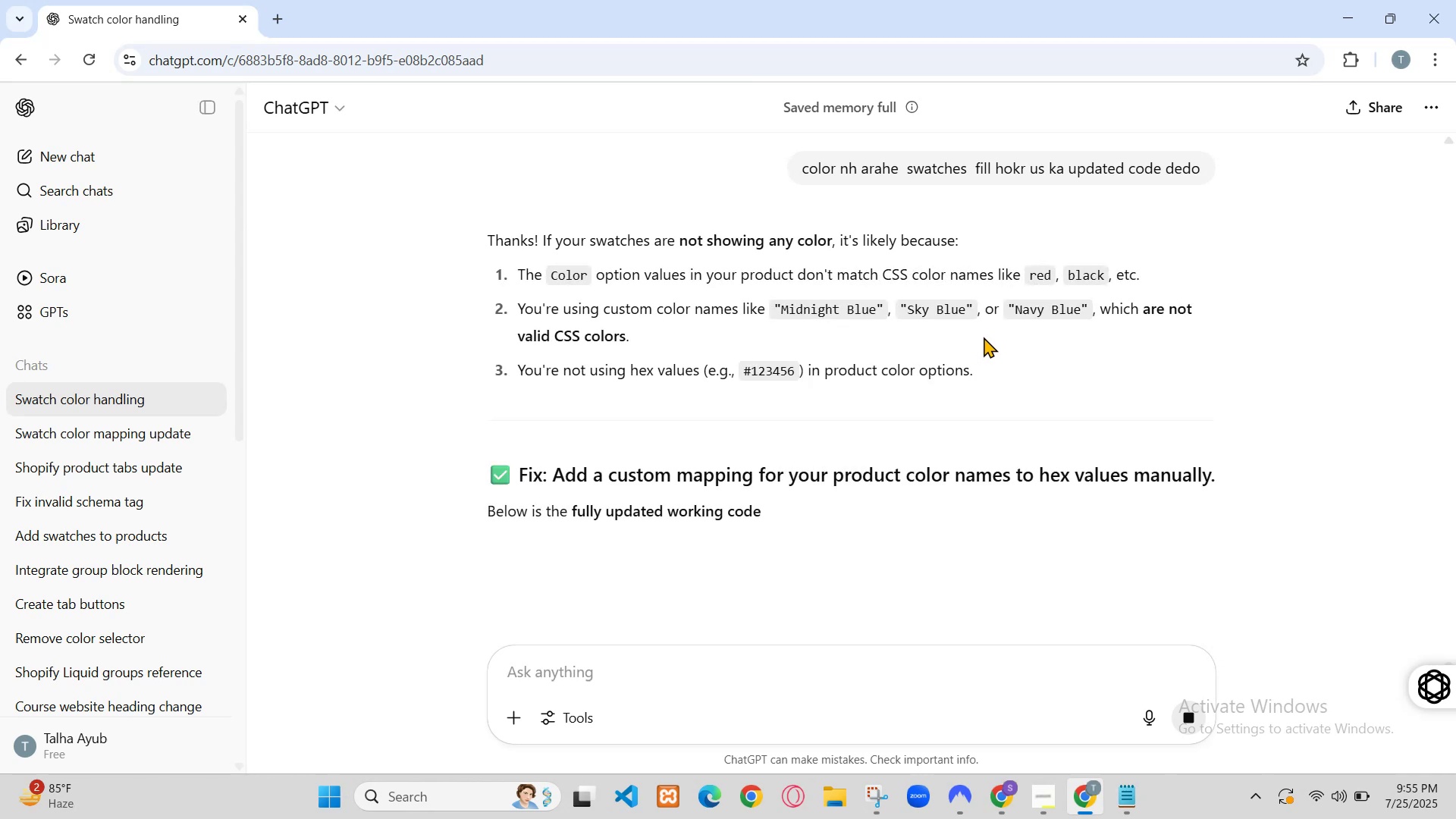 
scroll: coordinate [887, 532], scroll_direction: up, amount: 3.0
 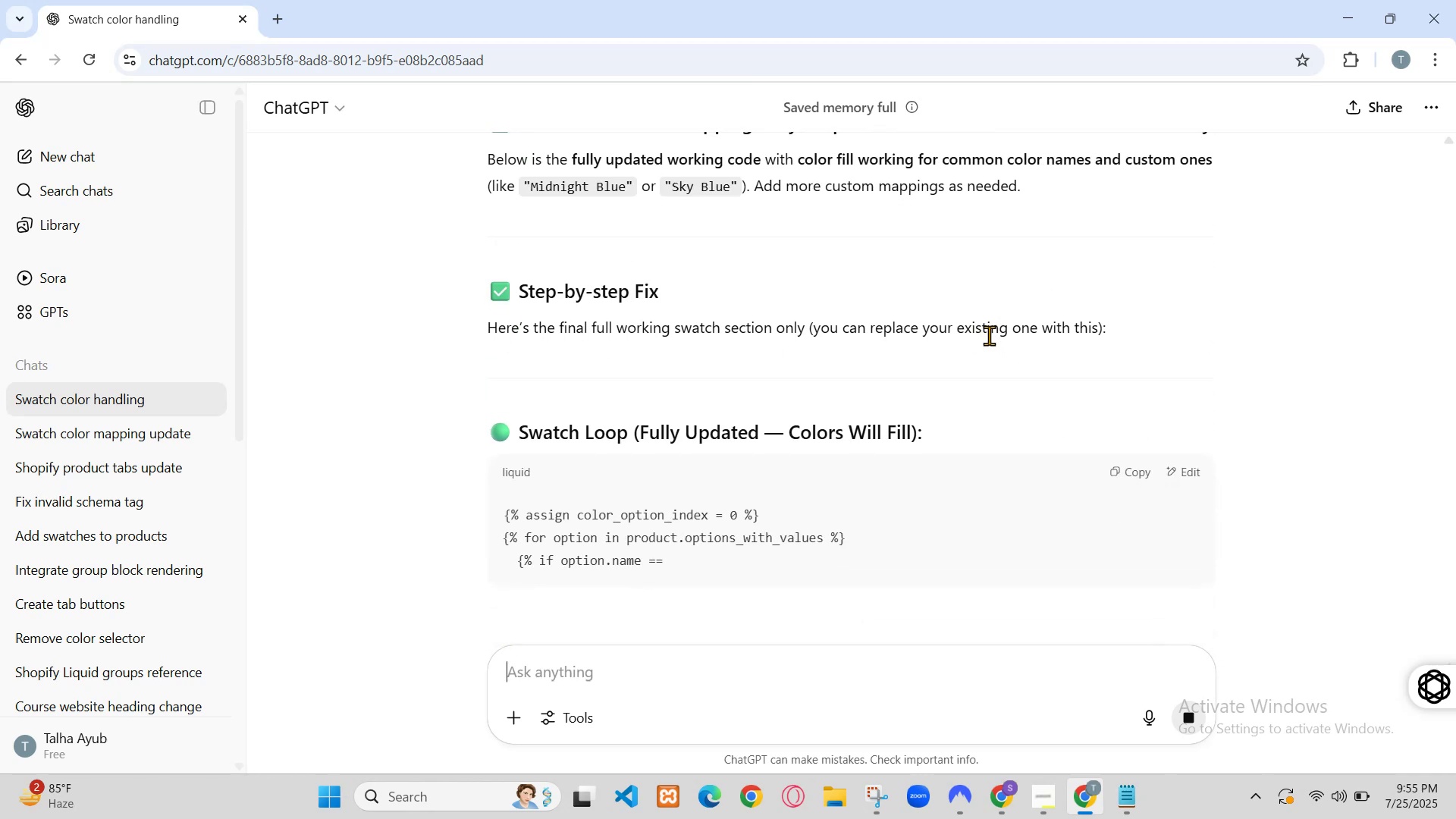 
left_click([1084, 788])
 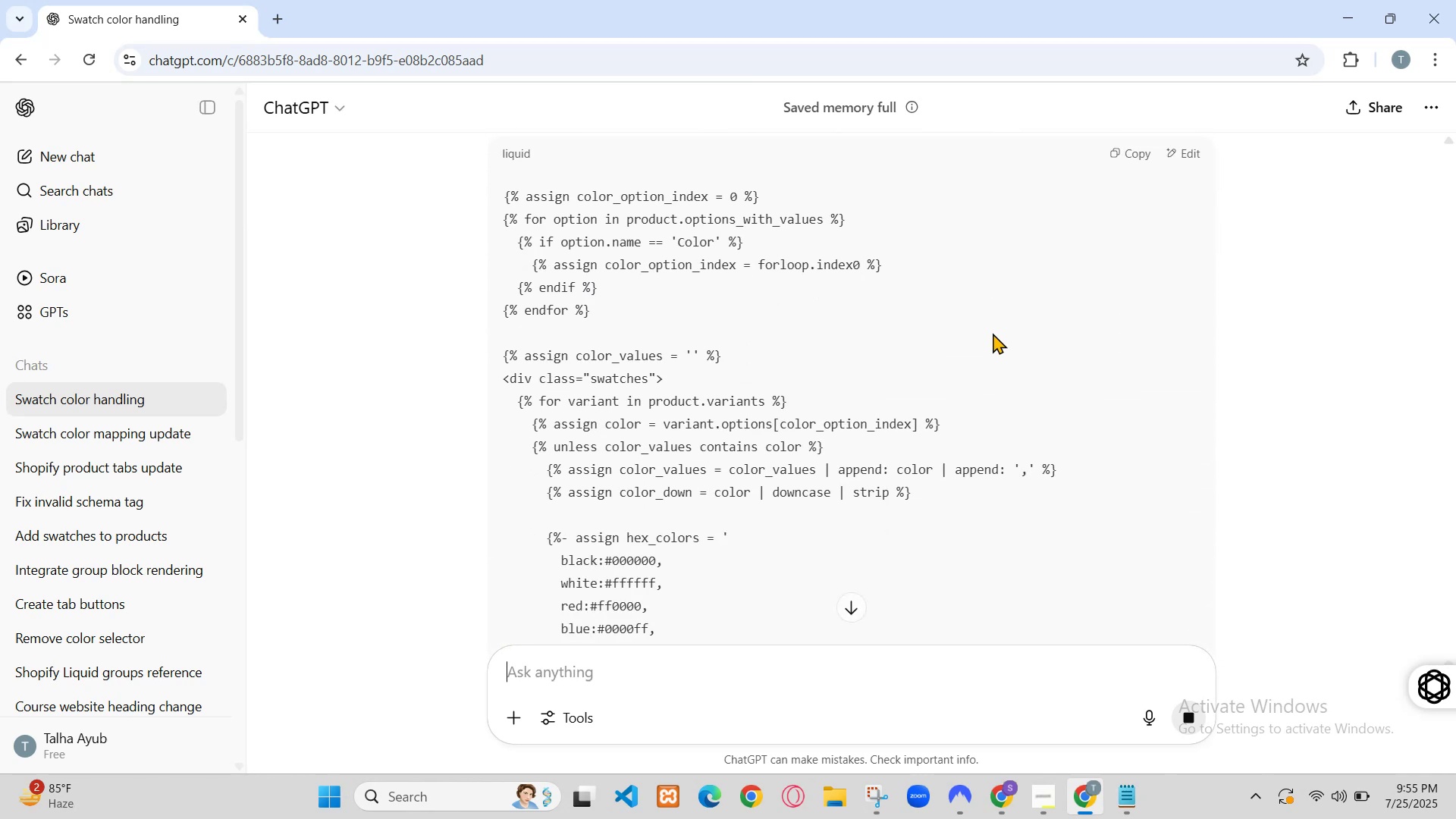 
left_click([256, 0])
 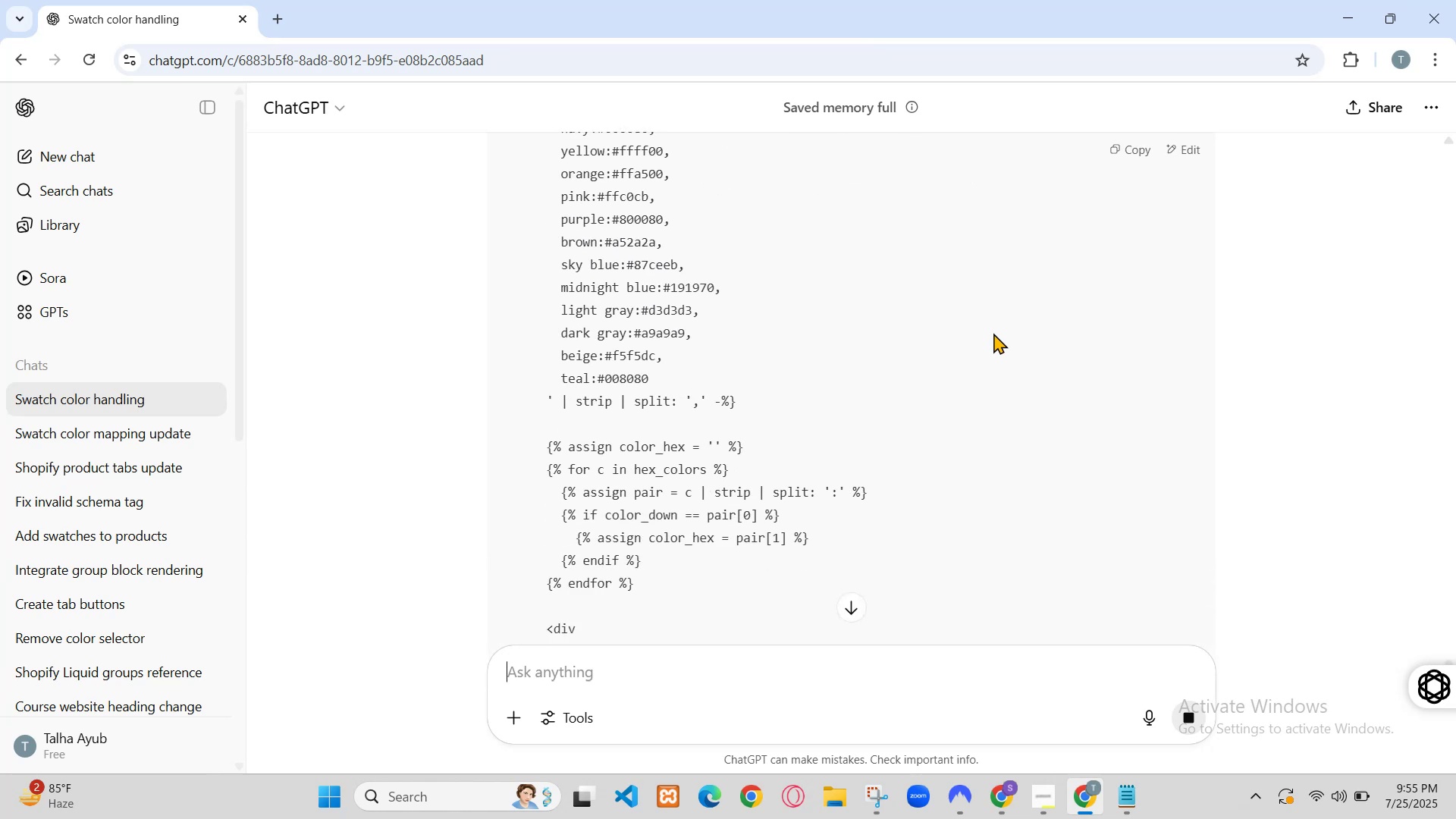 
left_click([66, 416])
 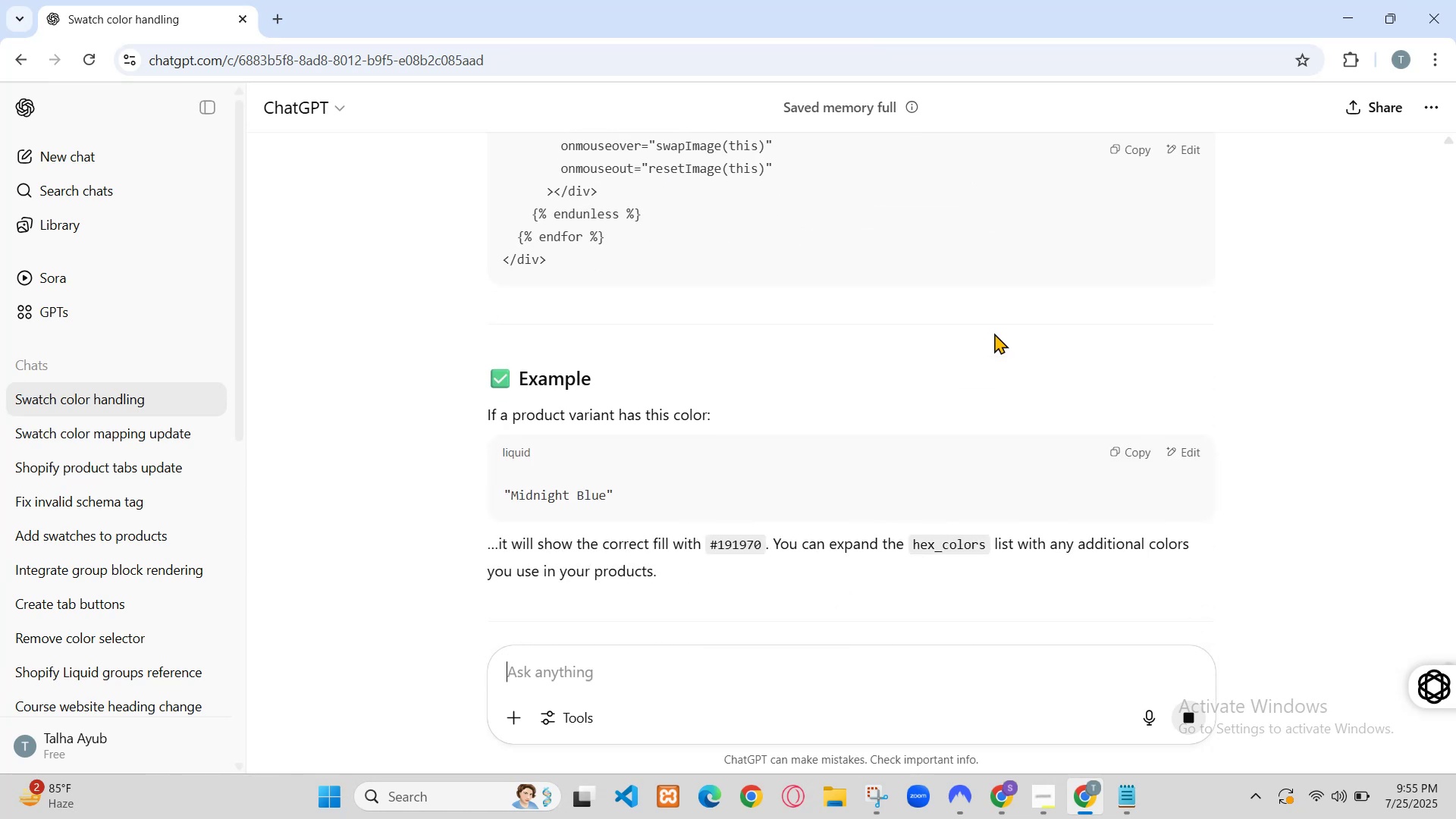 
left_click([103, 608])
 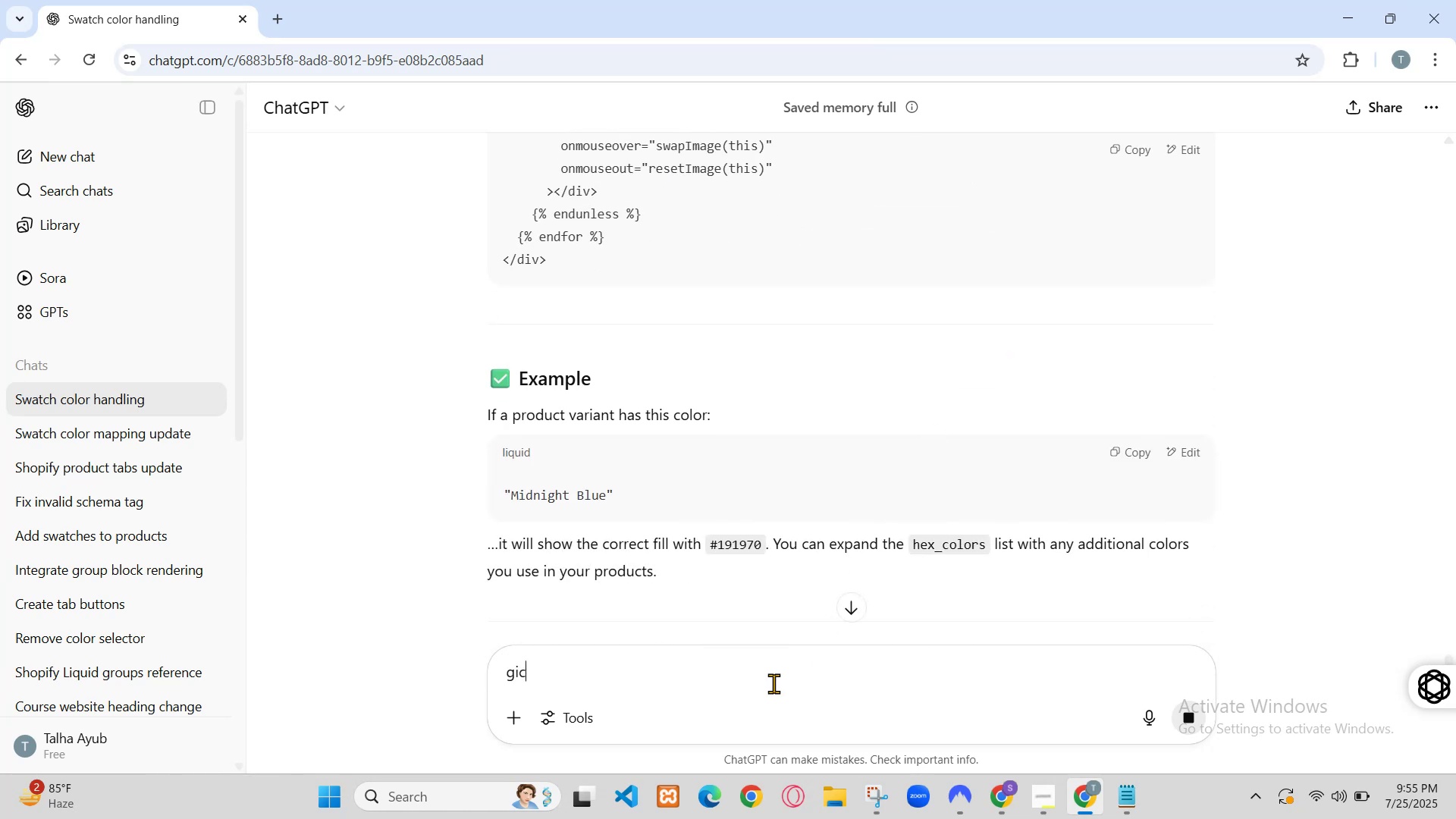 
left_click([1081, 794])
 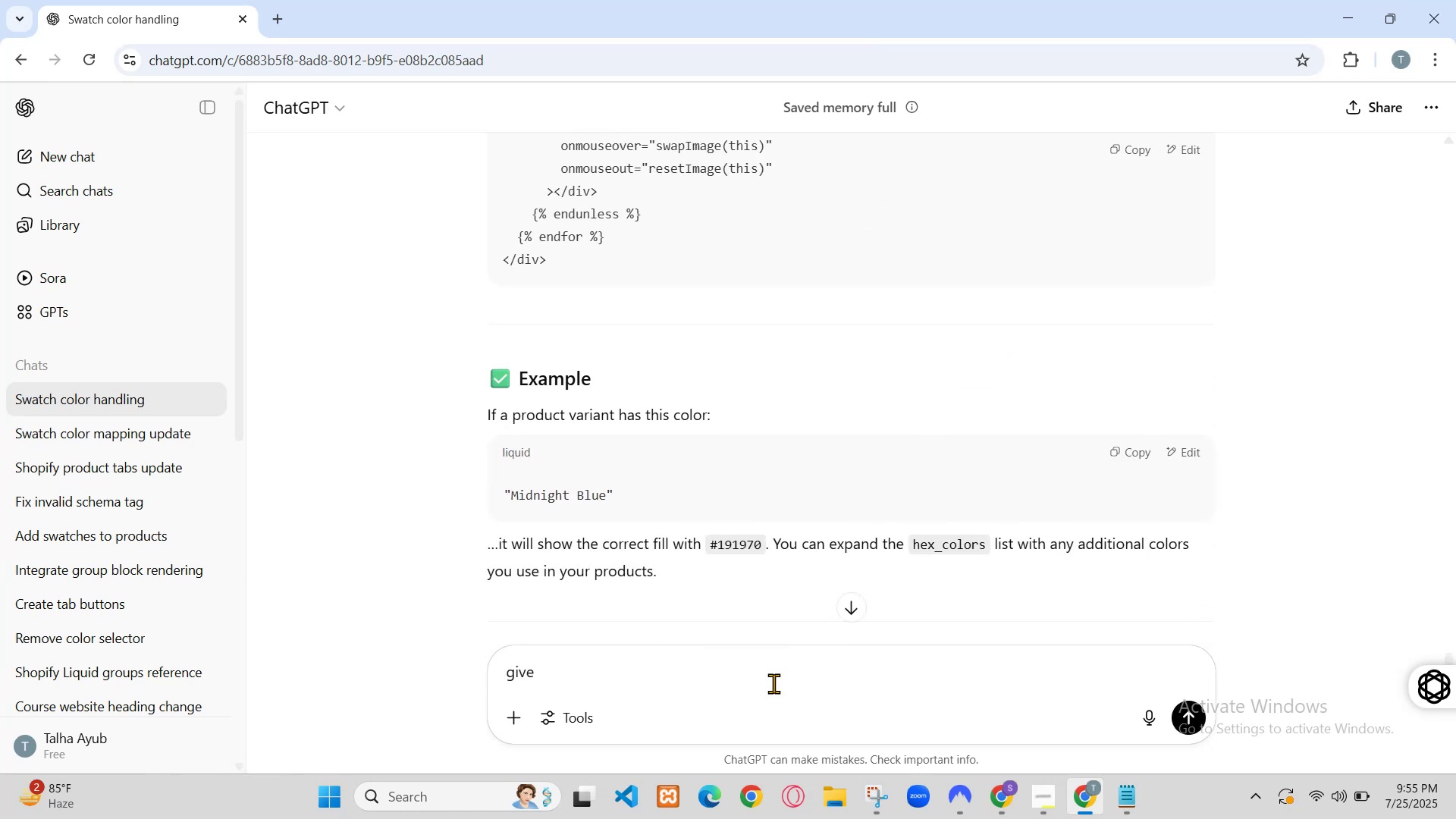 
scroll: coordinate [1011, 450], scroll_direction: down, amount: 9.0
 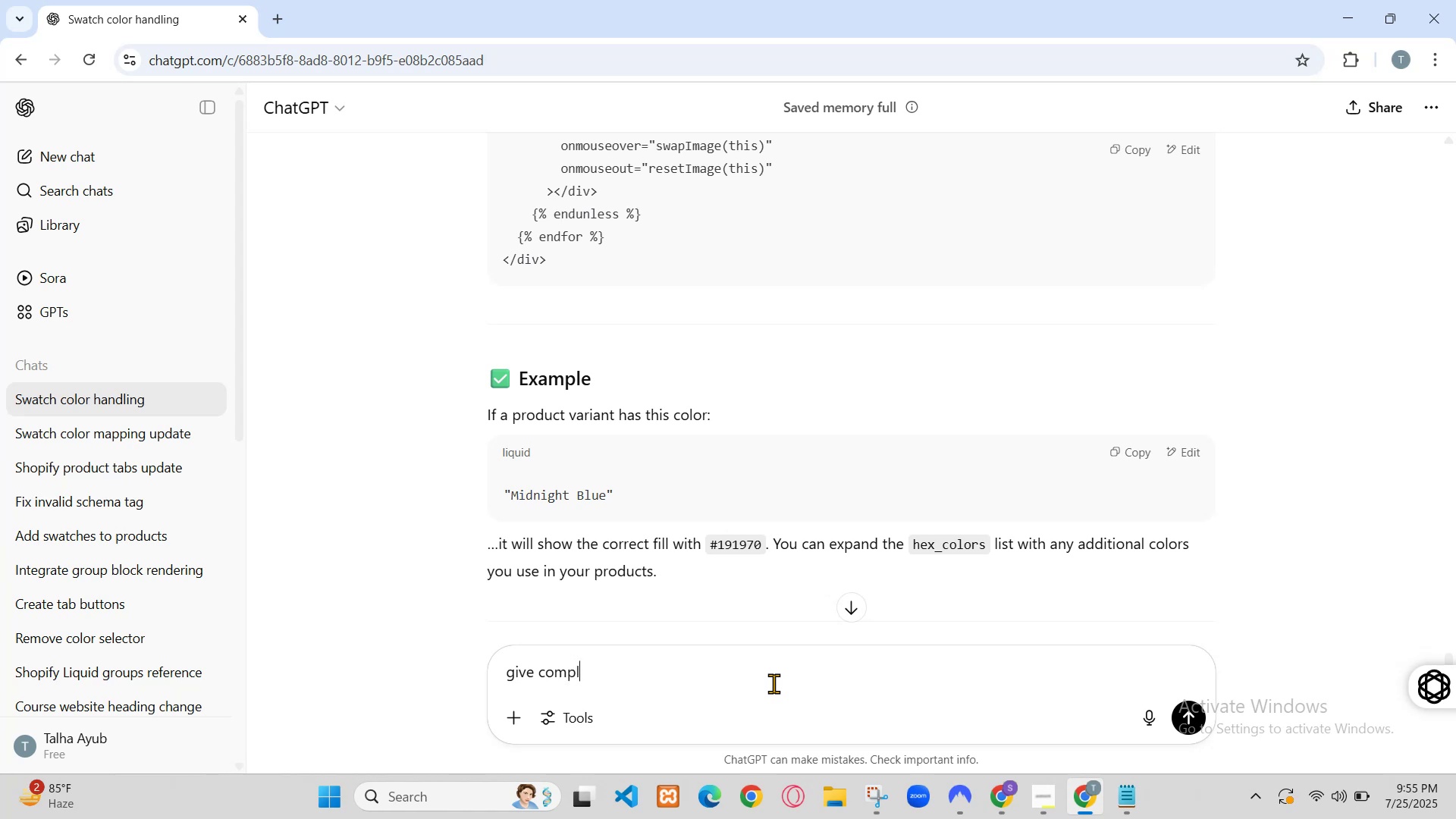 
type(swatches m color fill ho automatically )
 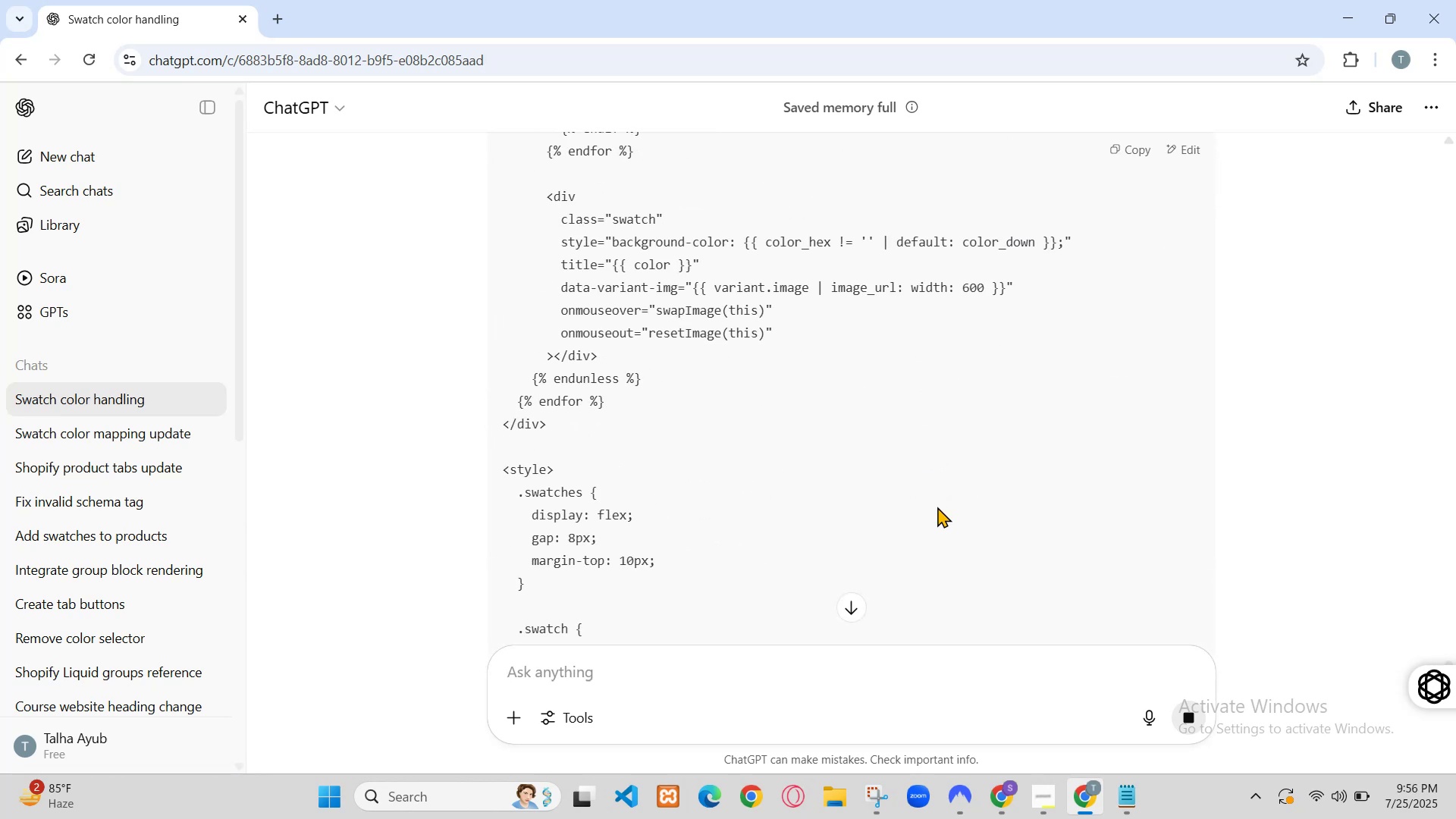 
type(prode)
key(Backspace)
type(uct se connect ho)
 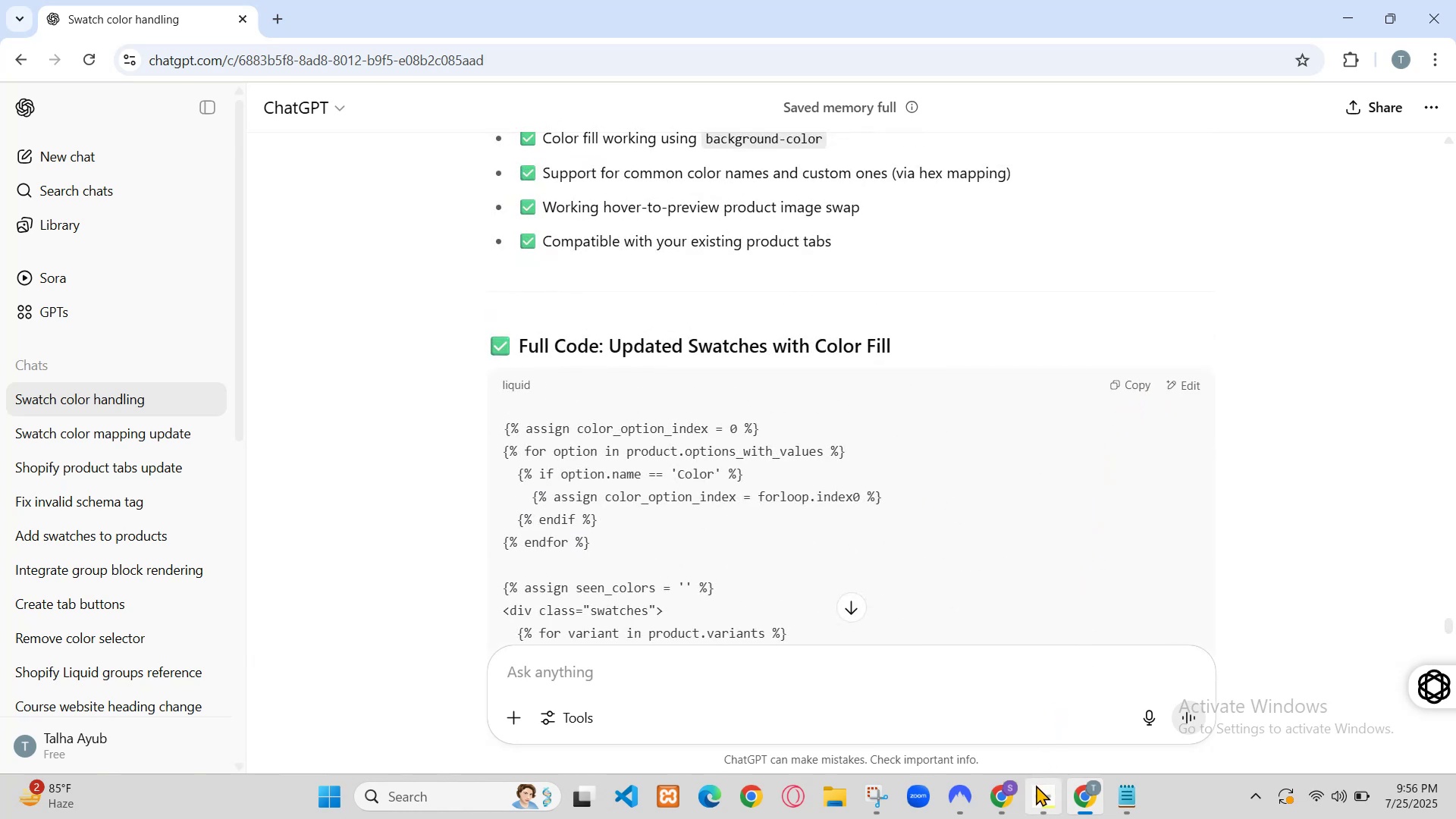 
key(Enter)
 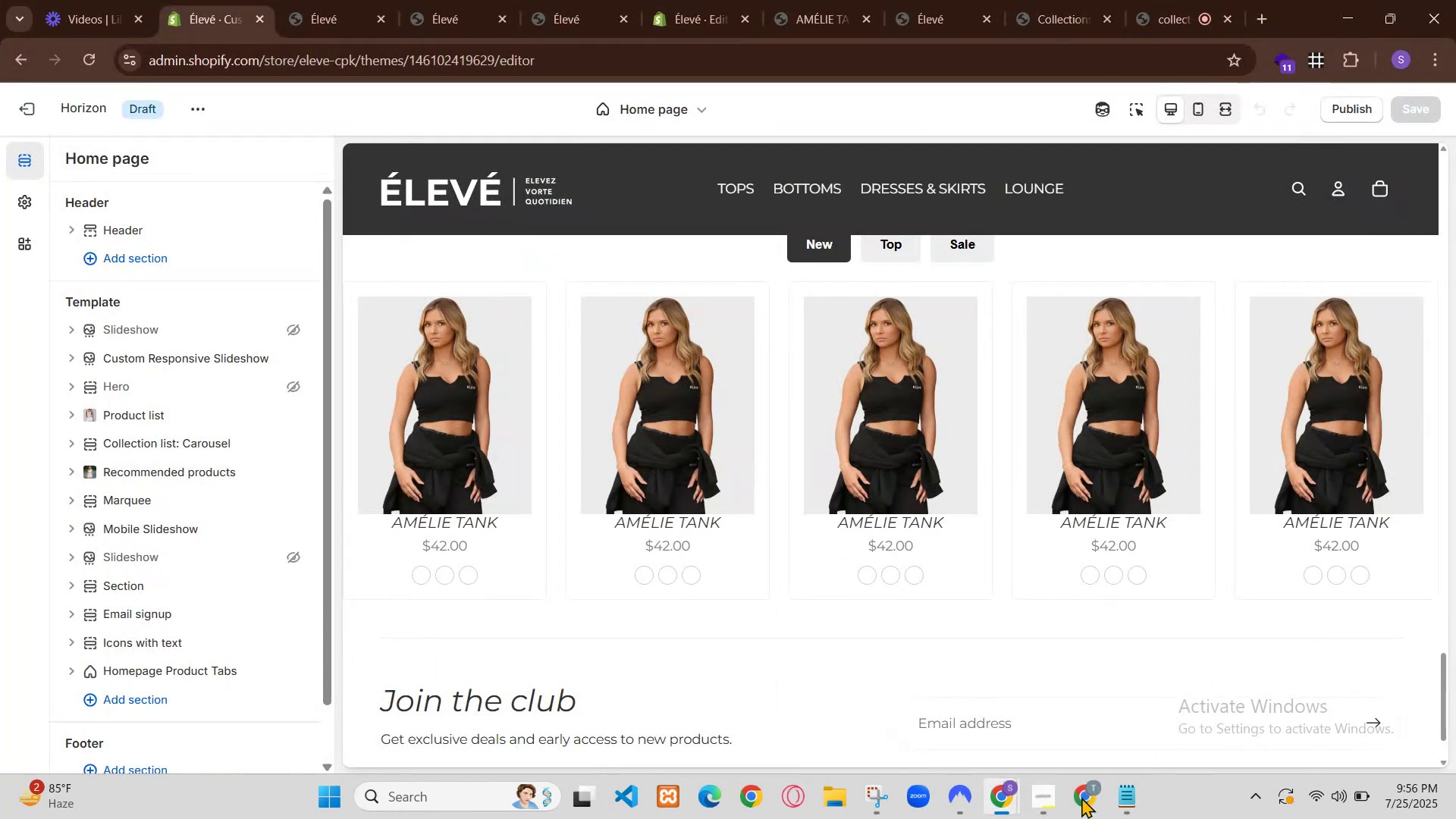 
scroll: coordinate [981, 344], scroll_direction: down, amount: 22.0
 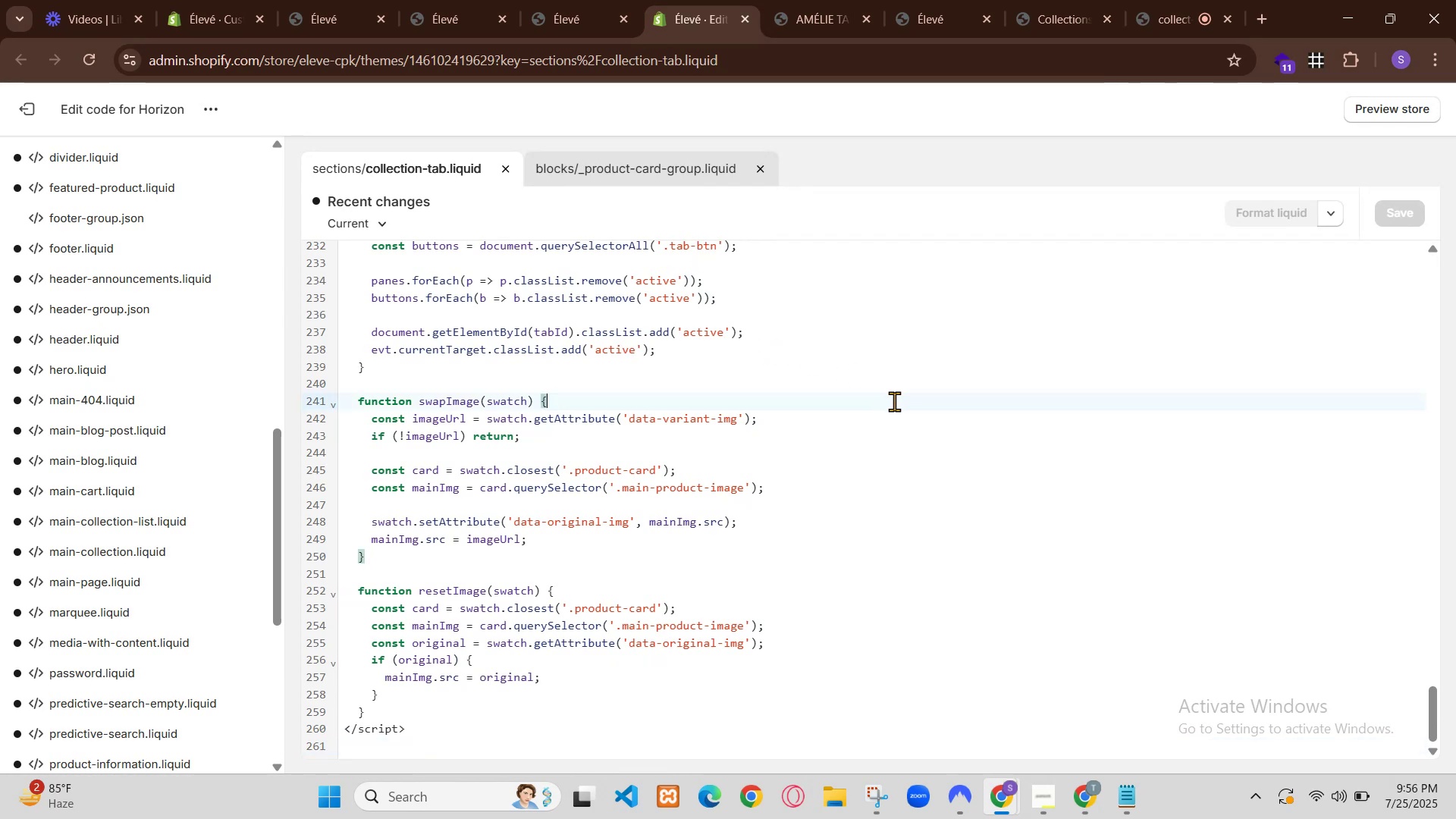 
scroll: coordinate [981, 344], scroll_direction: down, amount: 6.0
 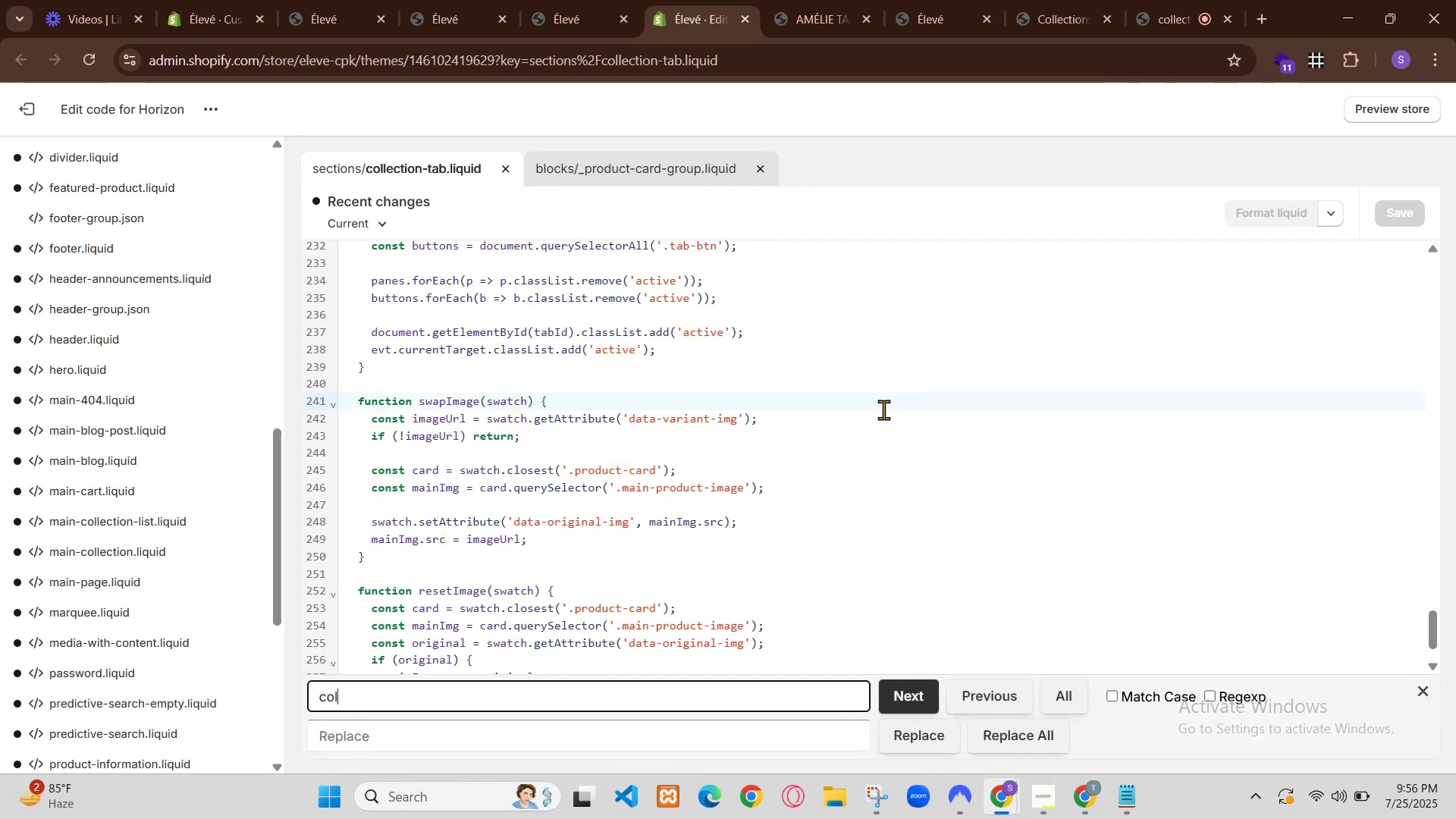 
left_click([760, 684])
 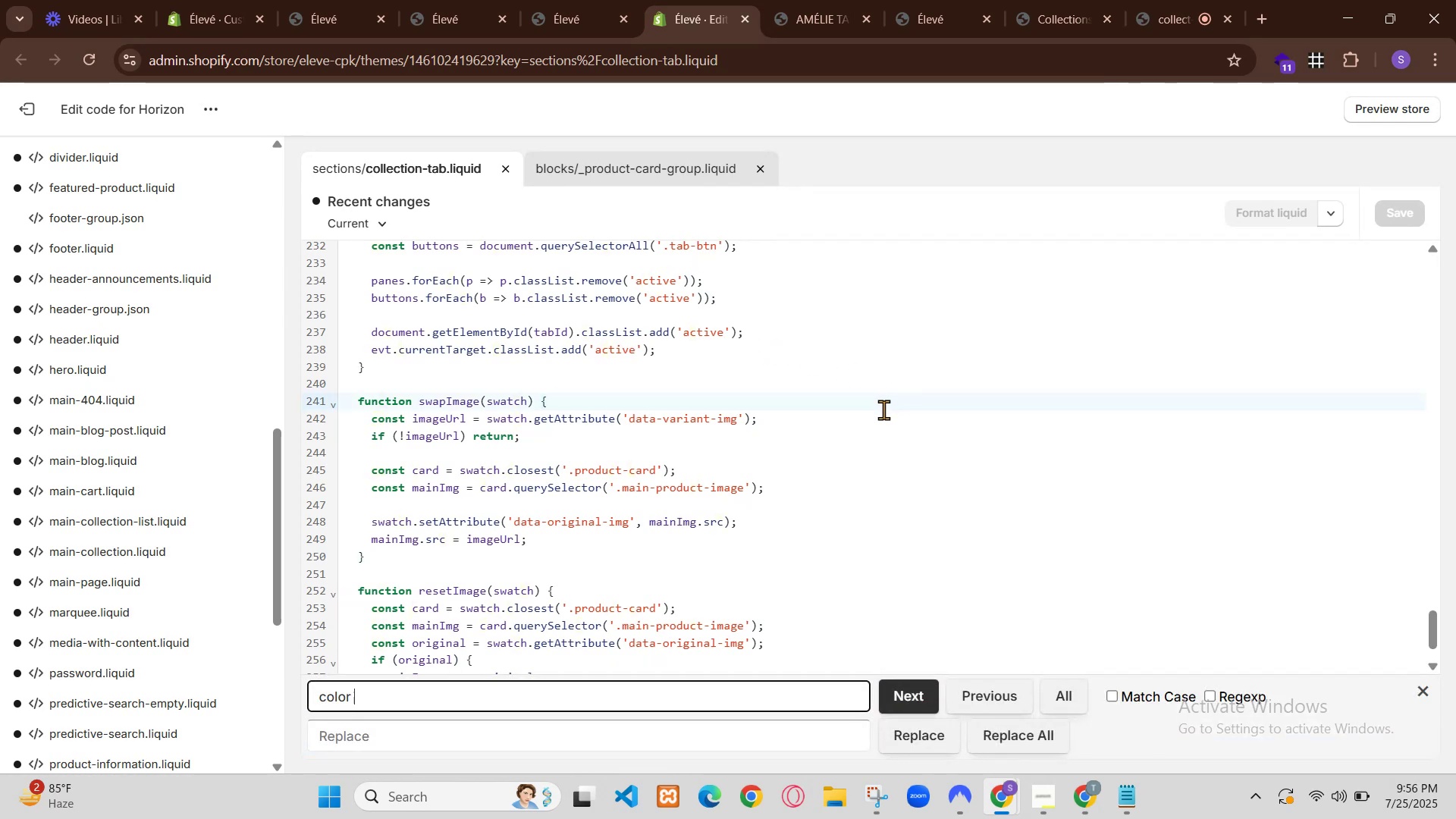 
scroll: coordinate [736, 575], scroll_direction: down, amount: 27.0
 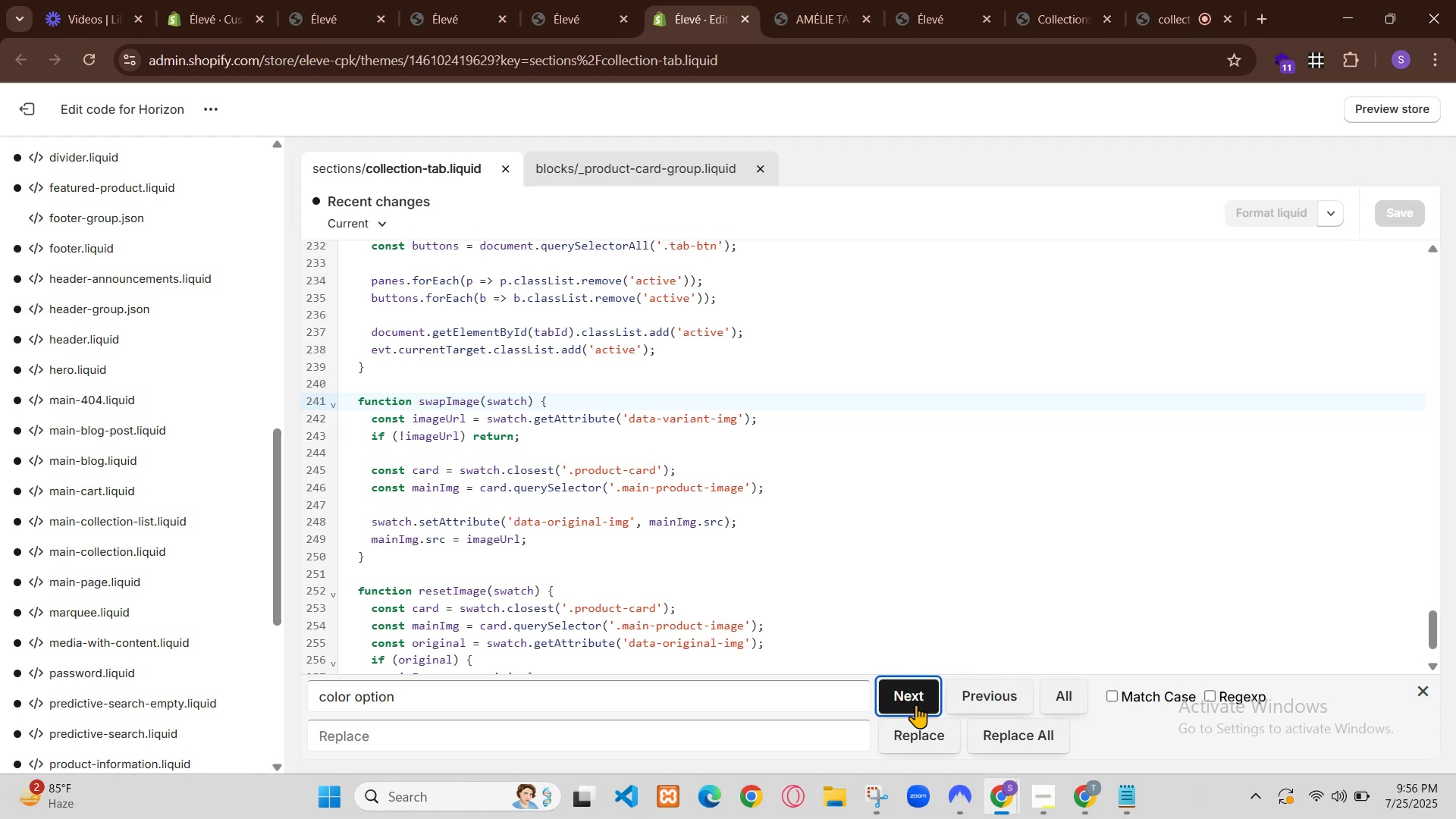 
scroll: coordinate [727, 557], scroll_direction: down, amount: 5.0
 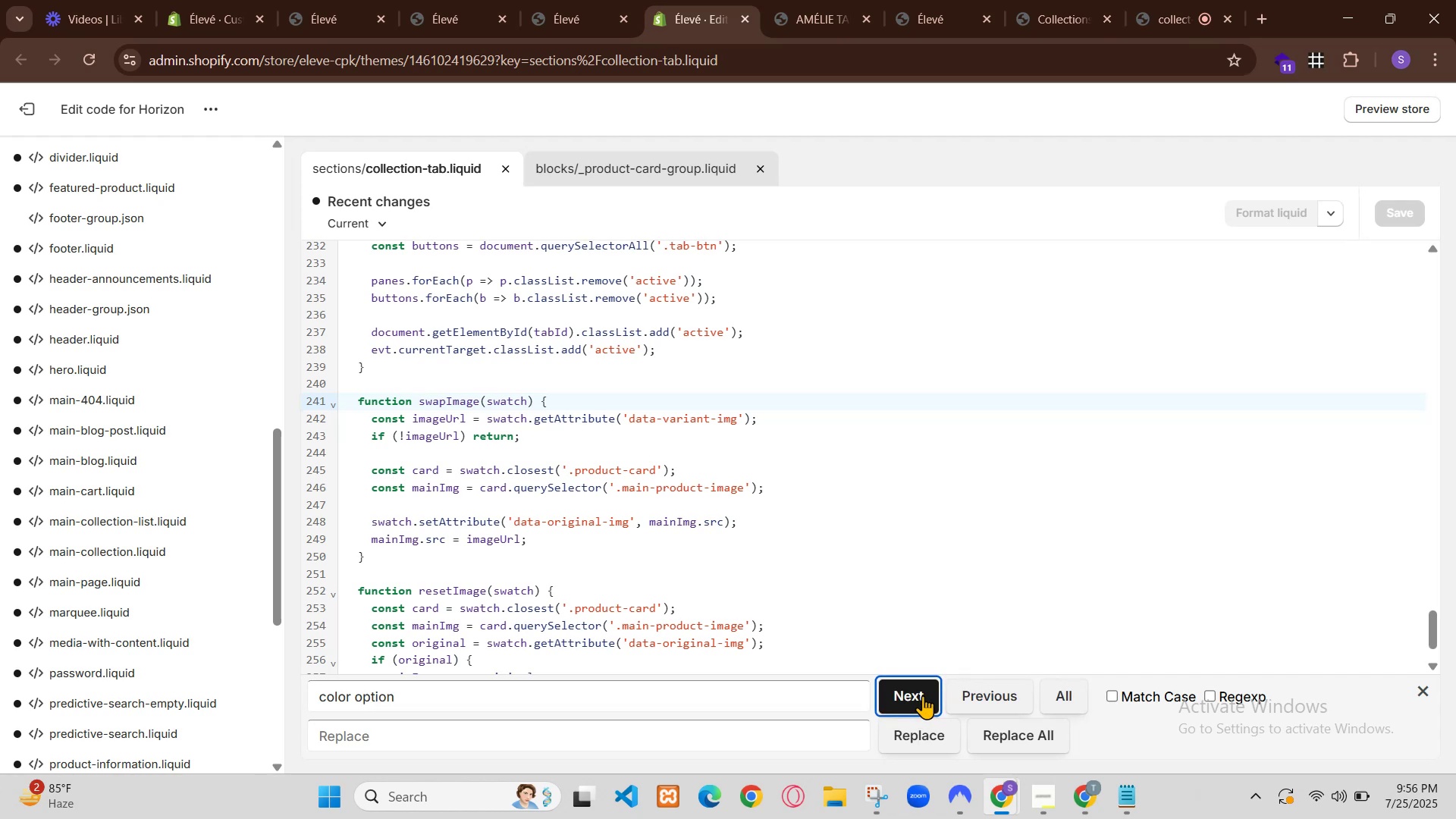 
left_click([703, 699])
 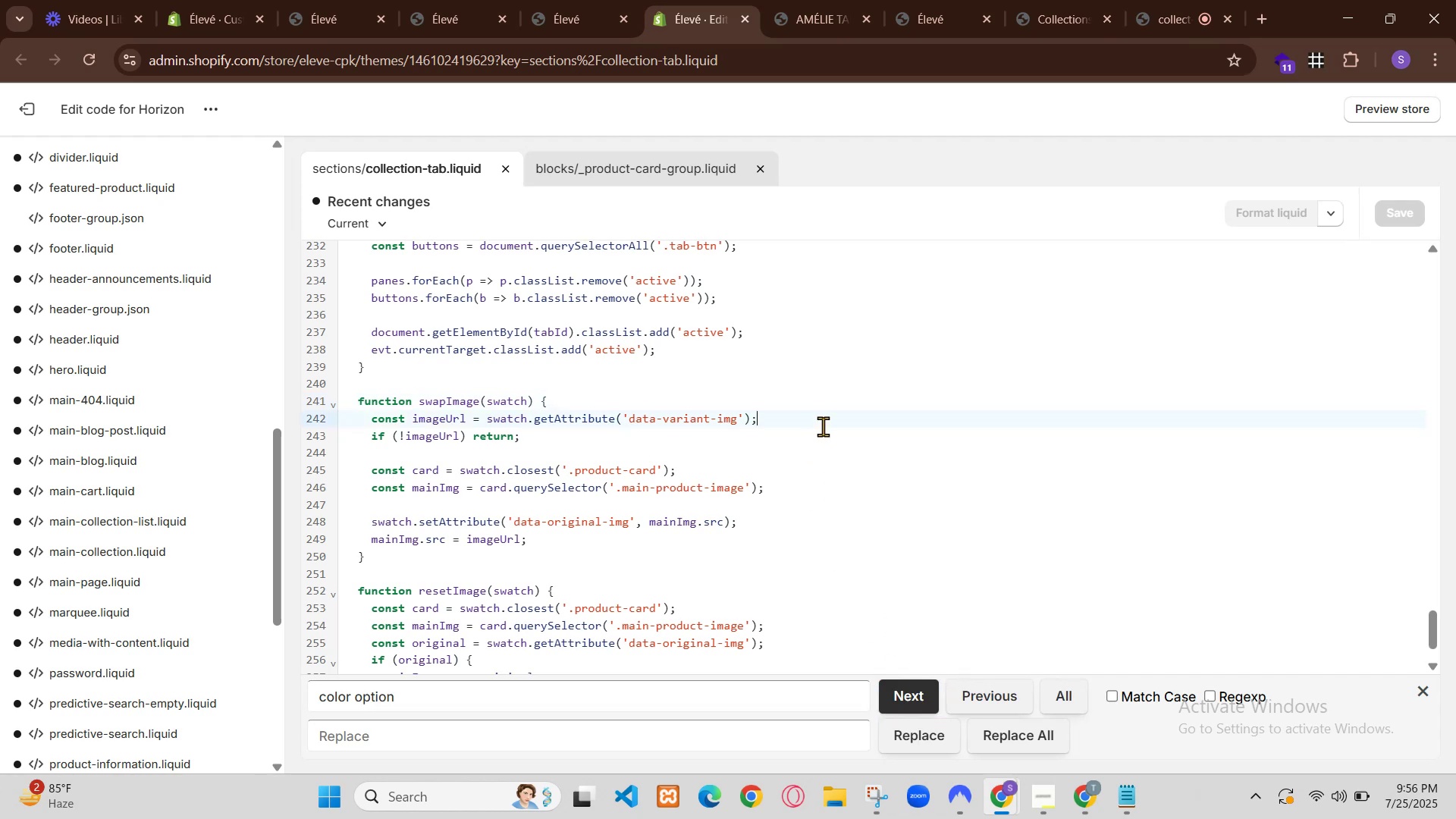 
type(gice)
key(Backspace)
key(Backspace)
type(ve cokmplet)
key(Backspace)
key(Backspace)
key(Backspace)
key(Backspace)
key(Backspace)
key(Backspace)
type(mplete updated code)
 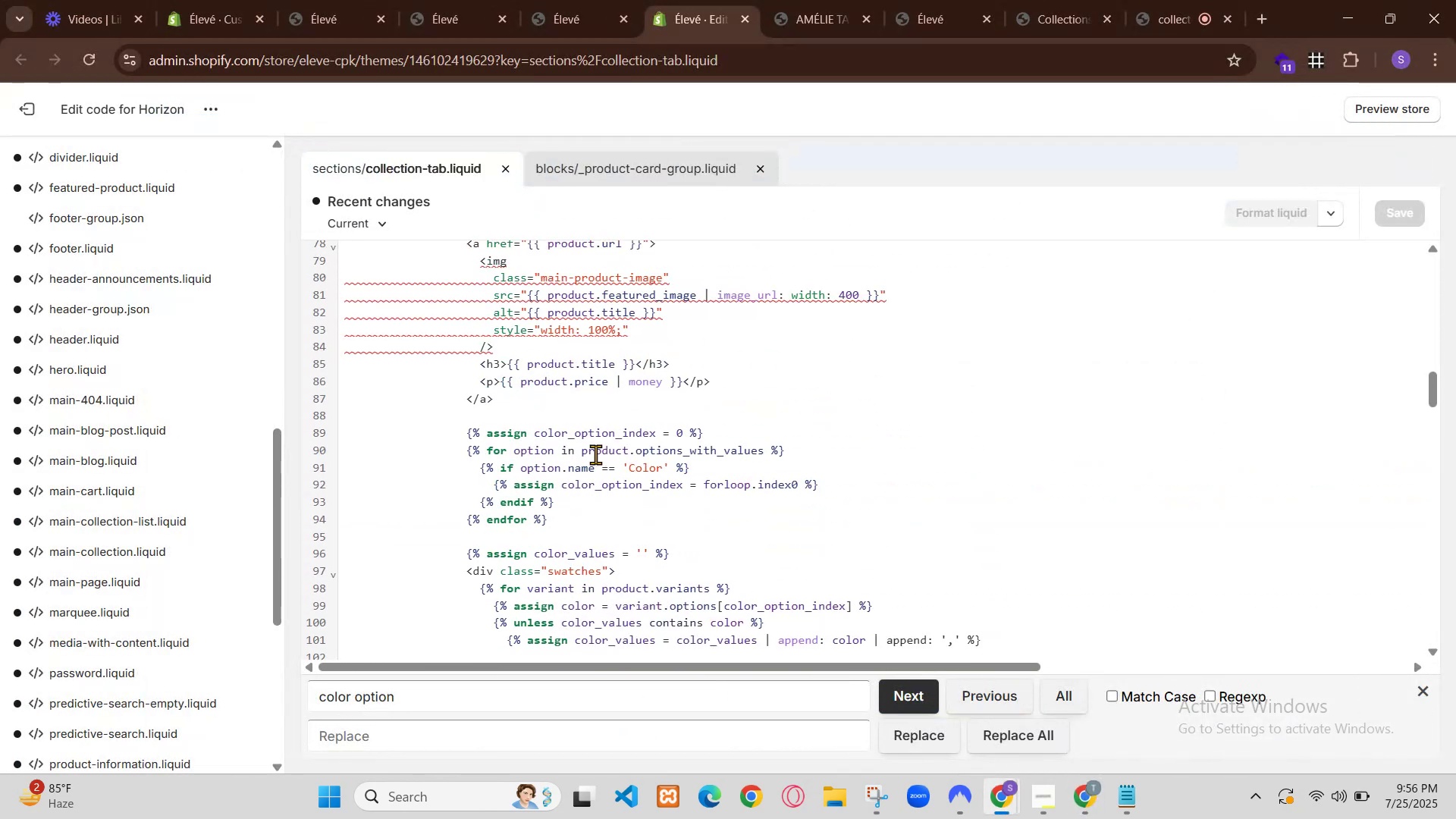 
key(Enter)
 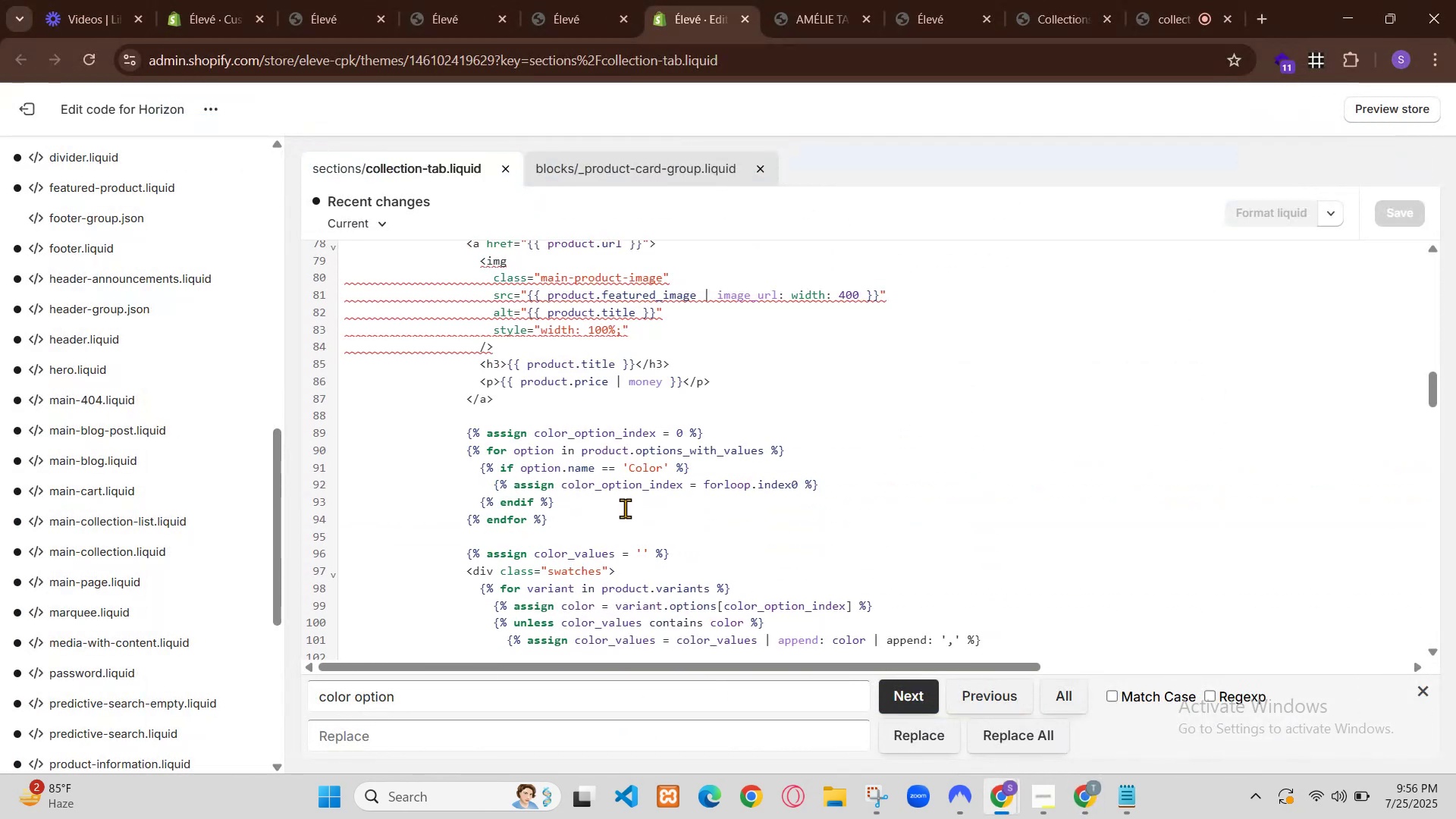 
left_click([981, 796])
 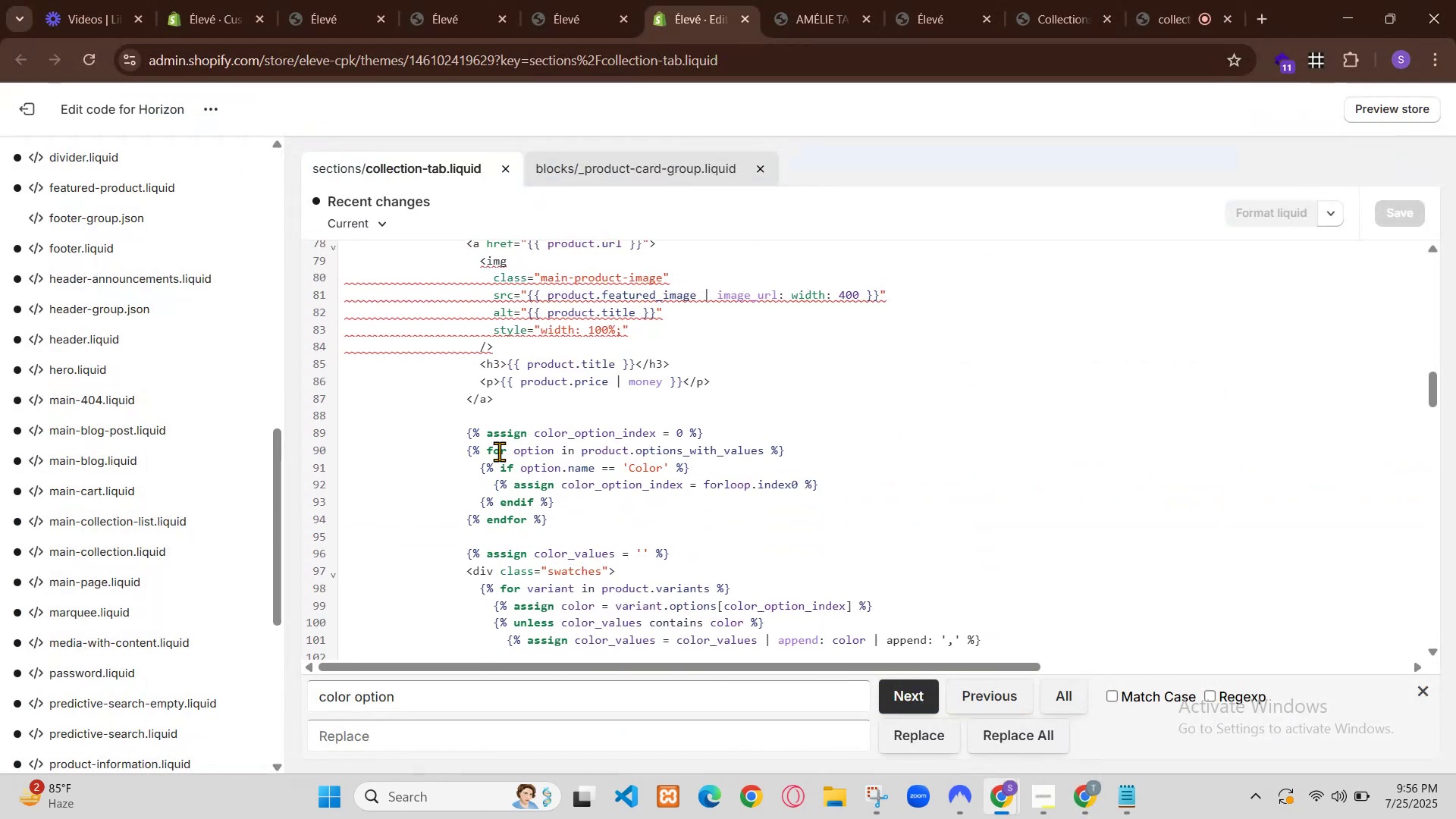 
left_click([918, 691])
 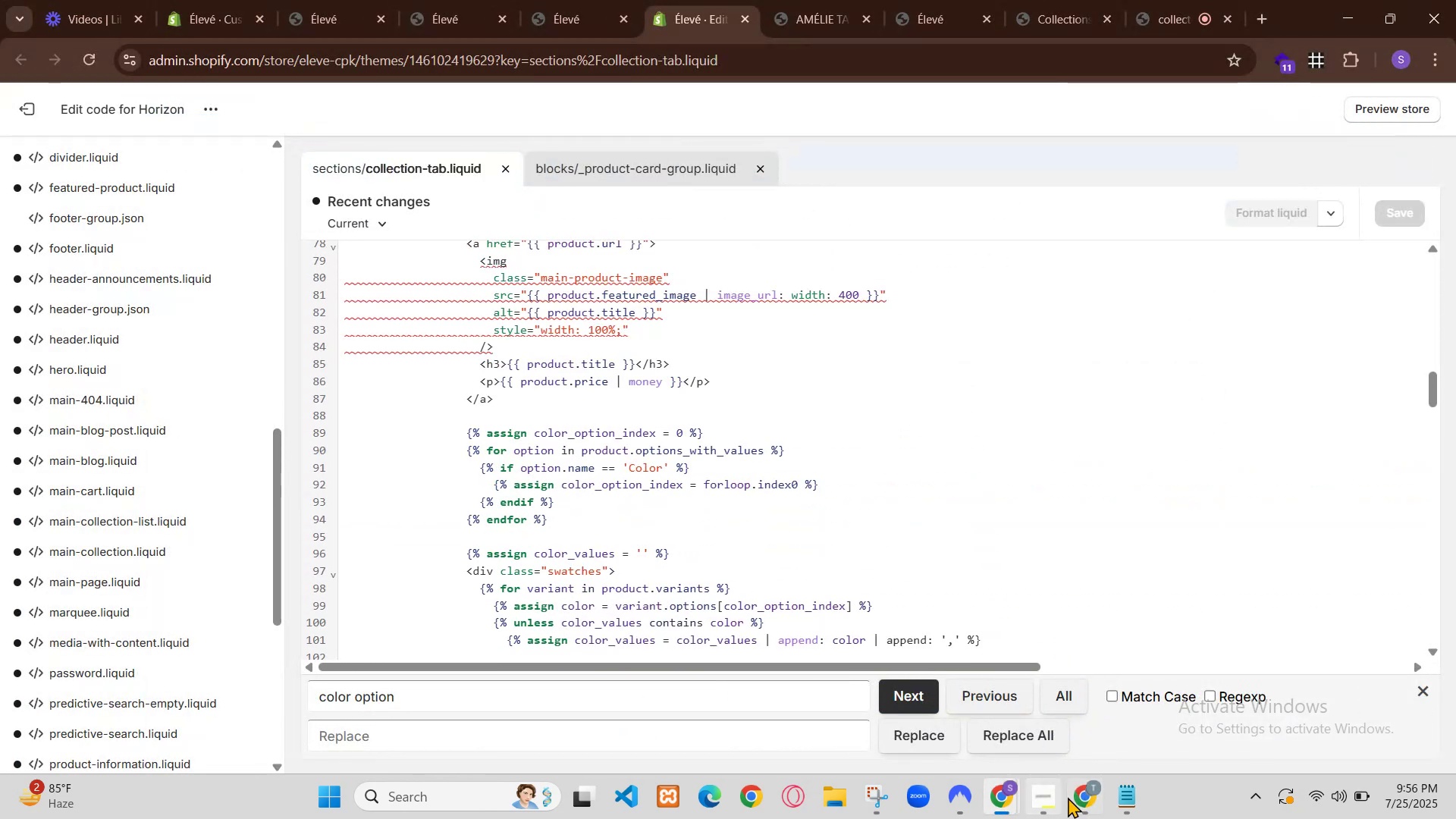 
left_click([1133, 0])
 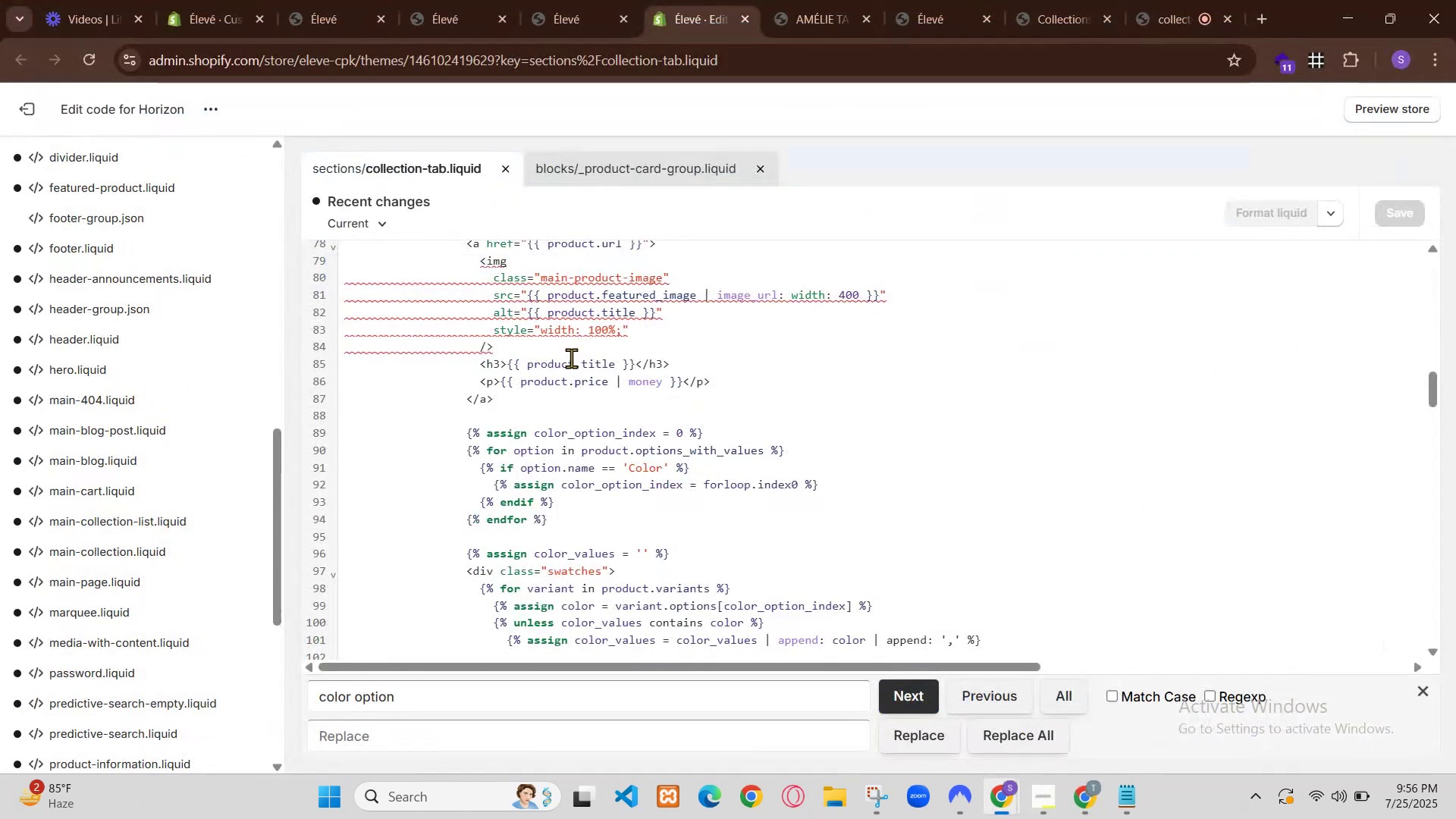 
left_click([289, 0])
 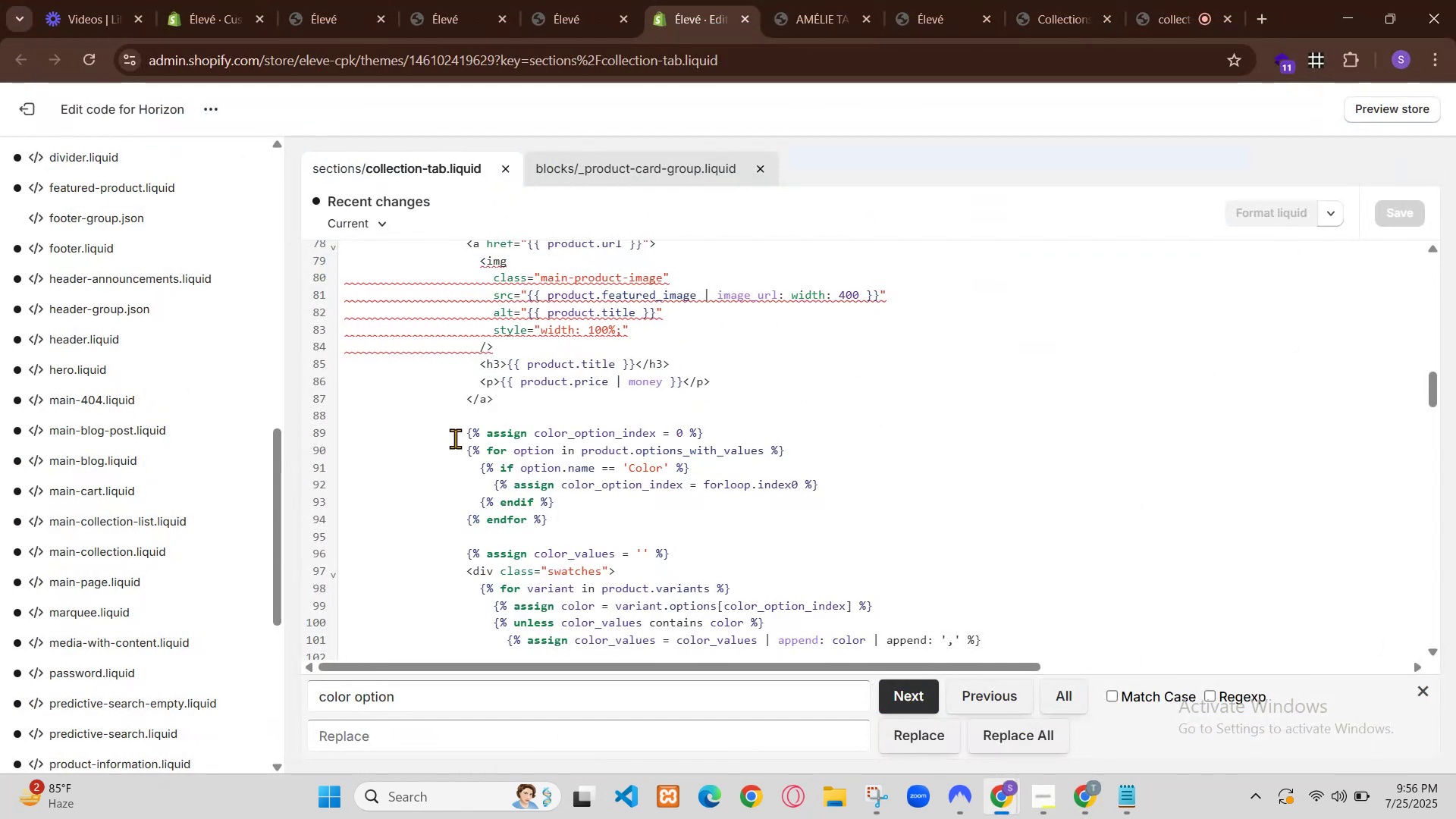 
left_click([345, 0])
 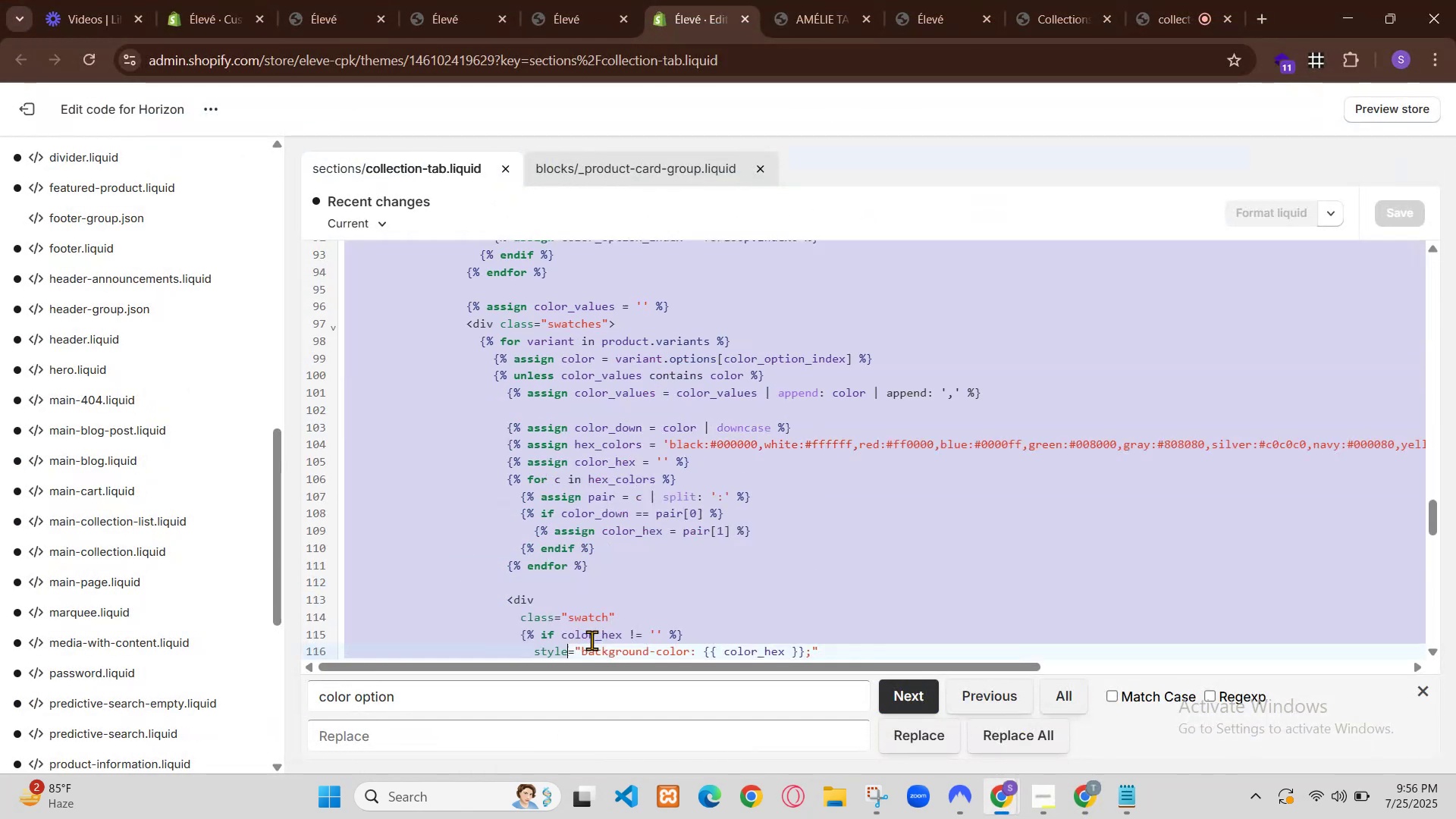 
left_click([1089, 792])
 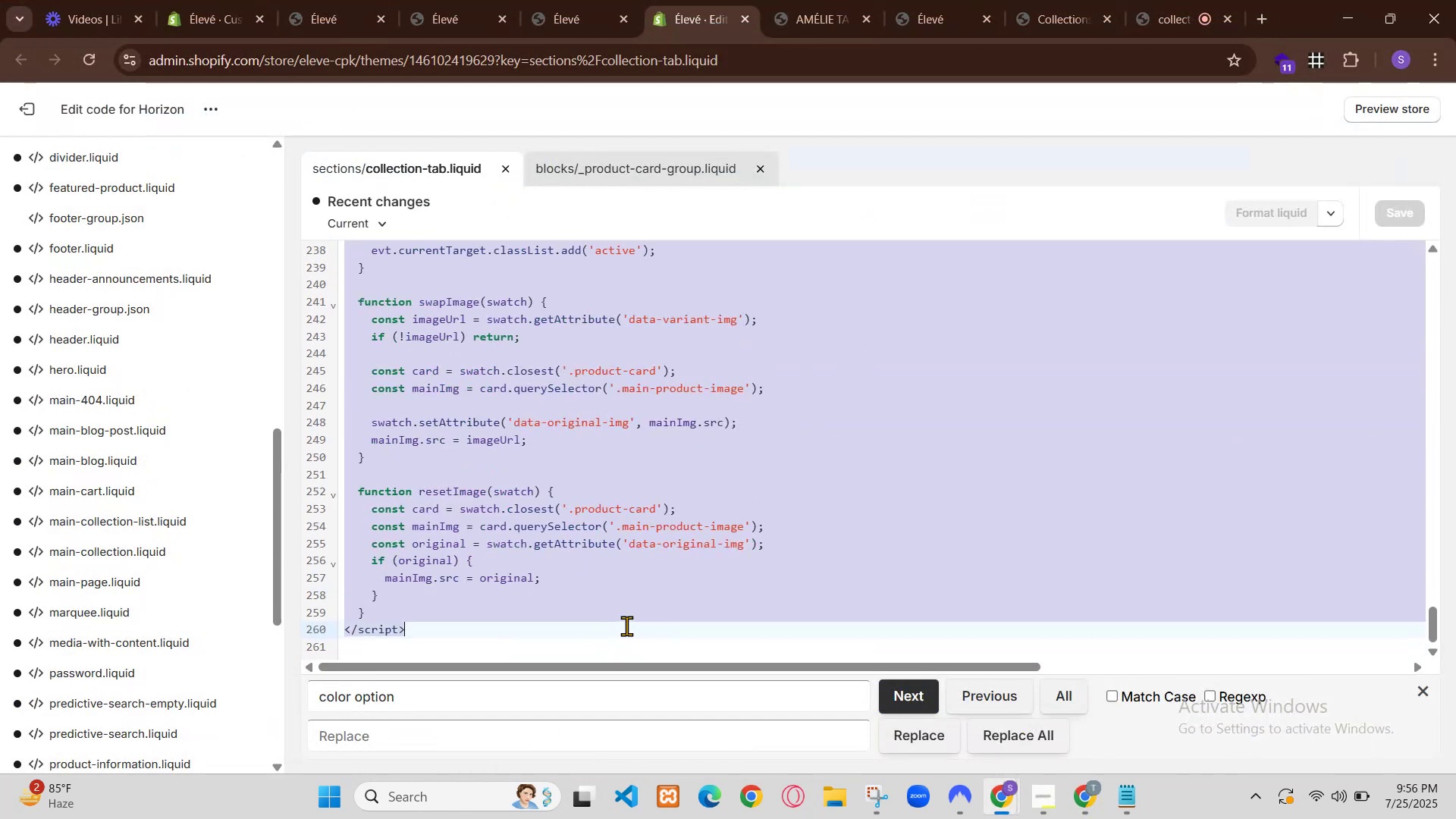 
scroll: coordinate [827, 499], scroll_direction: down, amount: 13.0
 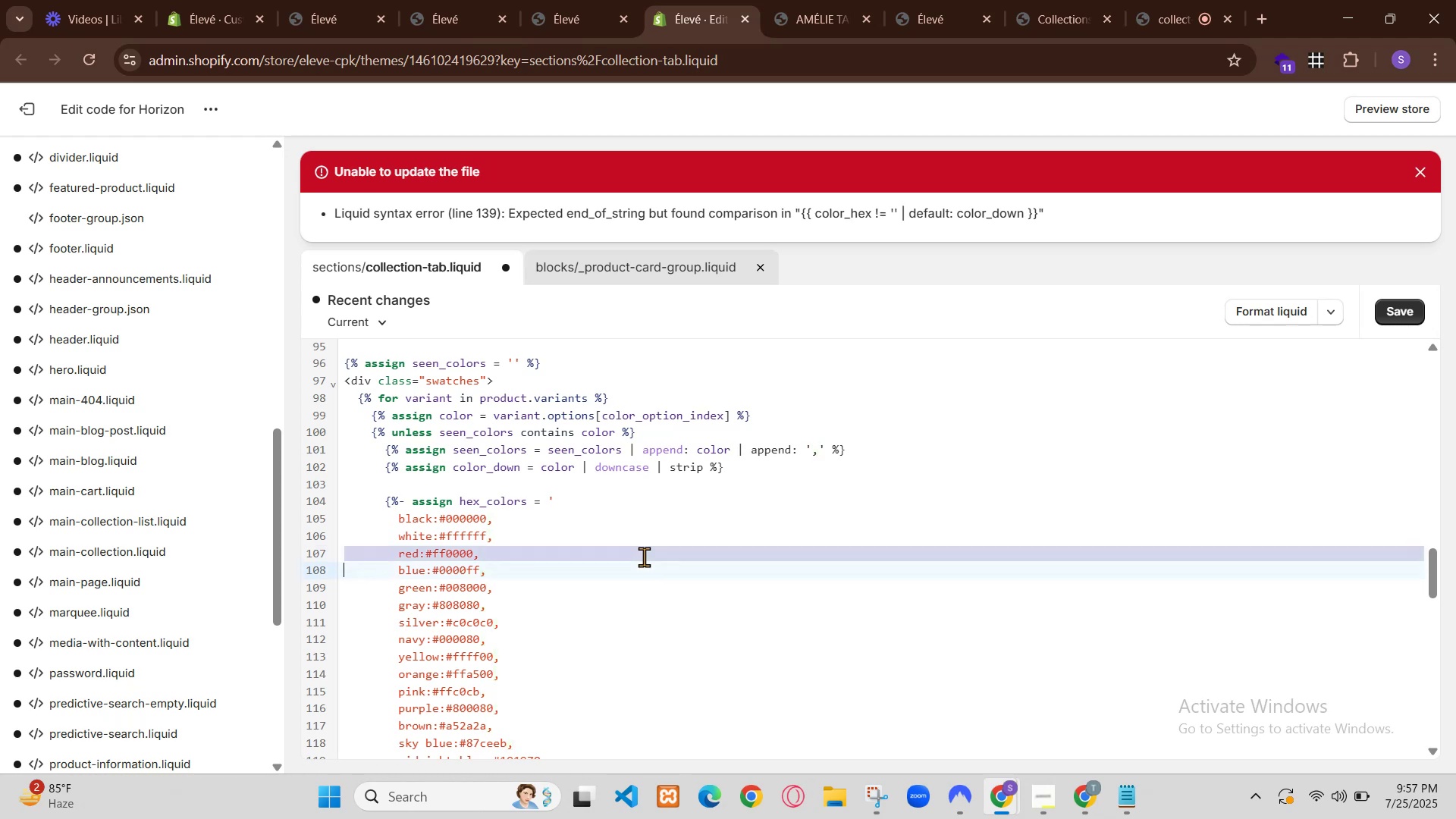 
wait(21.98)
 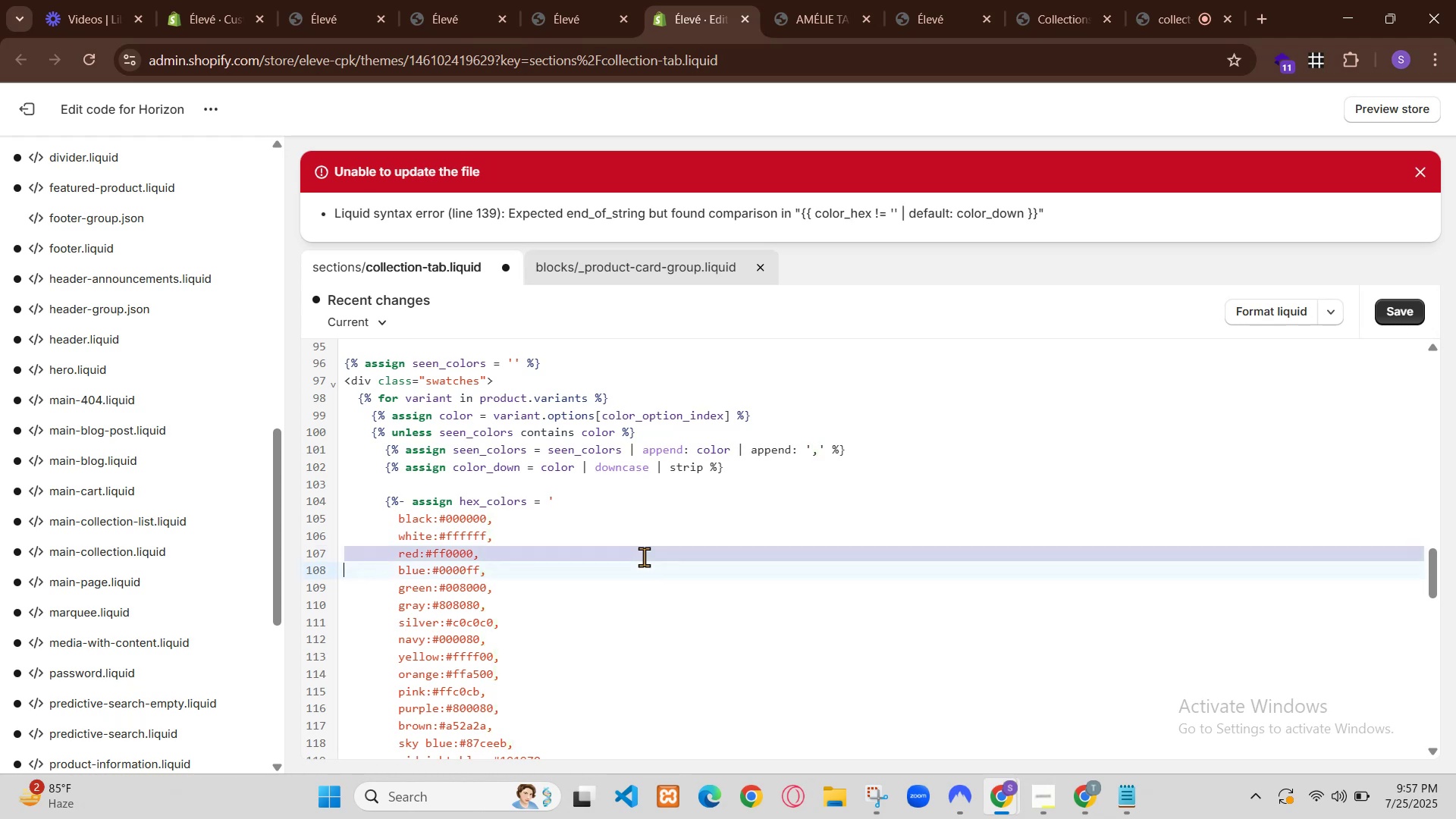 
scroll: coordinate [818, 538], scroll_direction: down, amount: 12.0
 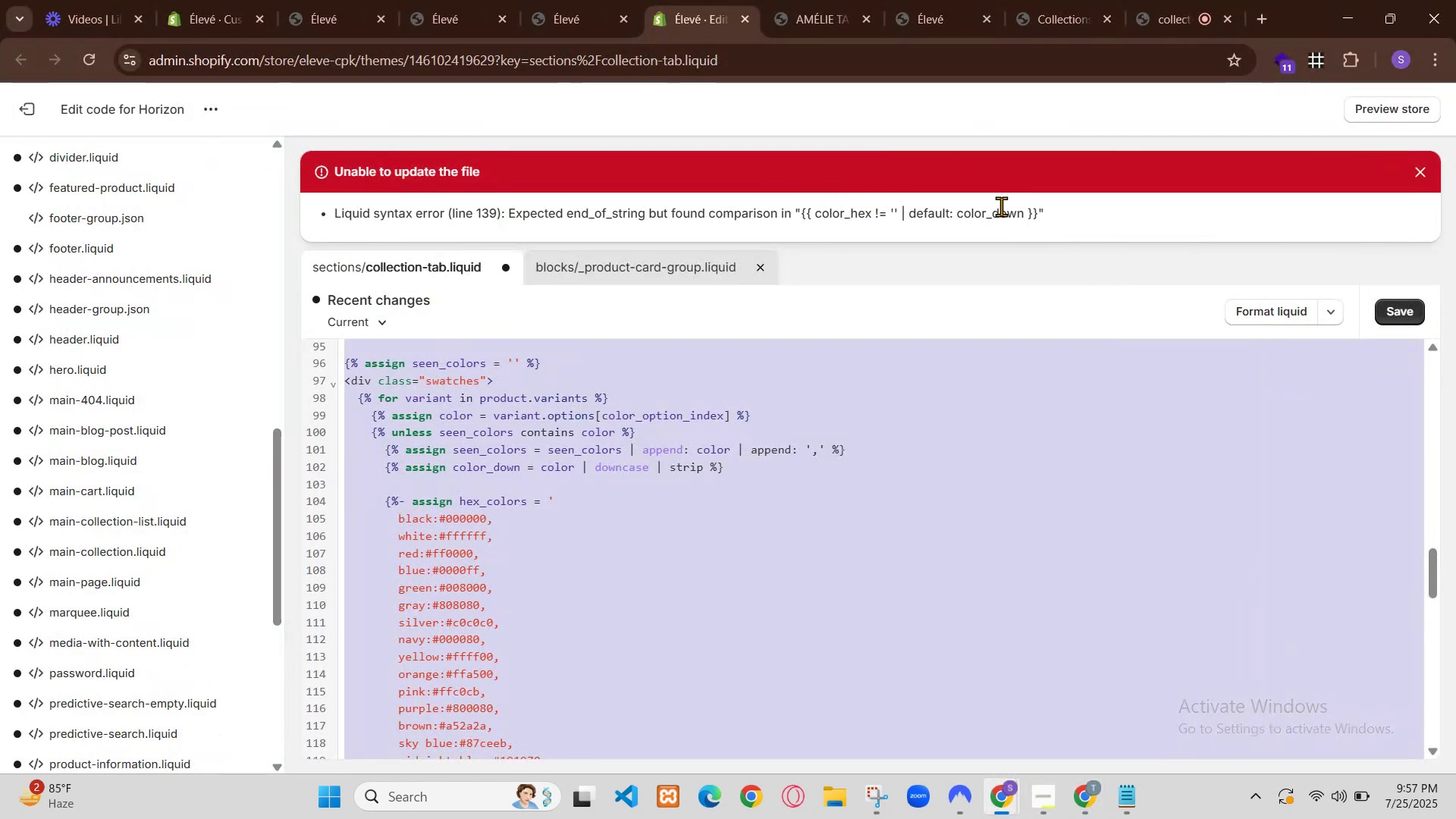 
scroll: coordinate [842, 522], scroll_direction: up, amount: 17.0
 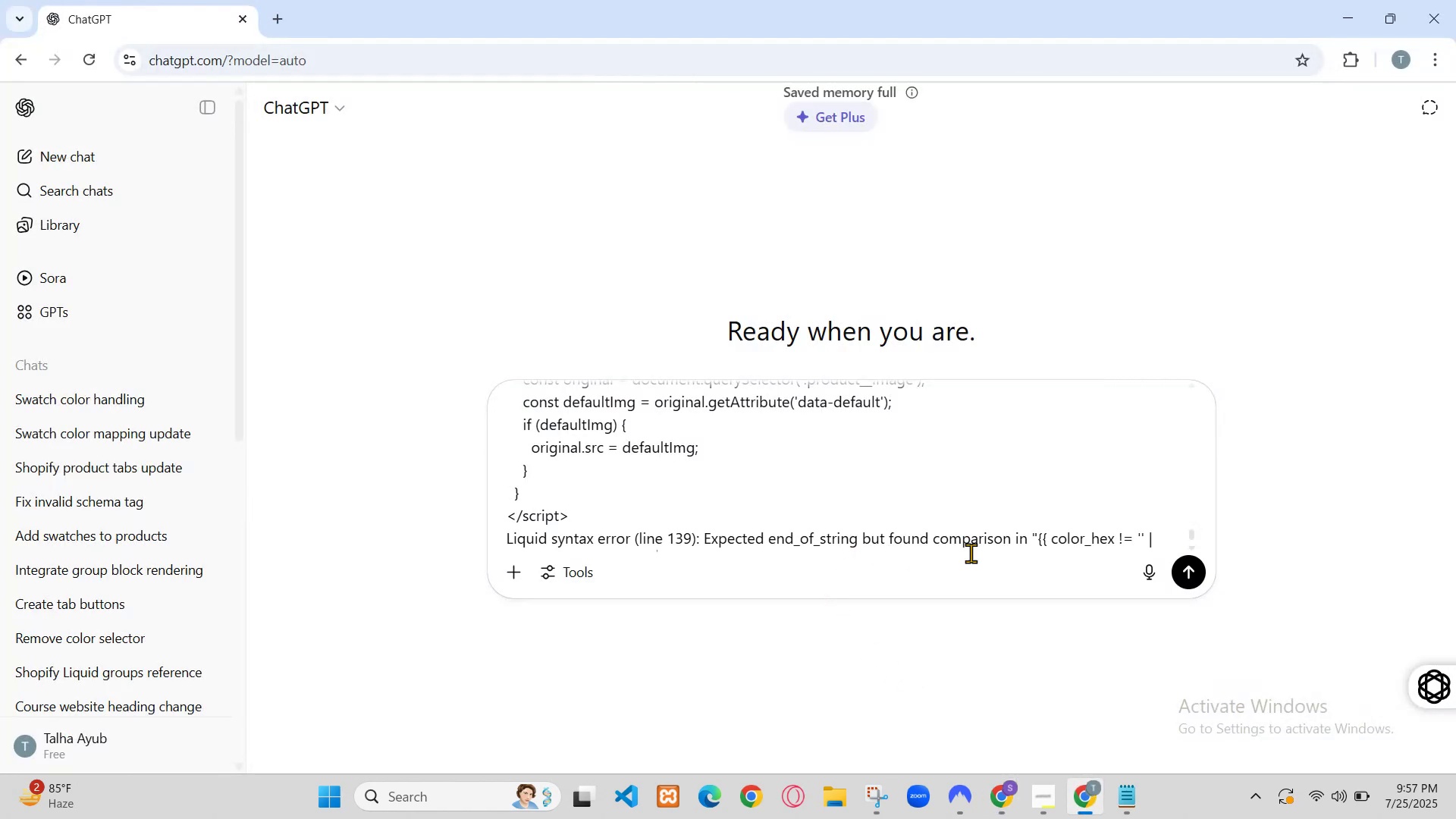 
left_click([1109, 264])
 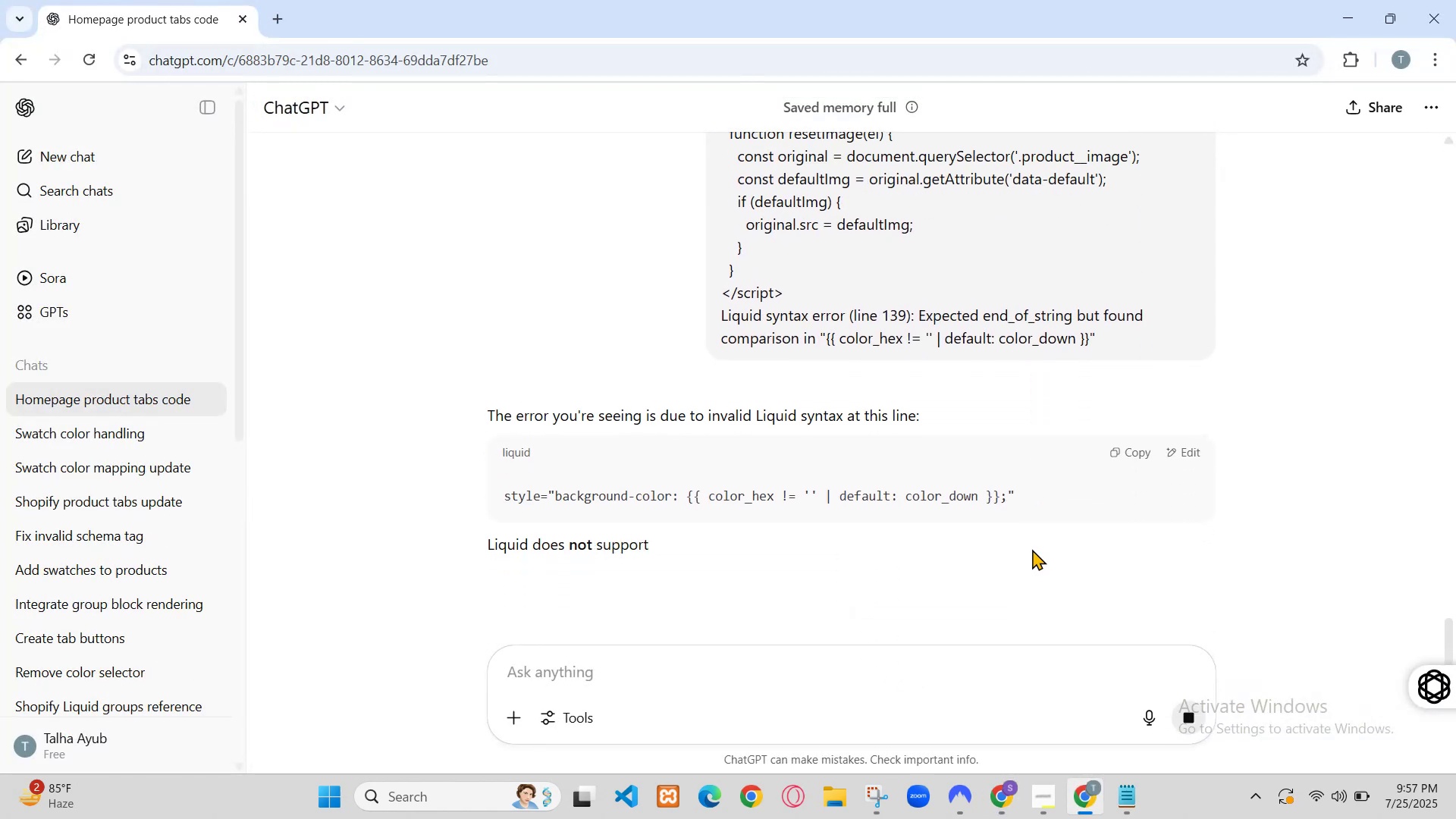 
left_click([532, 0])
 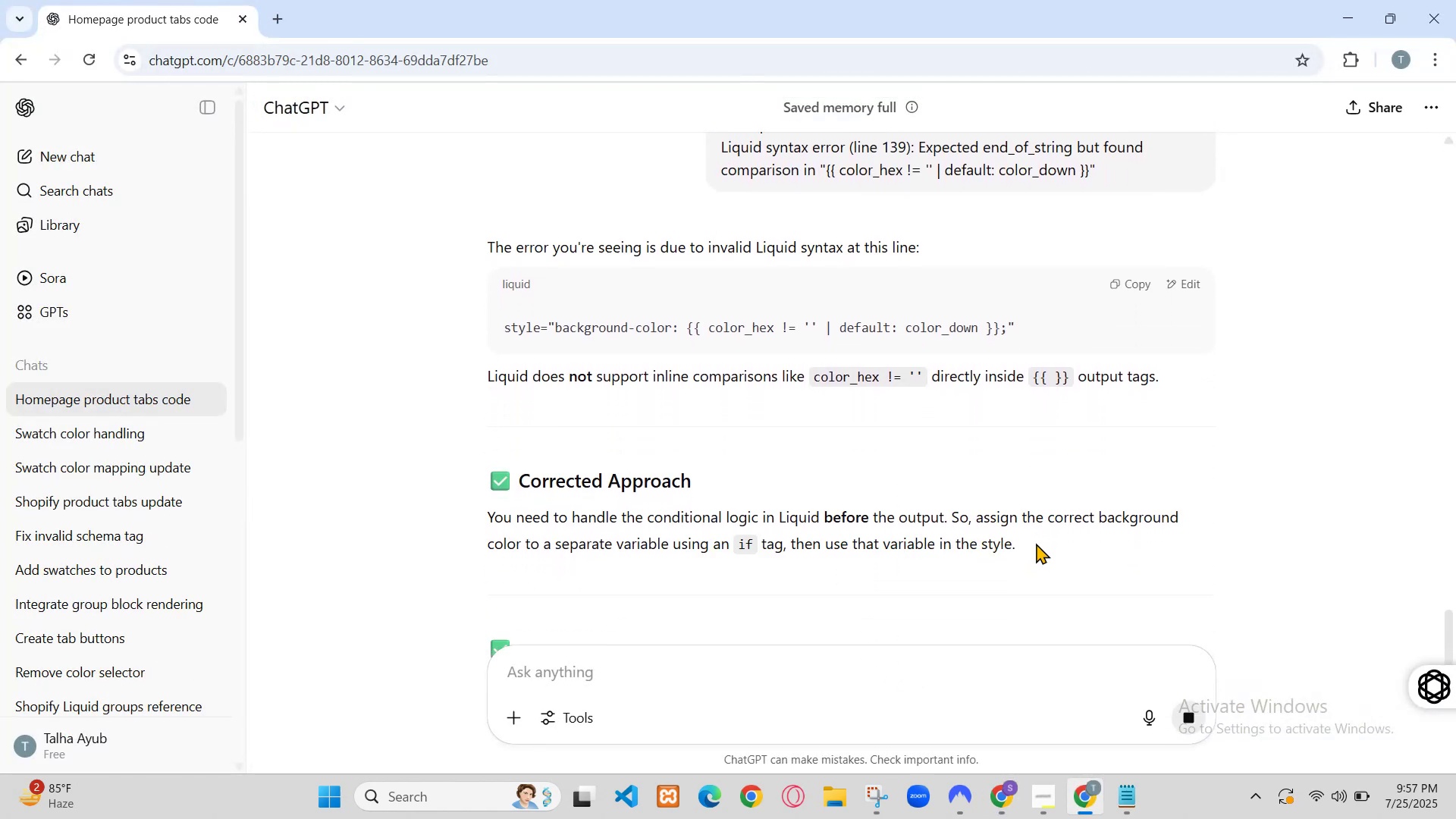 
left_click([657, 0])
 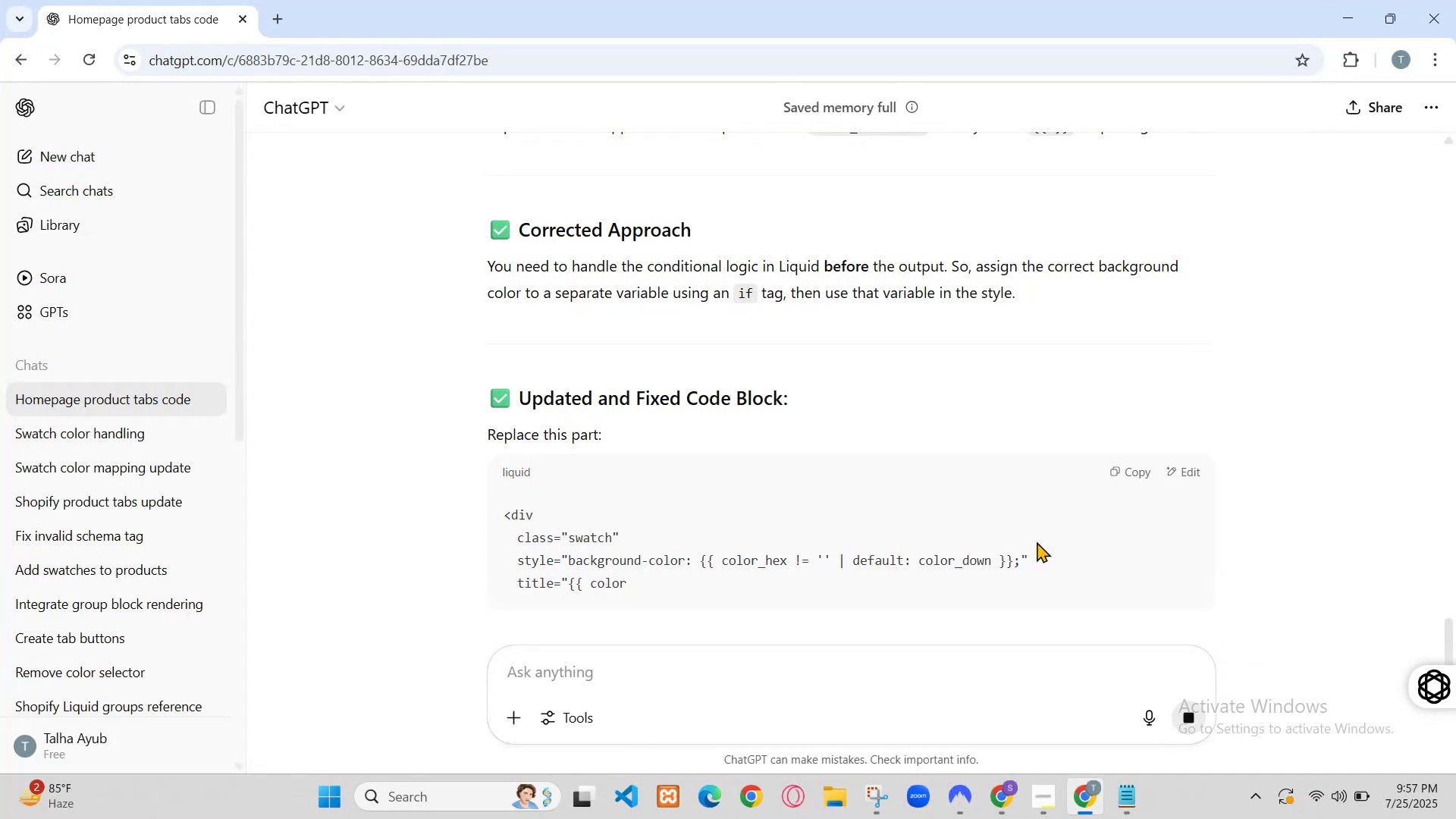 
left_click([783, 524])
 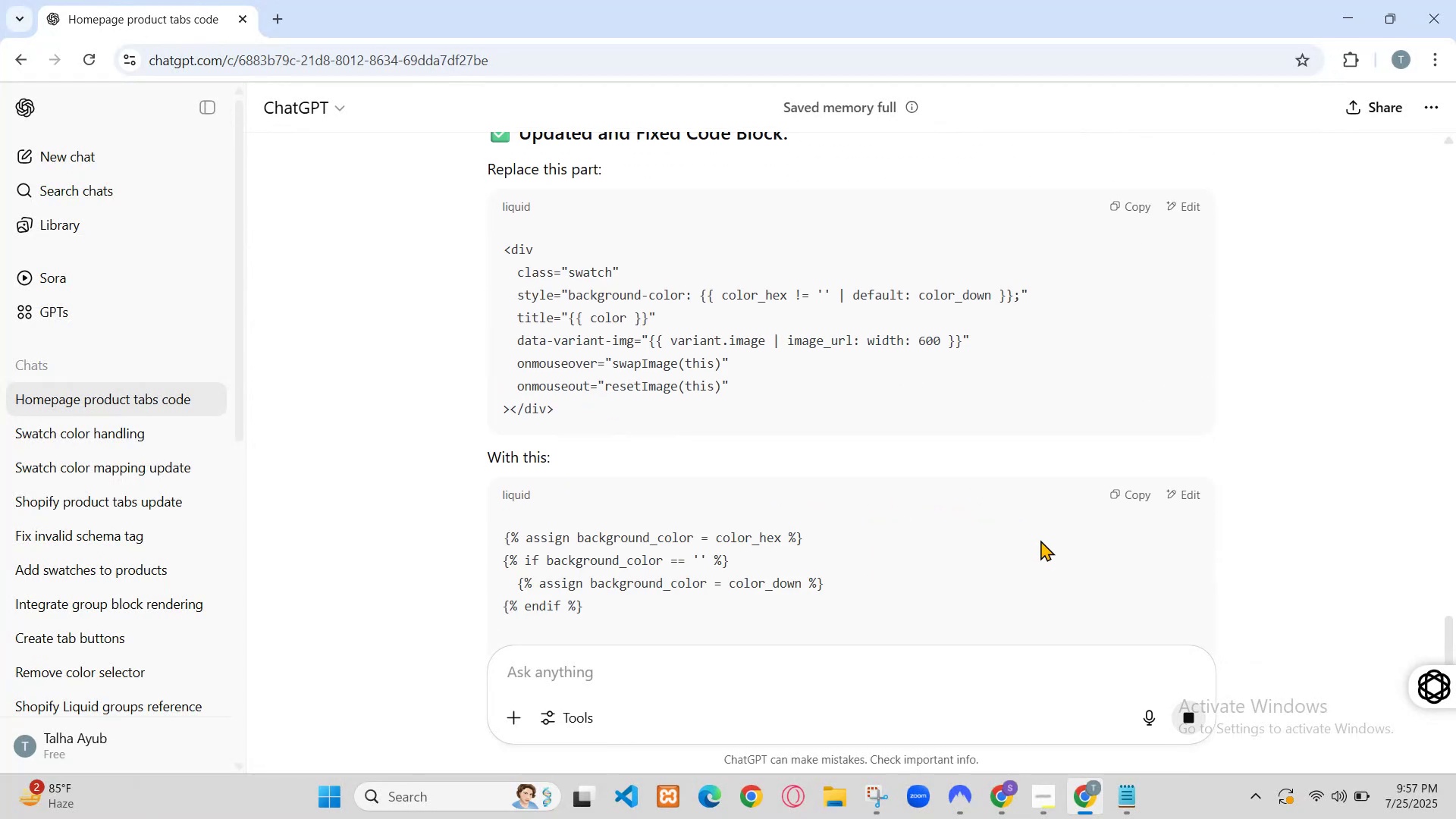 
key(Control+A)
 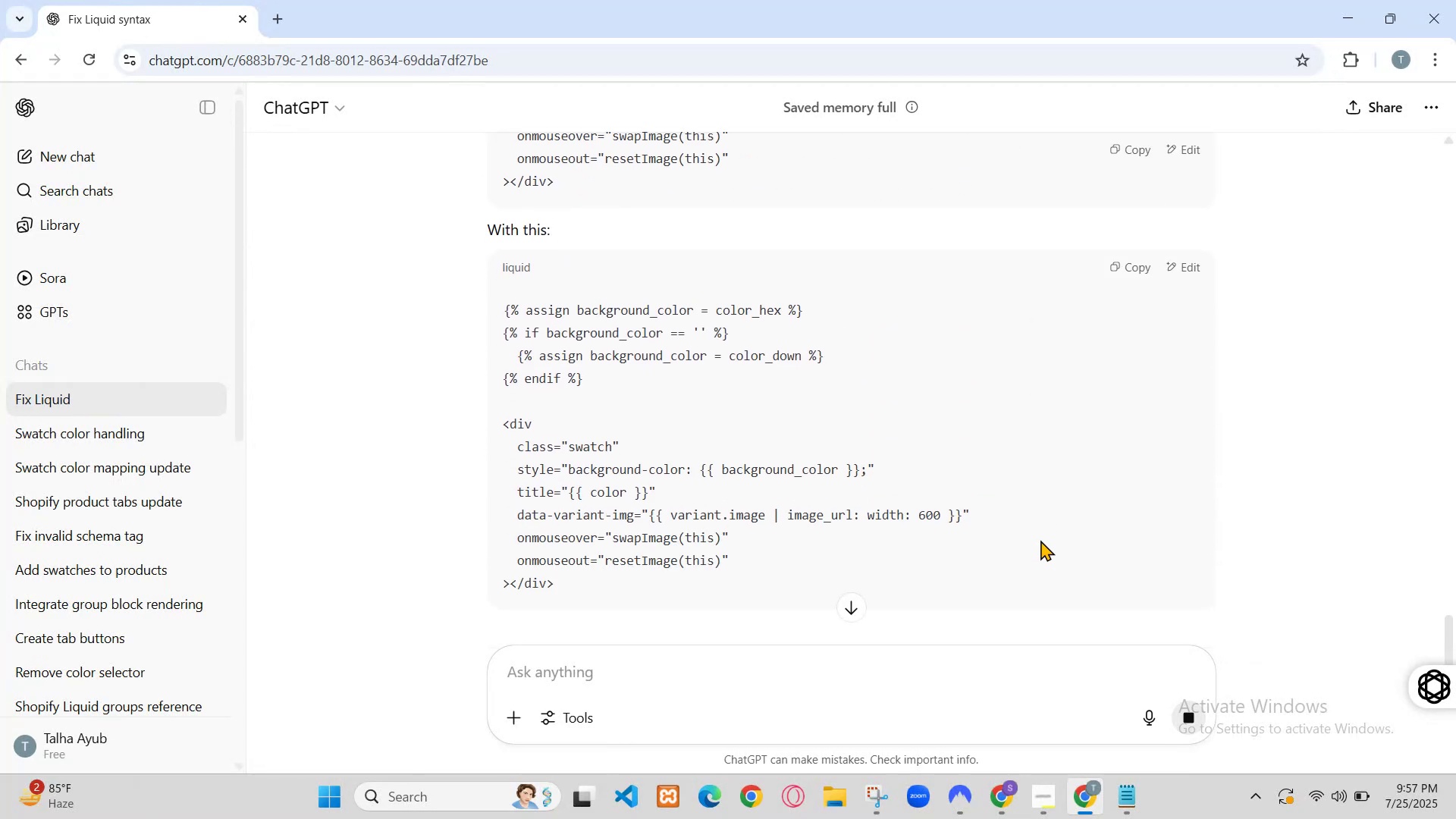 
key(Control+V)
 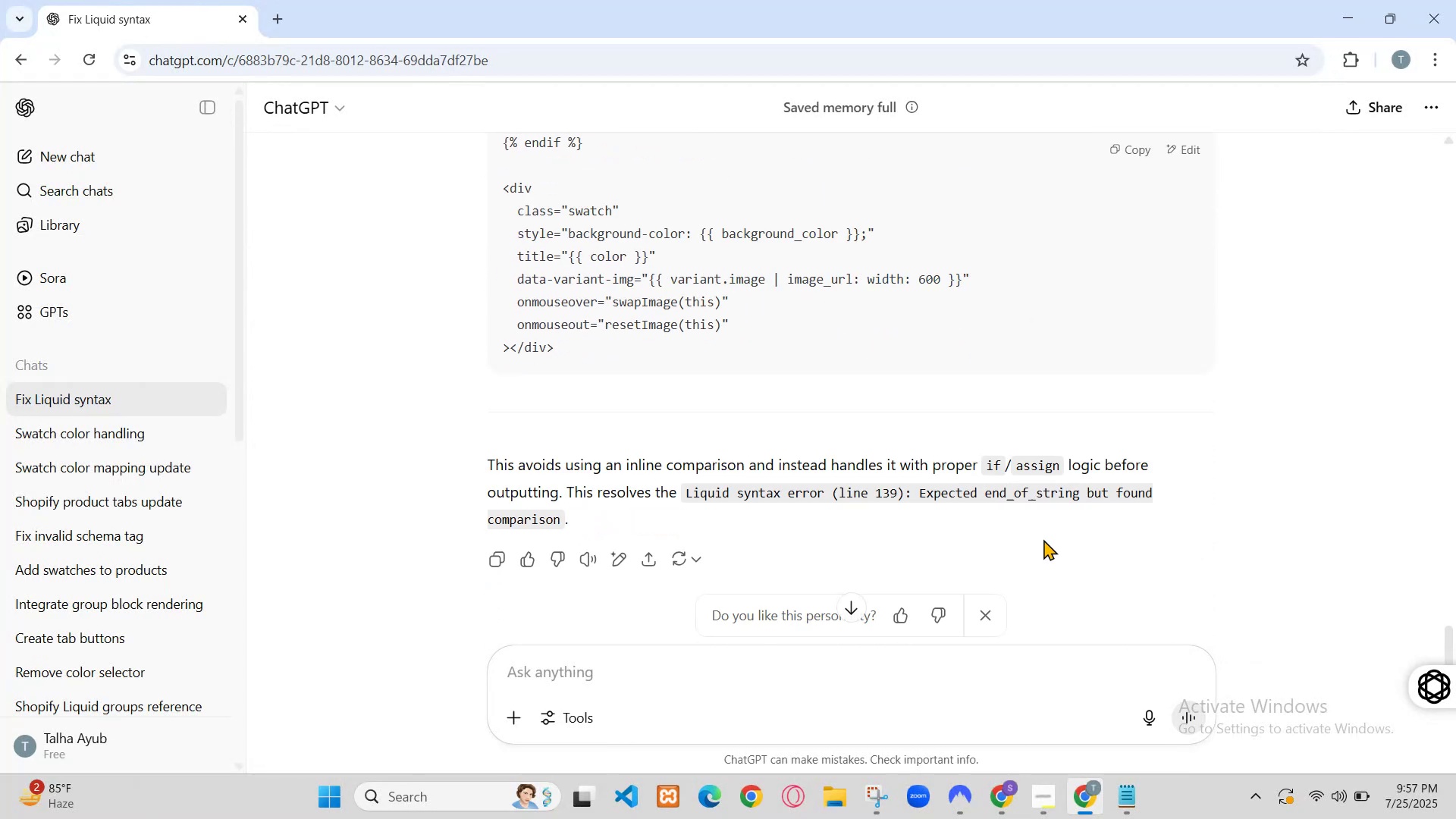 
key(Control+S)
 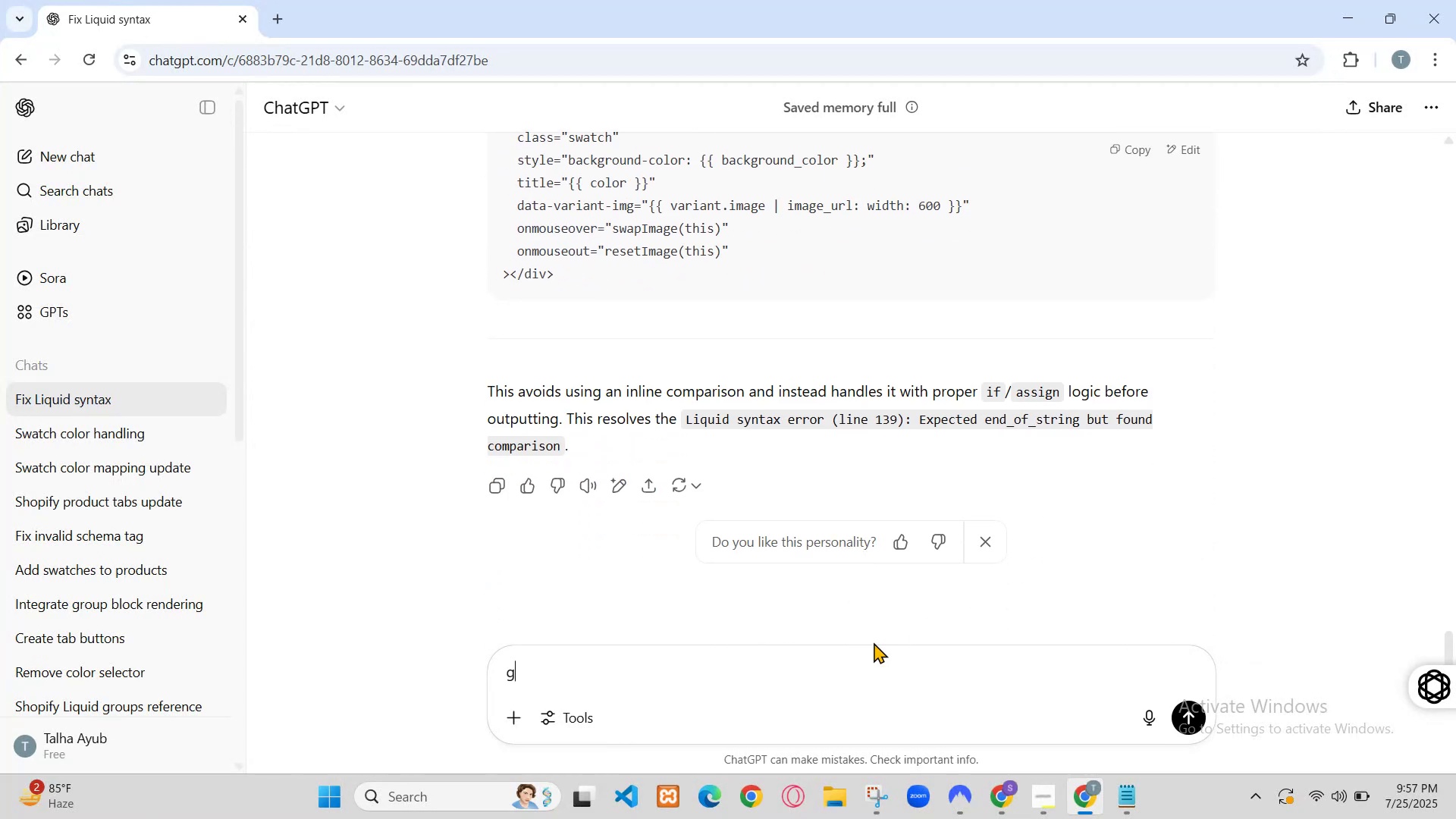 
left_click([337, 0])
 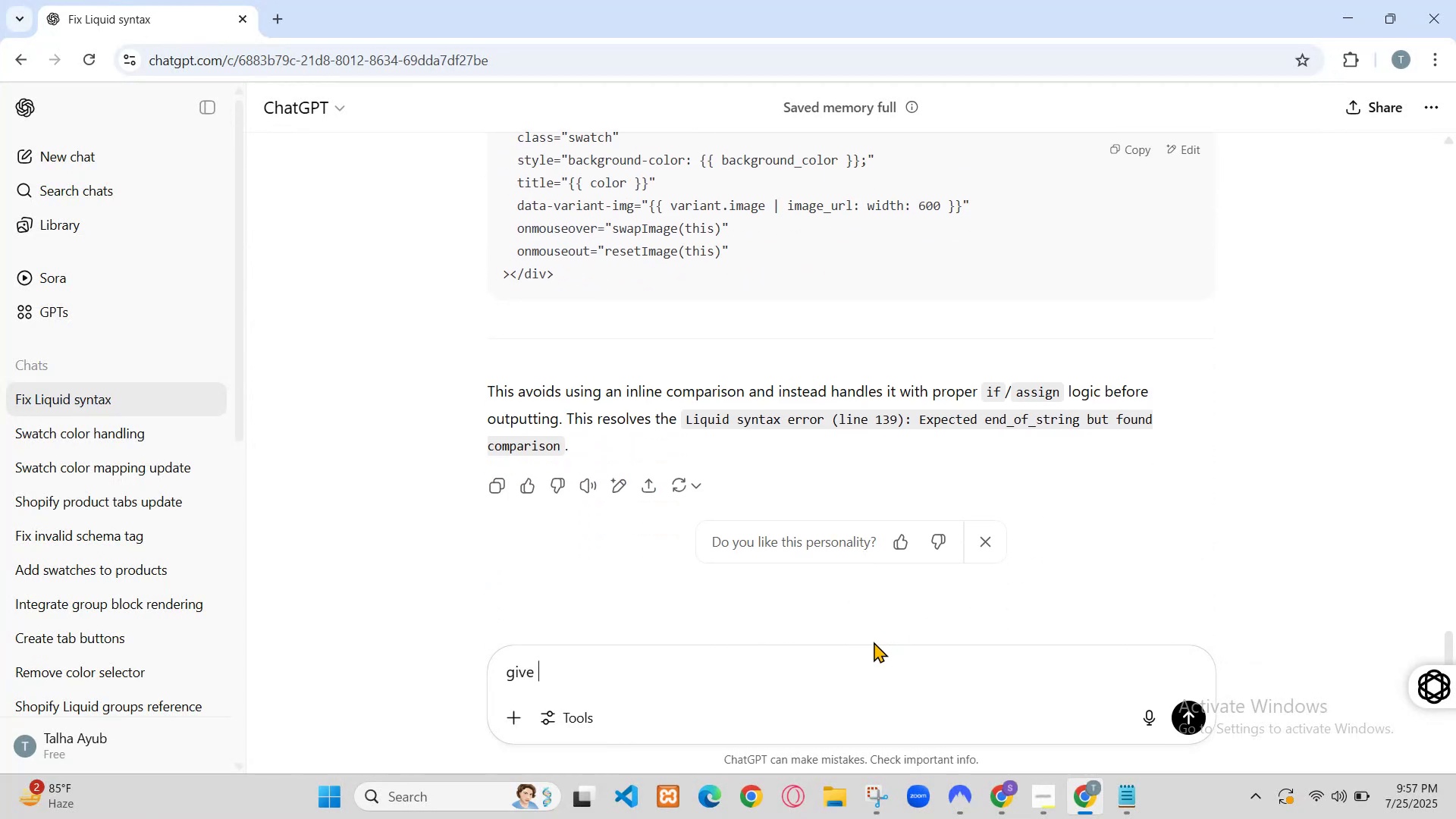 
left_click([230, 0])
 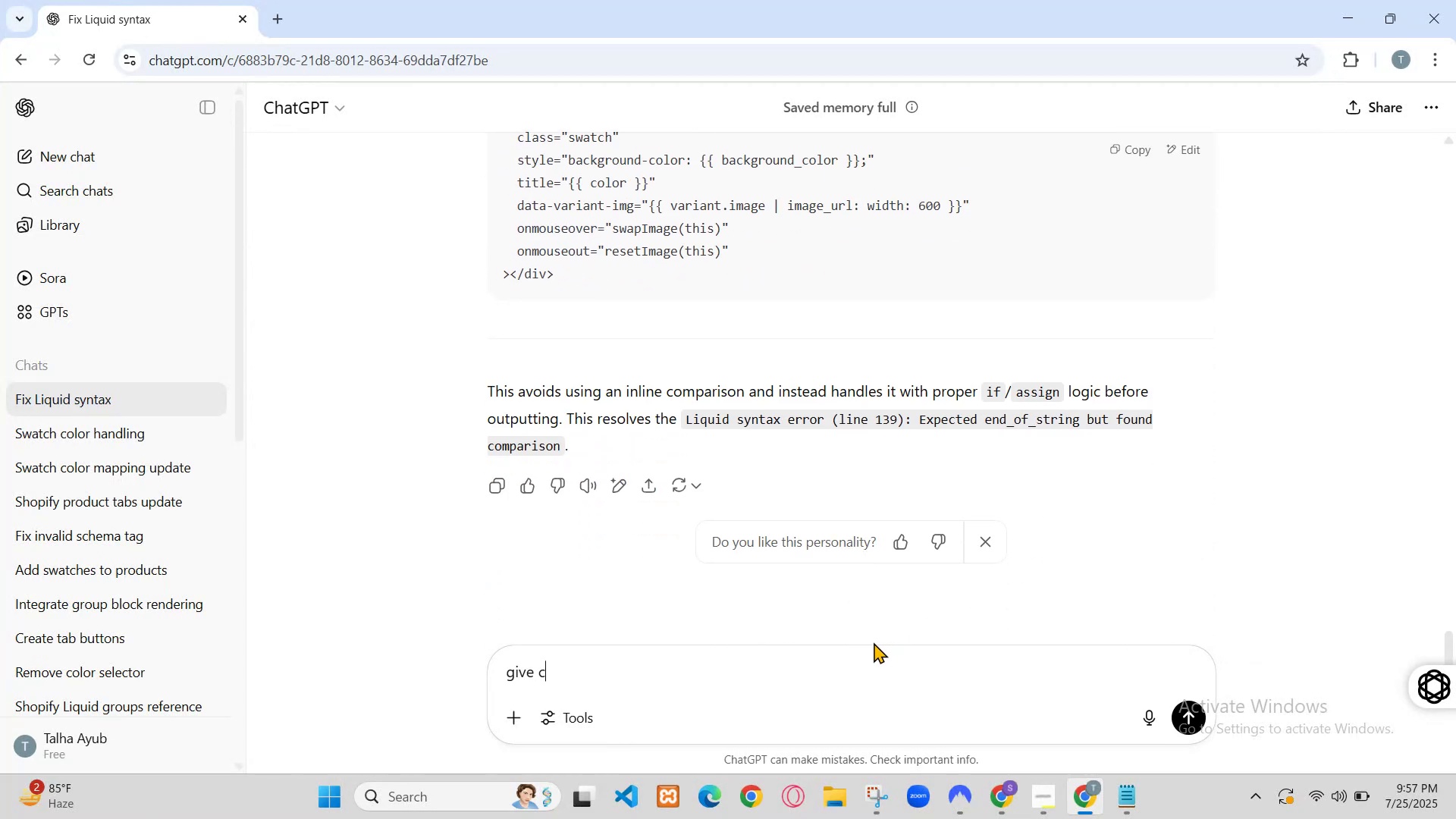 
key(Control+R)
 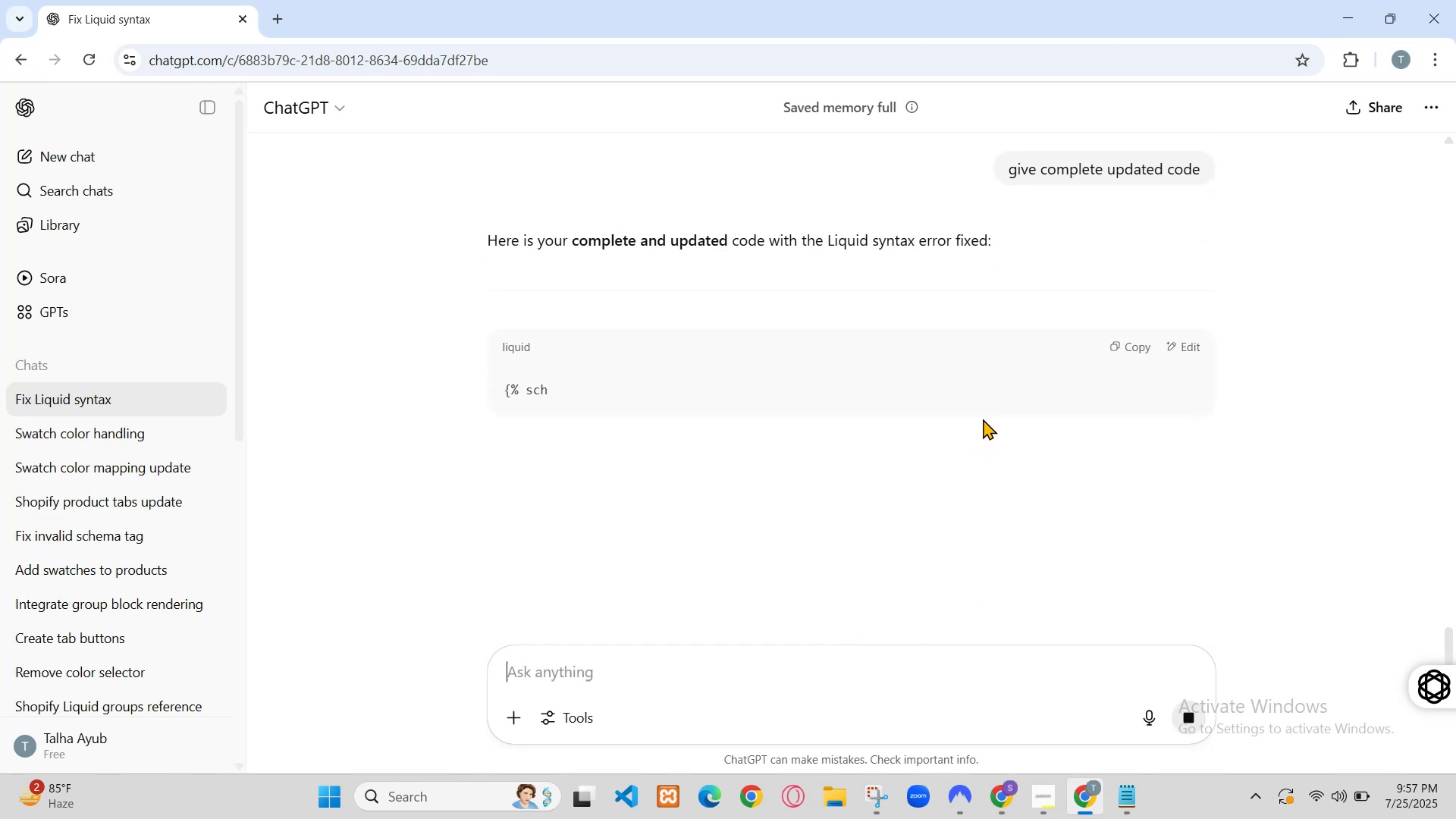 
wait(12.66)
 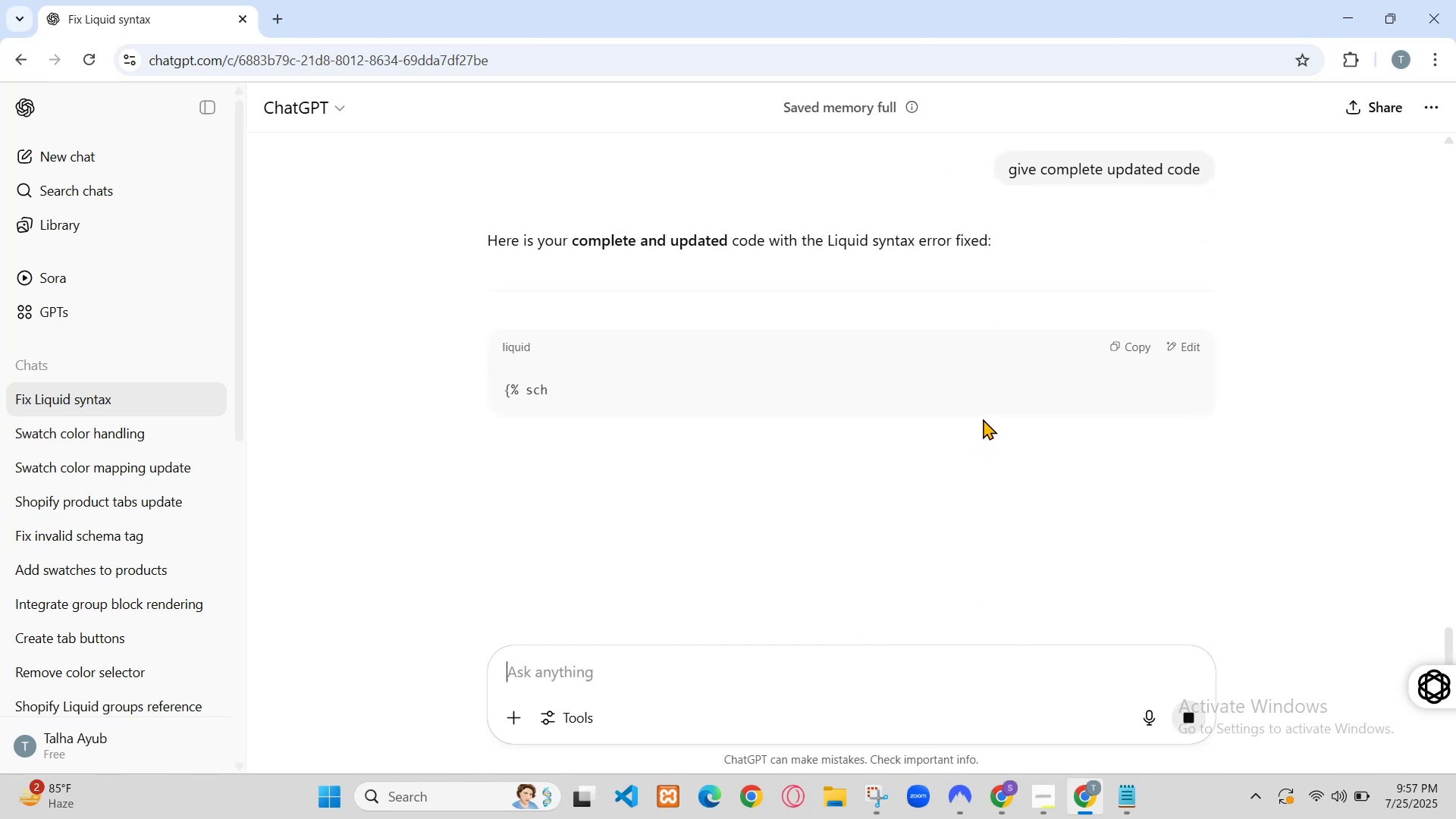 
scroll: coordinate [631, 336], scroll_direction: down, amount: 16.0
 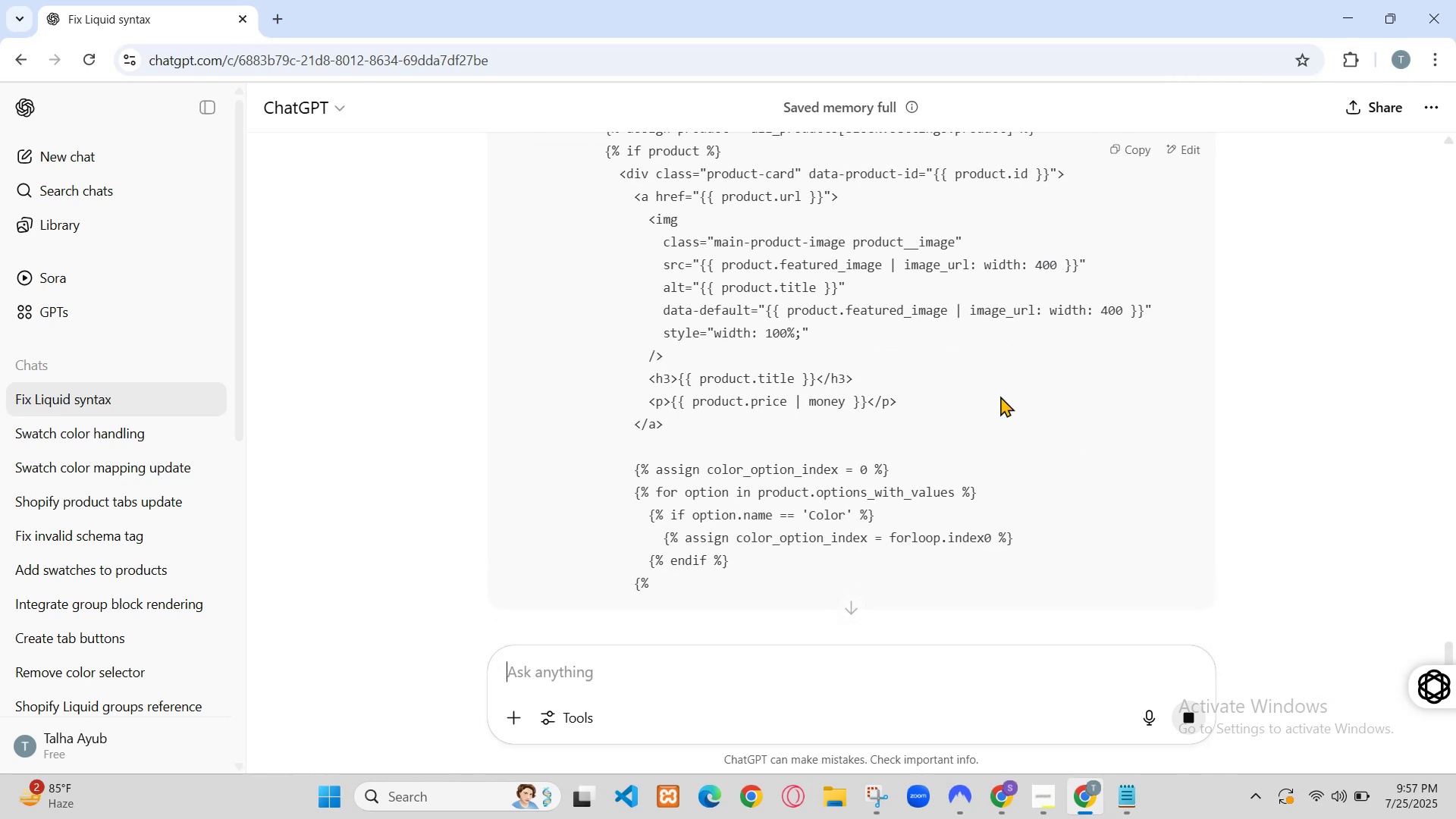 
left_click([388, 0])
 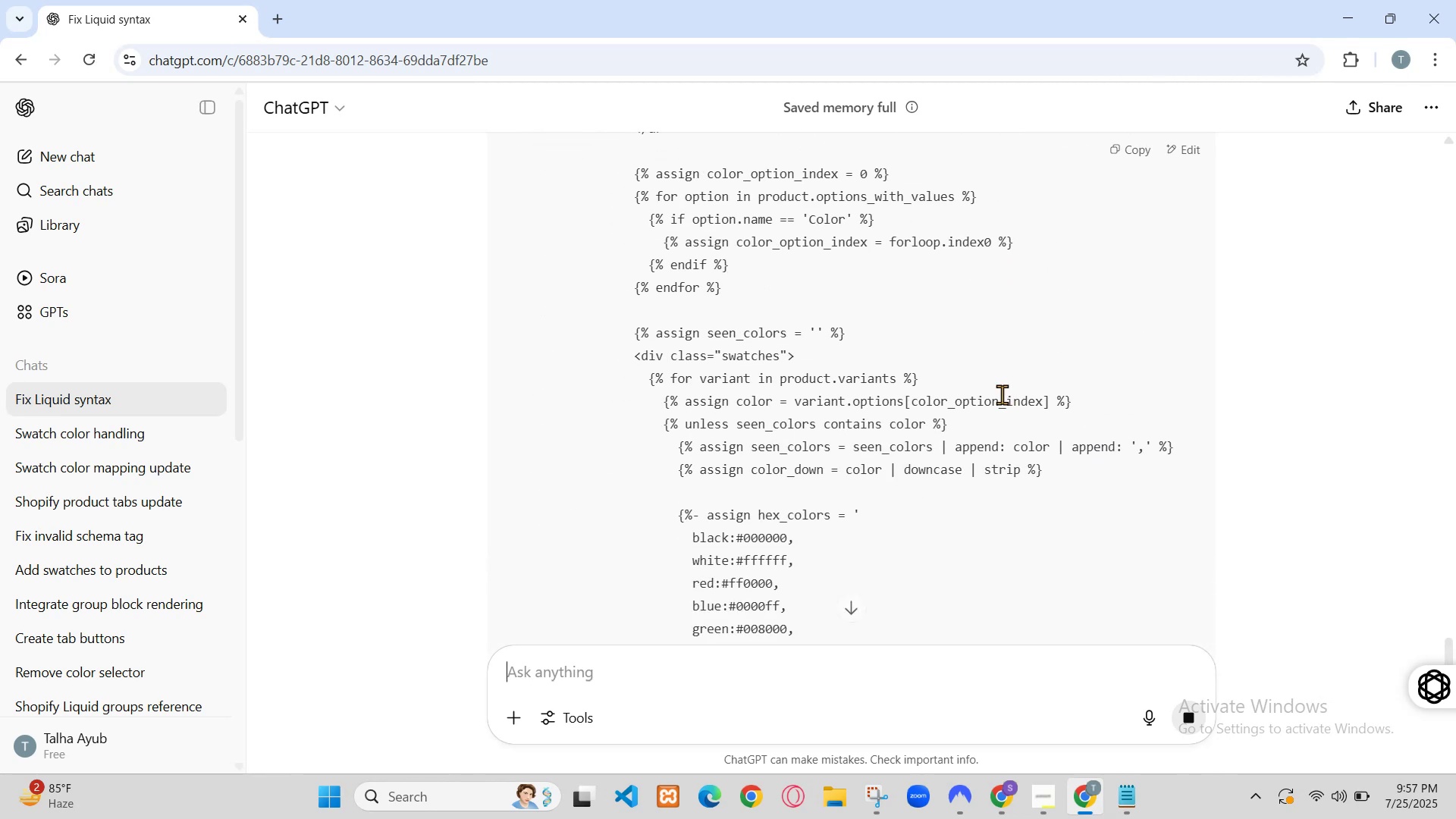 
left_click([529, 0])
 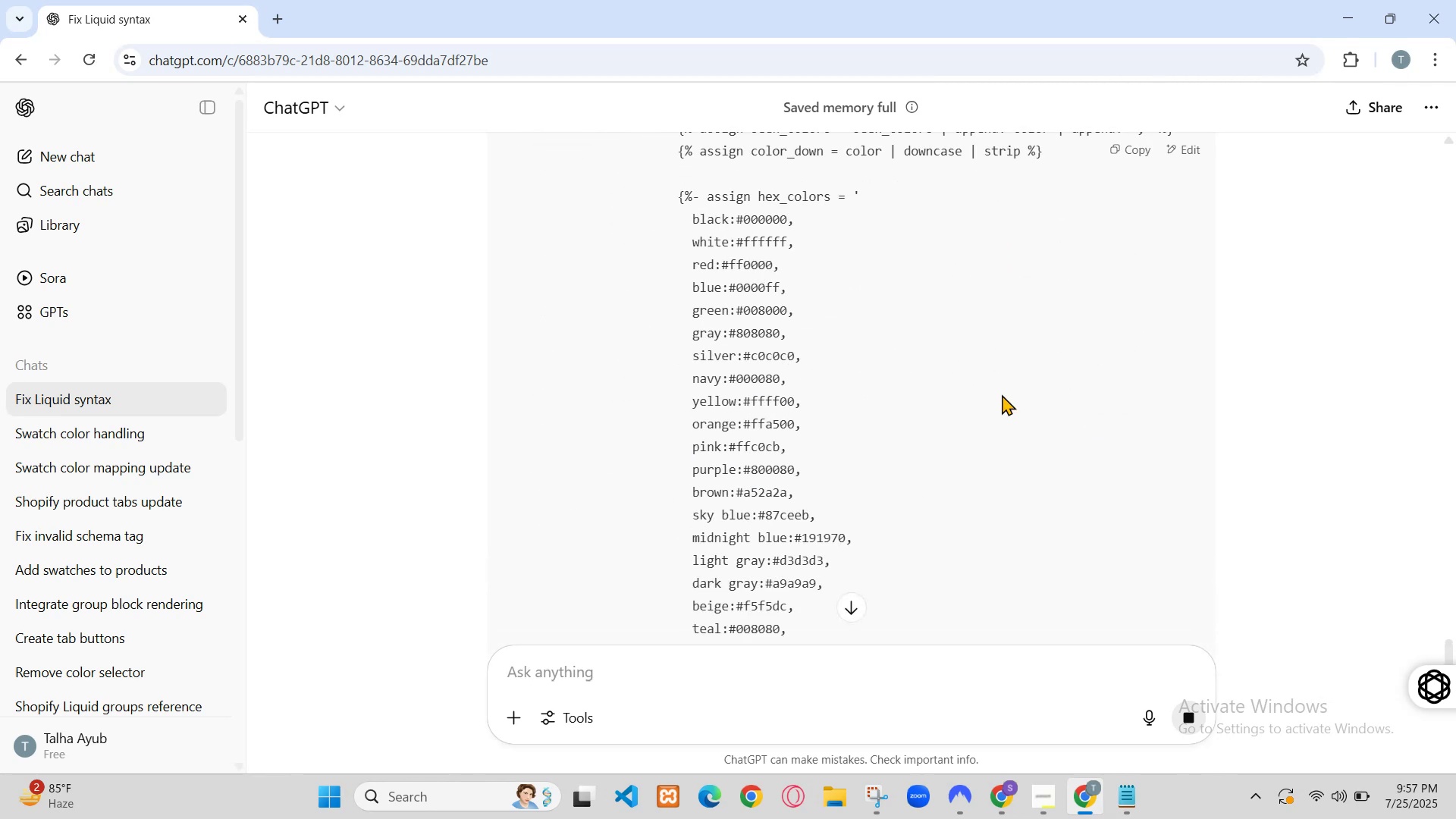 
left_click([613, 0])
 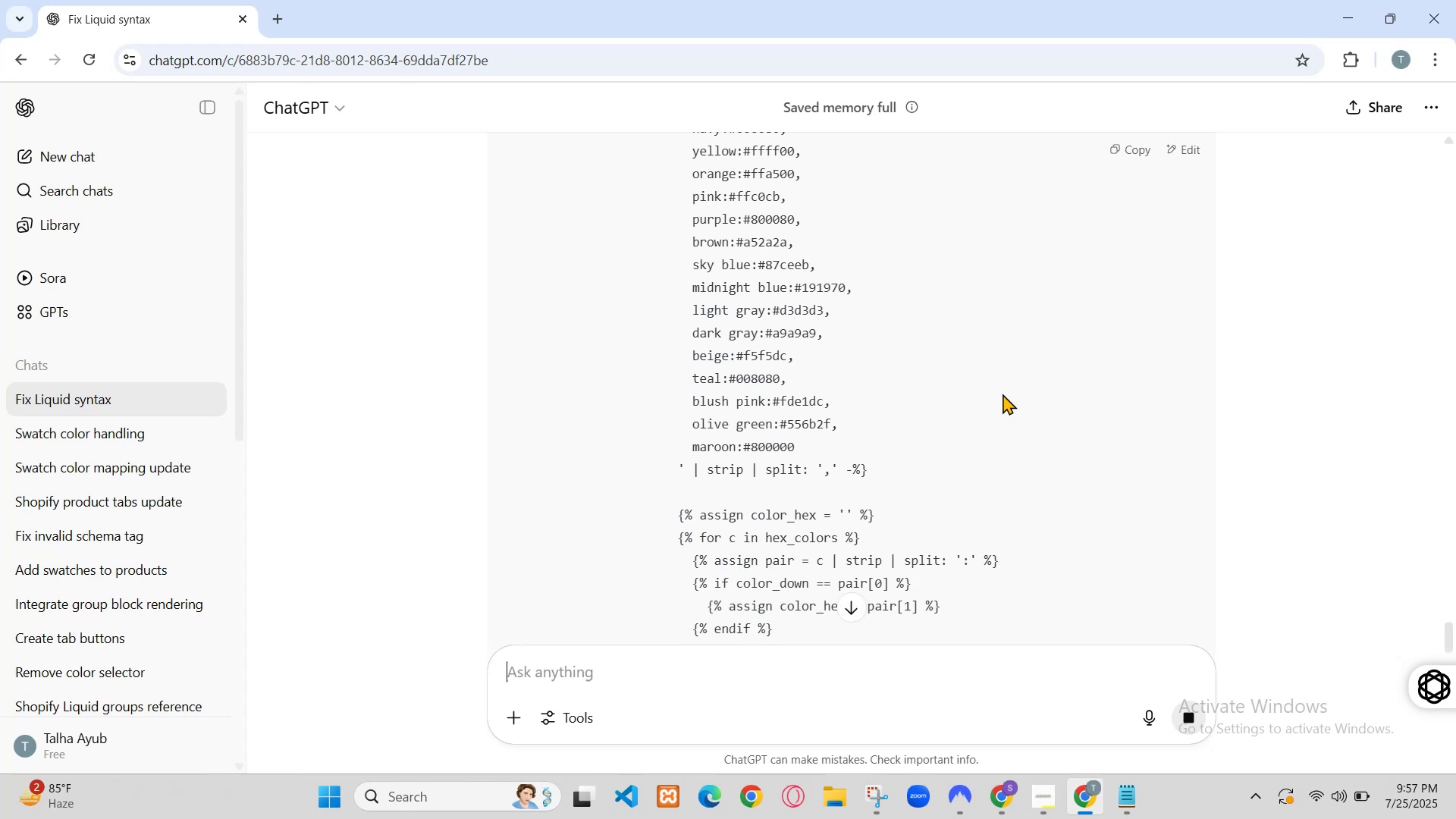 
left_click_drag(start_coordinate=[1147, 212], to_coordinate=[288, 218])
 